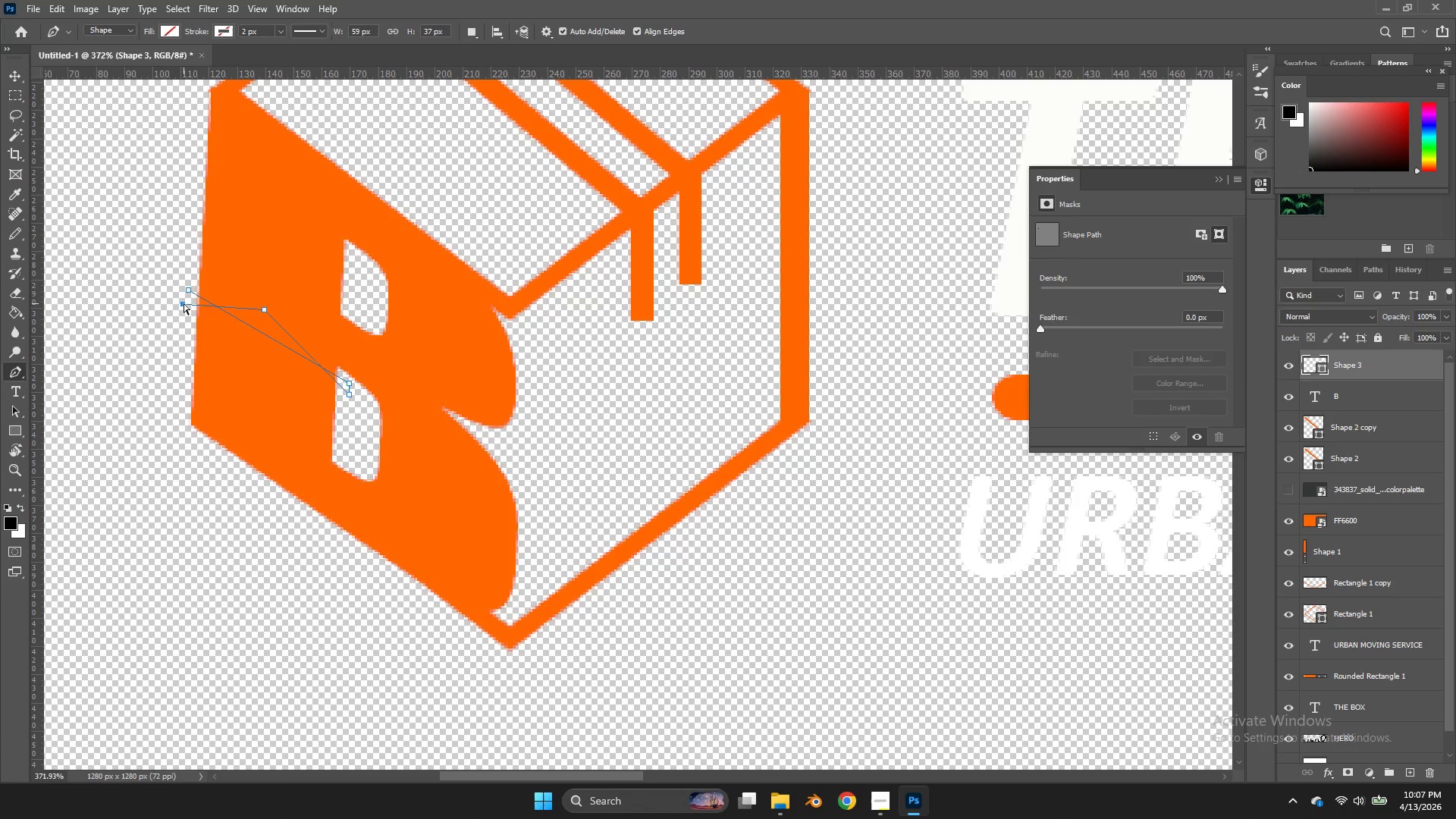 
key(Control+Z)
 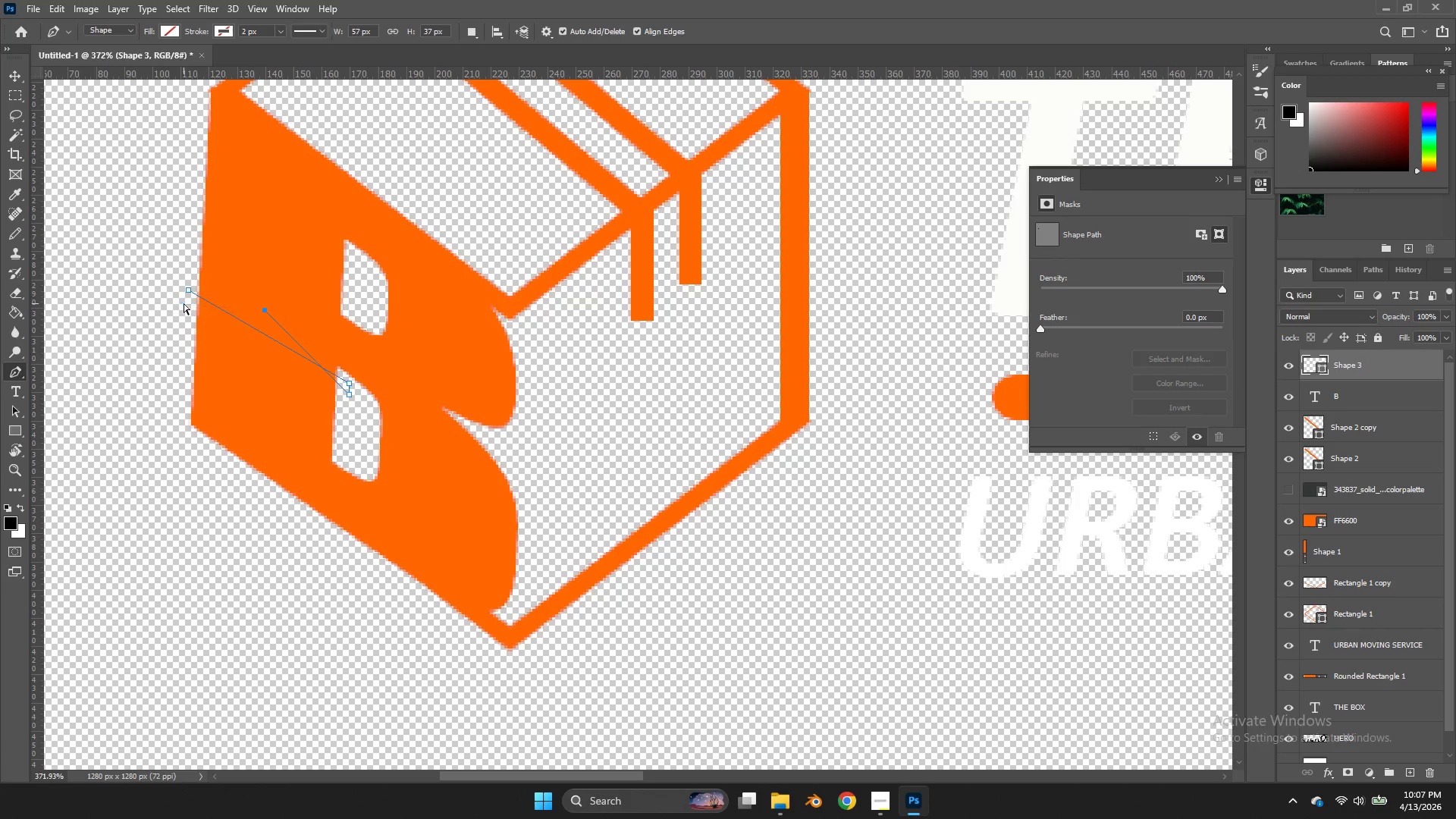 
key(Control+Z)
 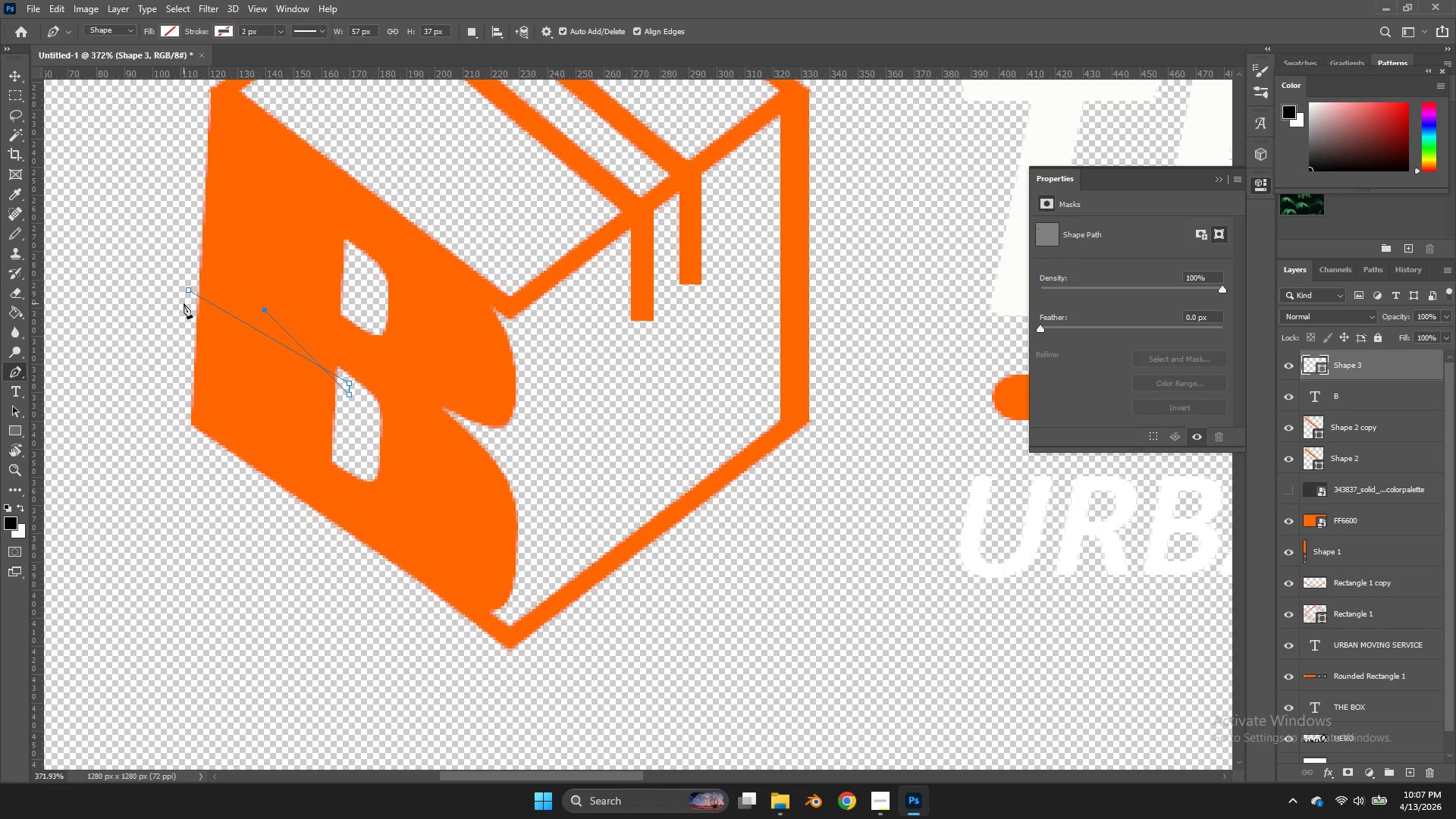 
key(Control+ControlLeft)
 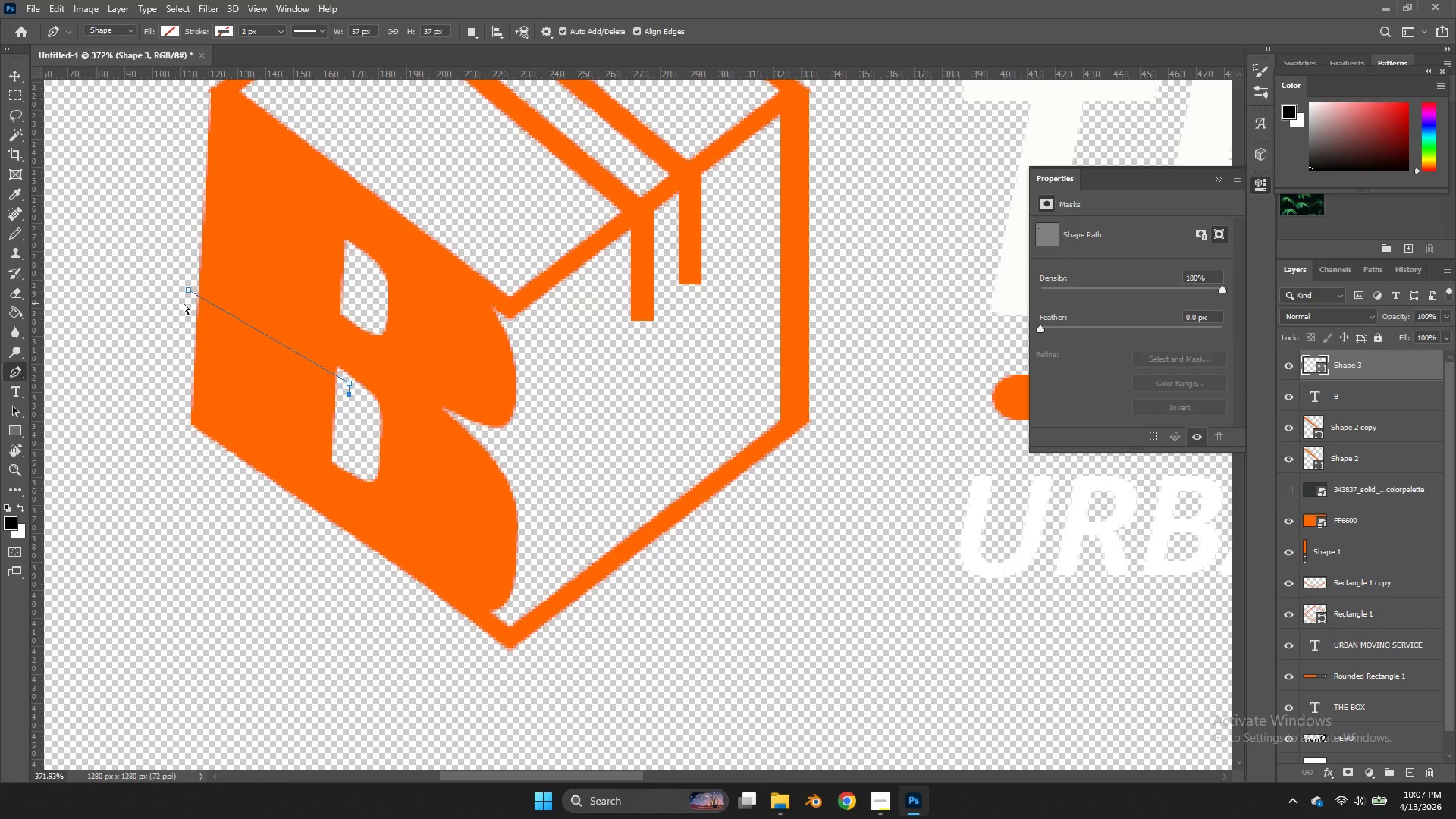 
key(Control+Z)
 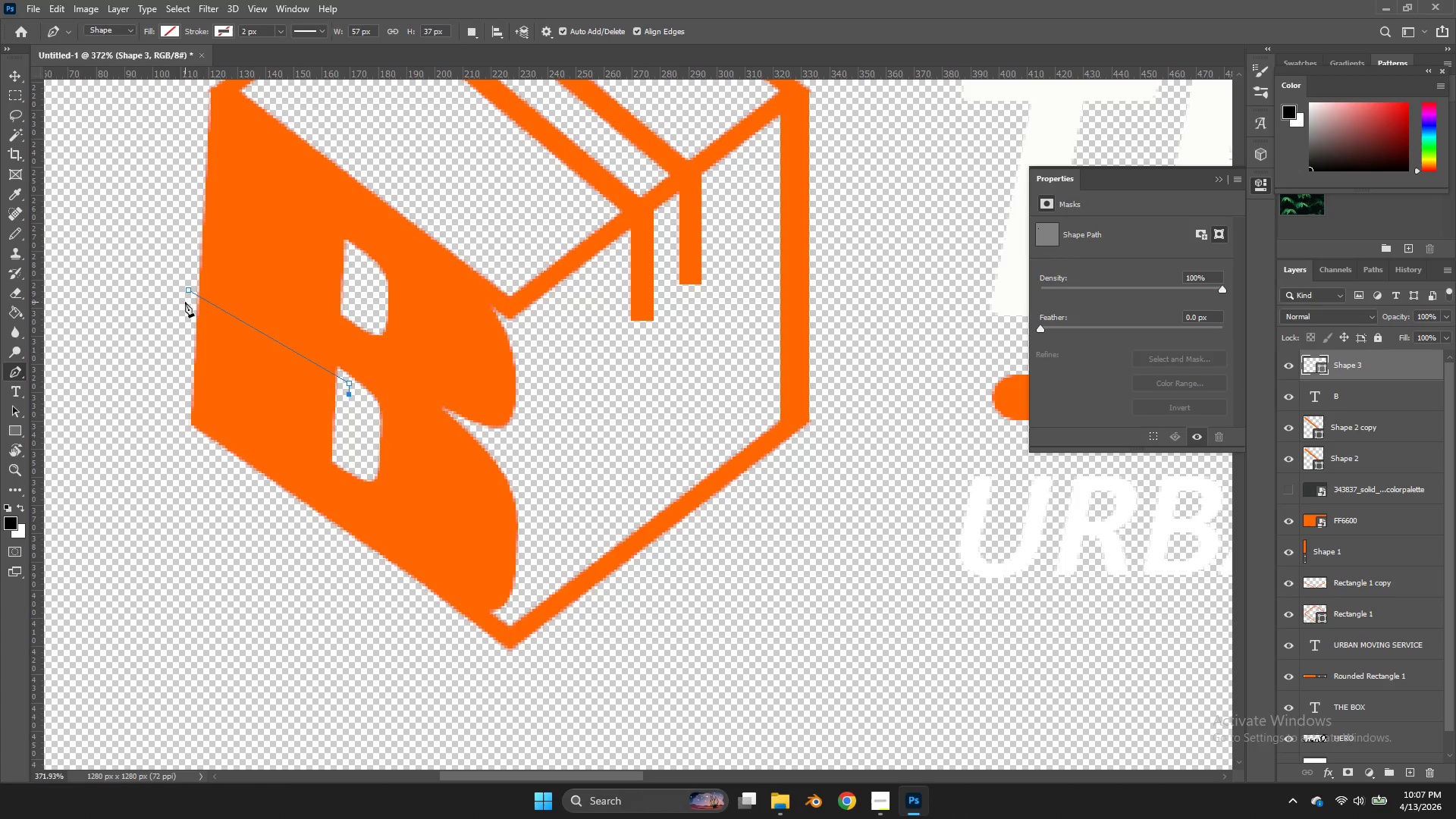 
double_click([185, 302])
 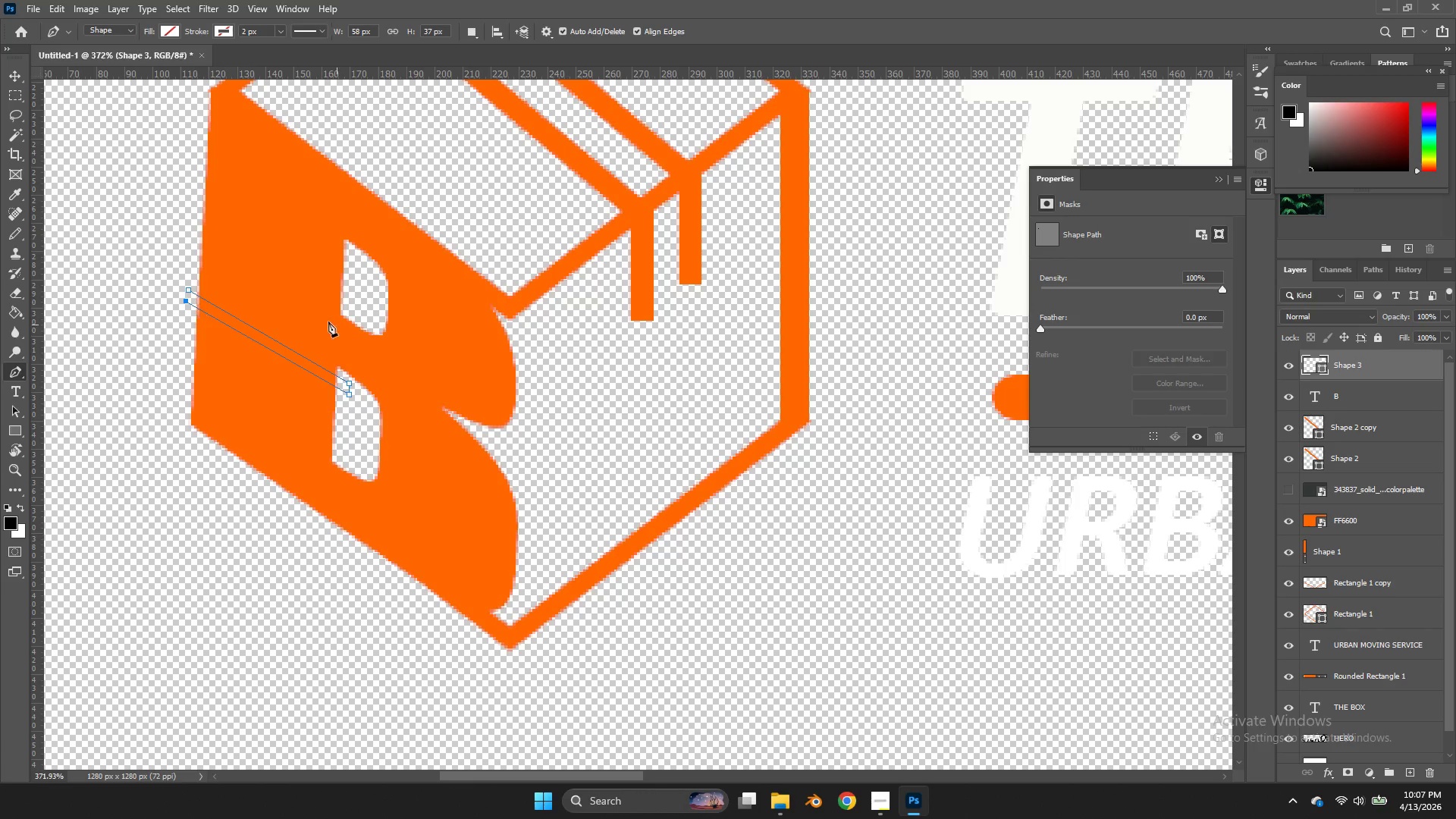 
key(Control+Enter)
 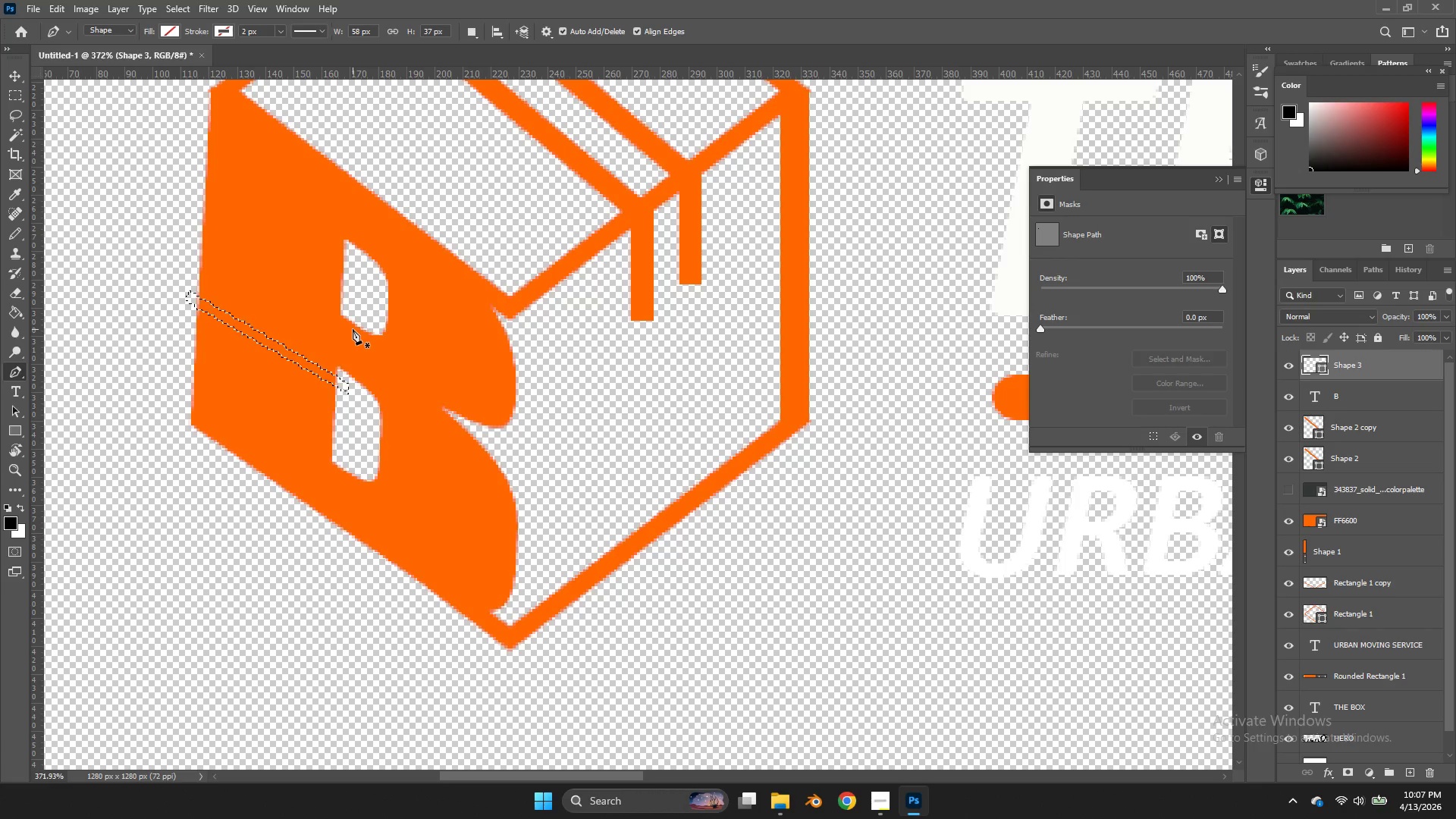 
key(Delete)
 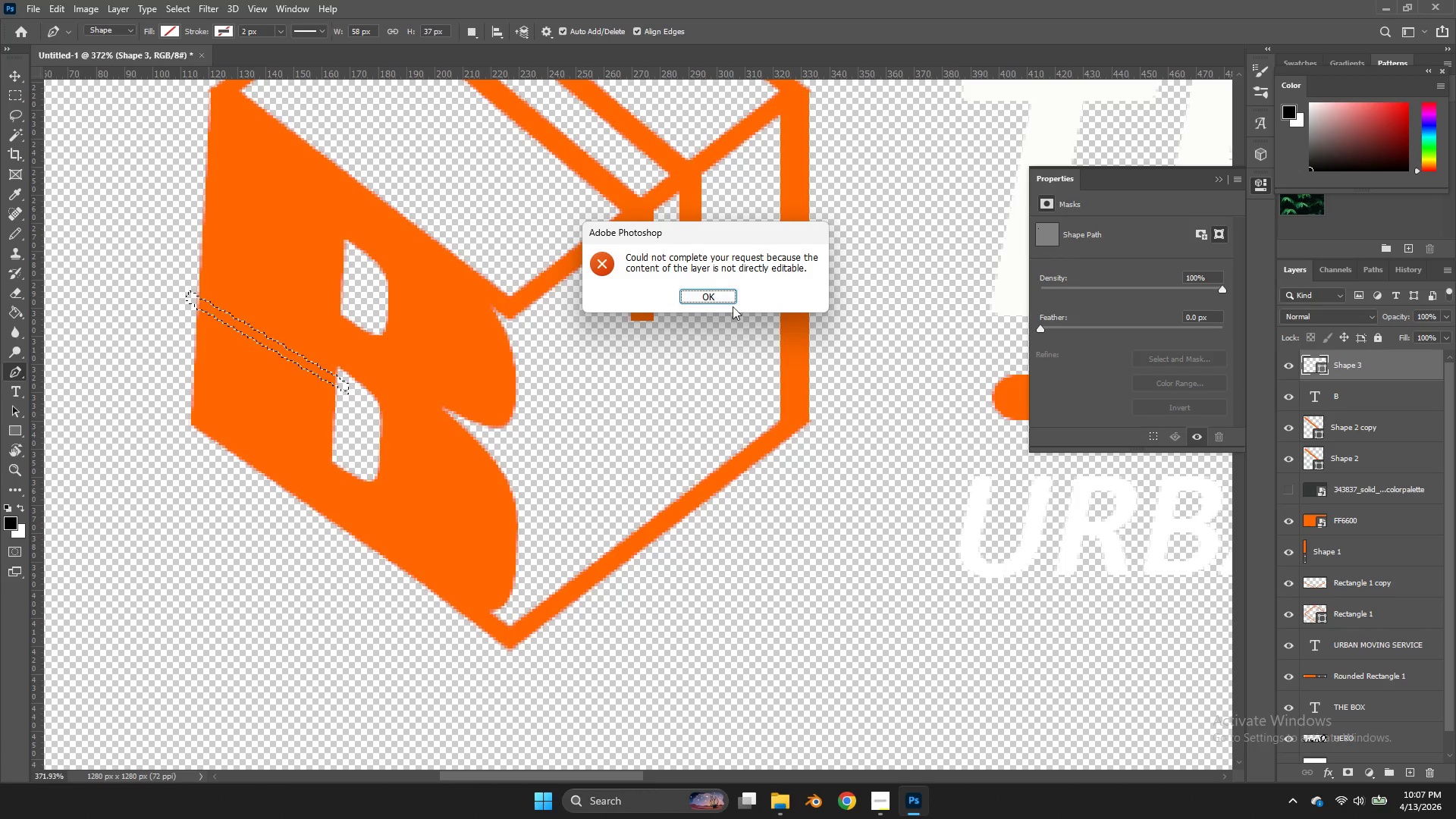 
double_click([720, 292])
 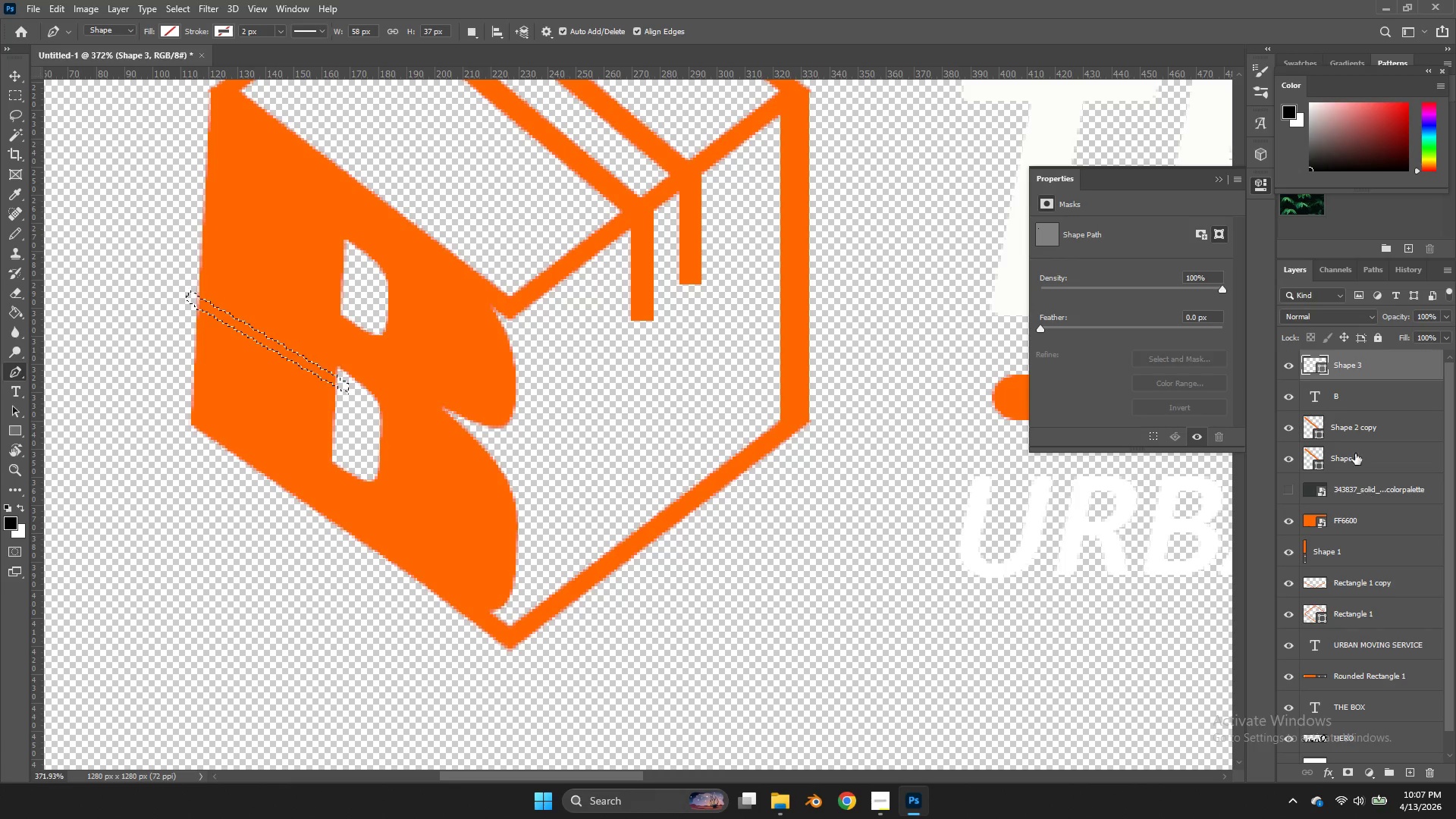 
double_click([1354, 397])
 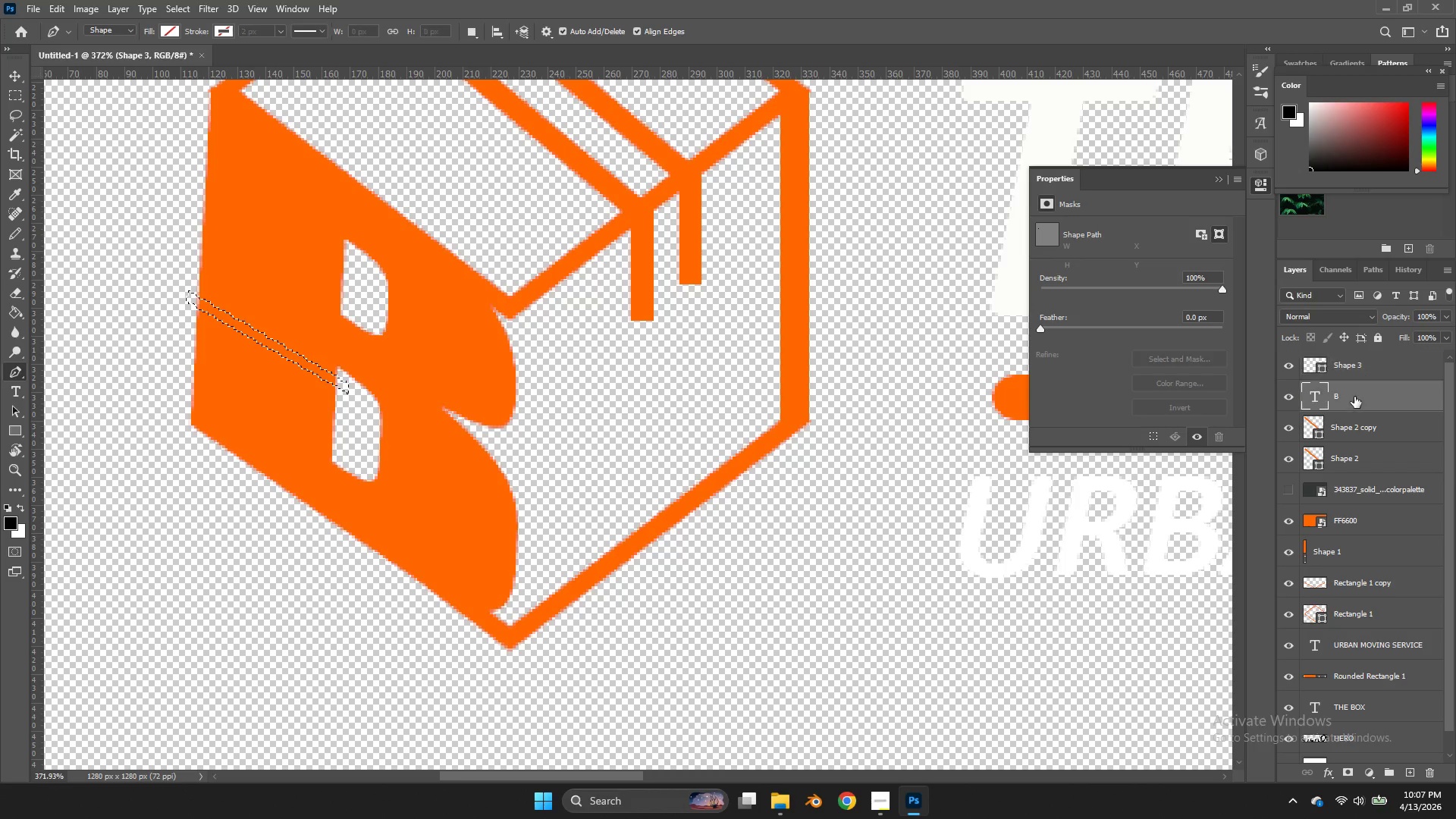 
right_click([1354, 397])
 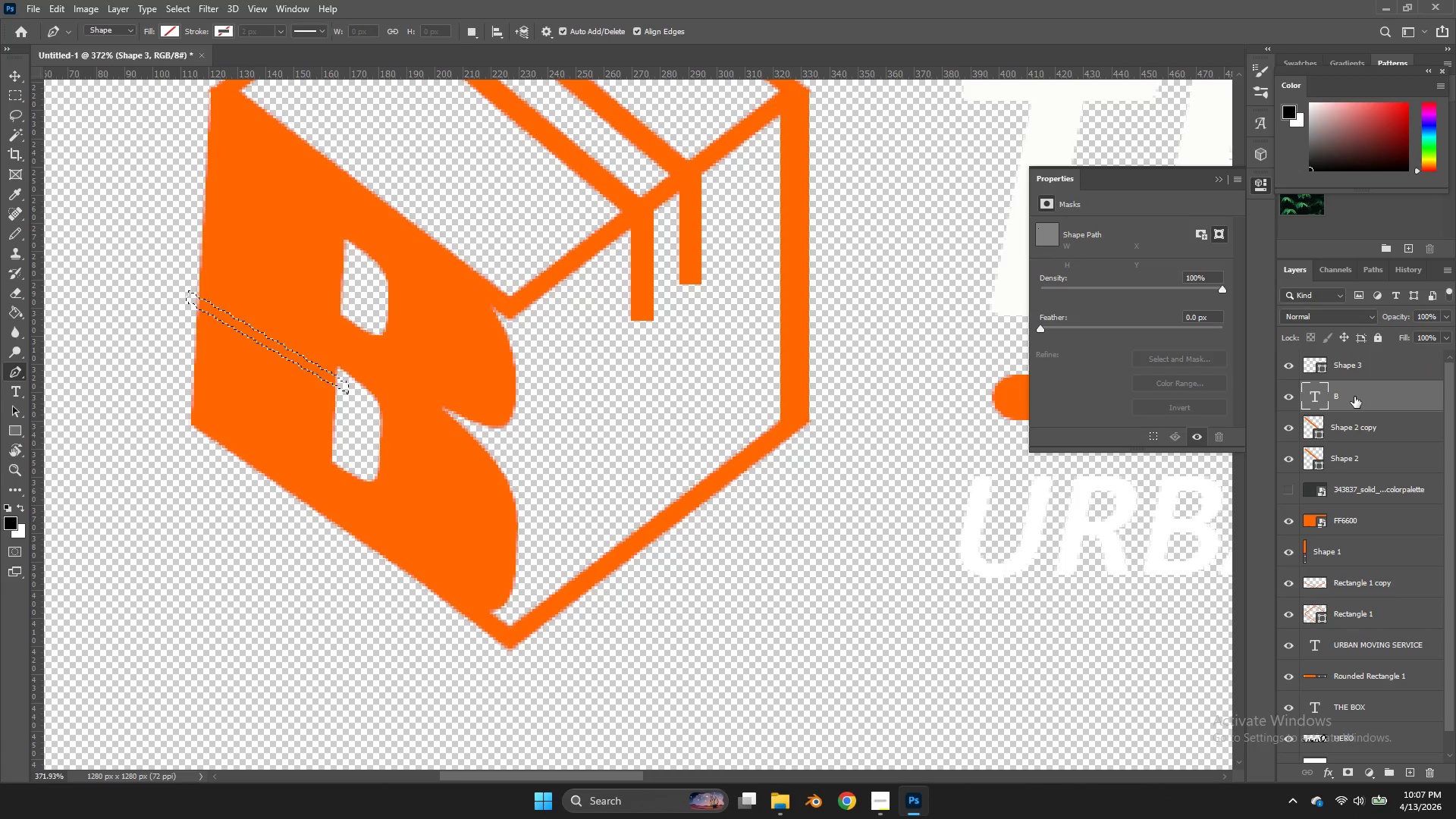 
right_click([1354, 397])
 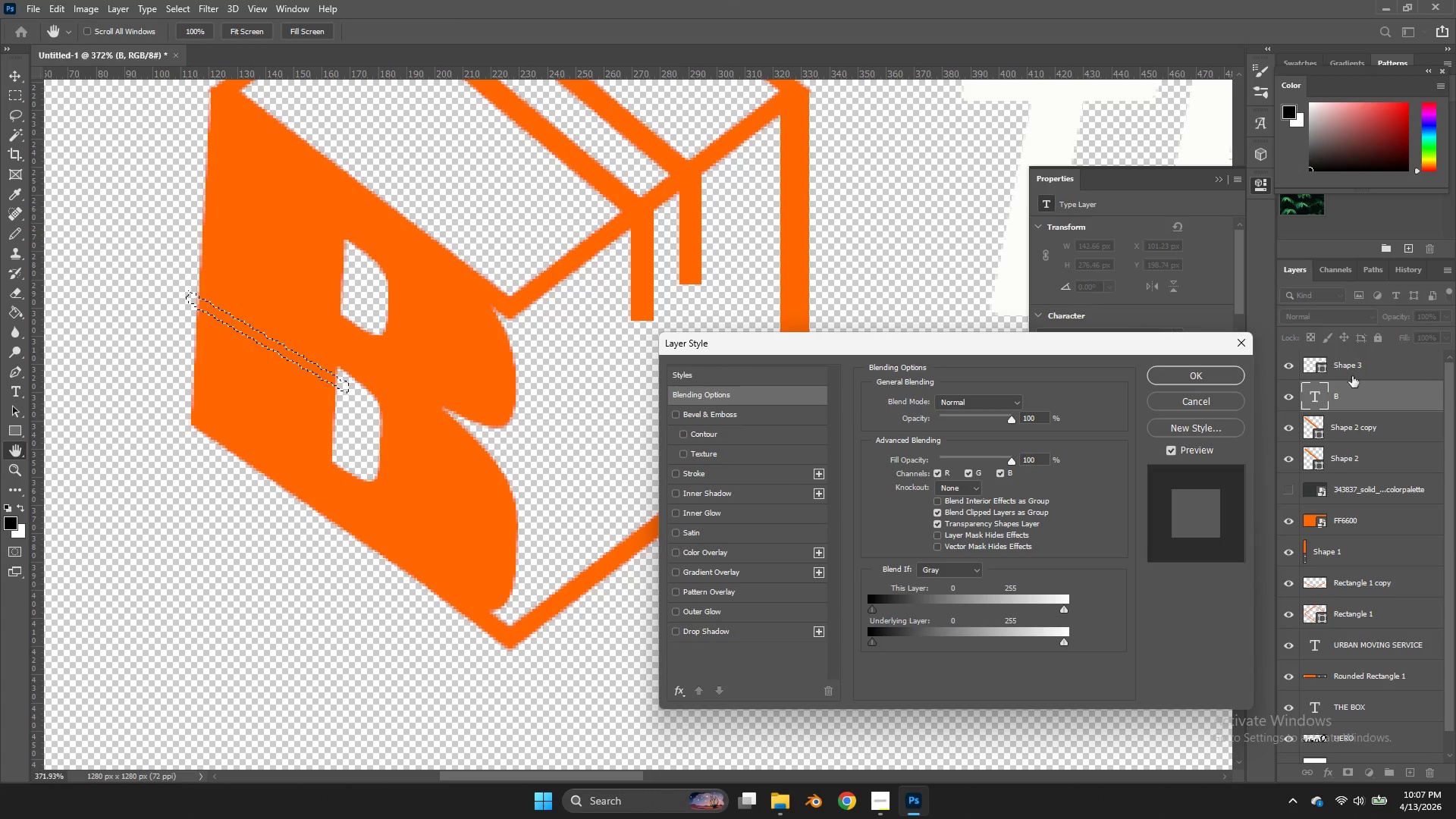 
left_click([1238, 345])
 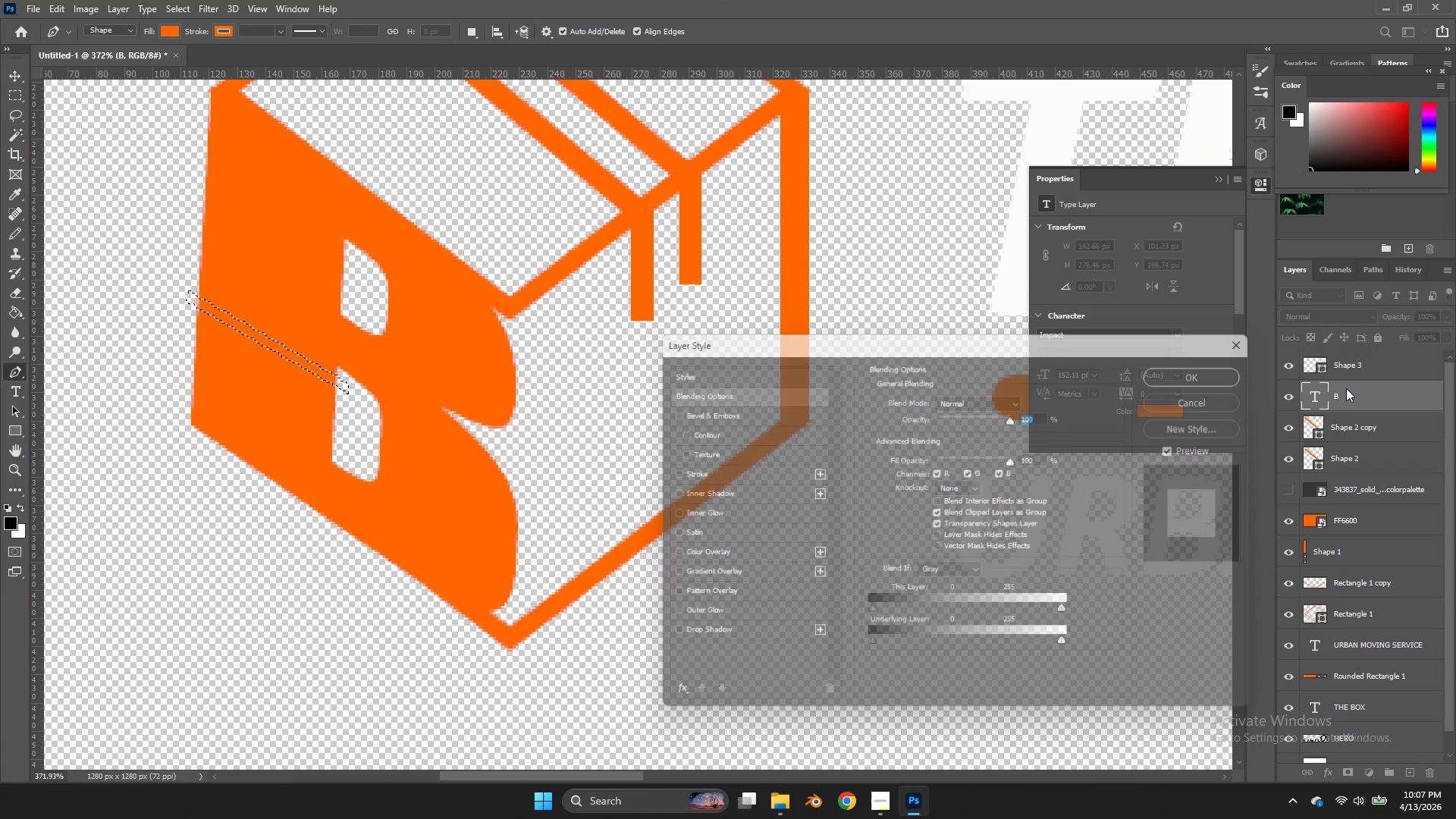 
right_click([1346, 388])
 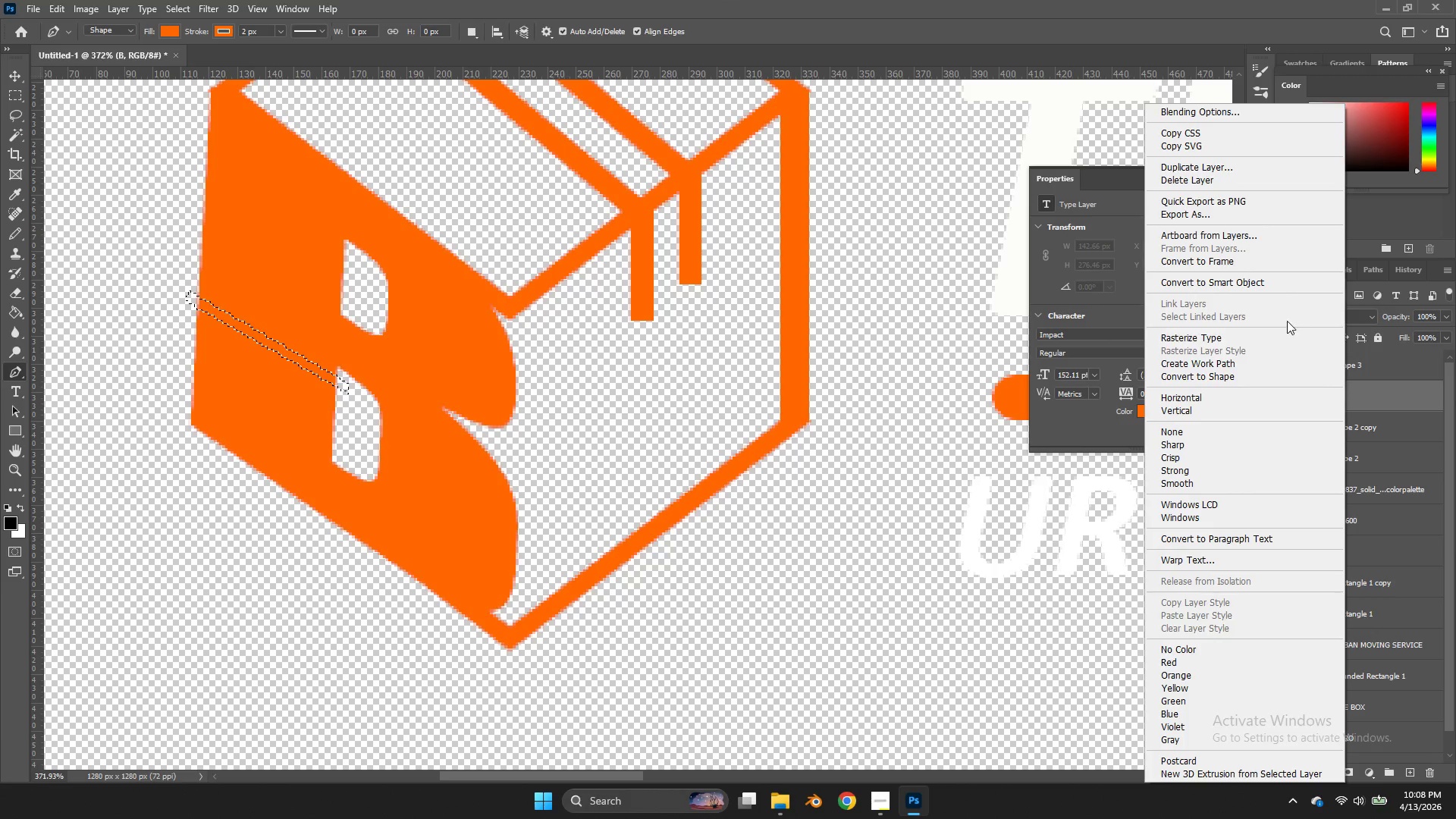 
left_click([1268, 337])
 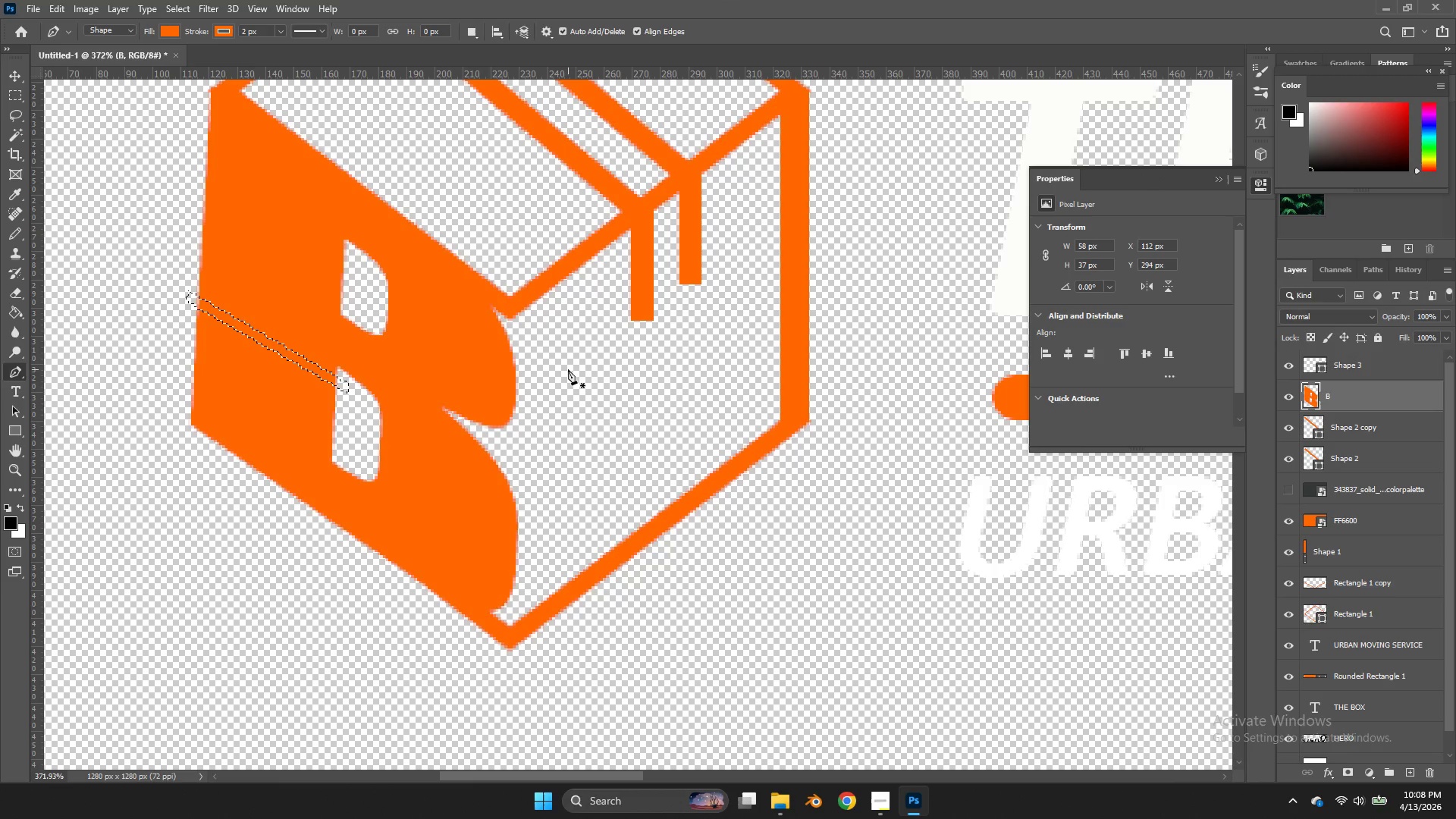 
key(Pause)
 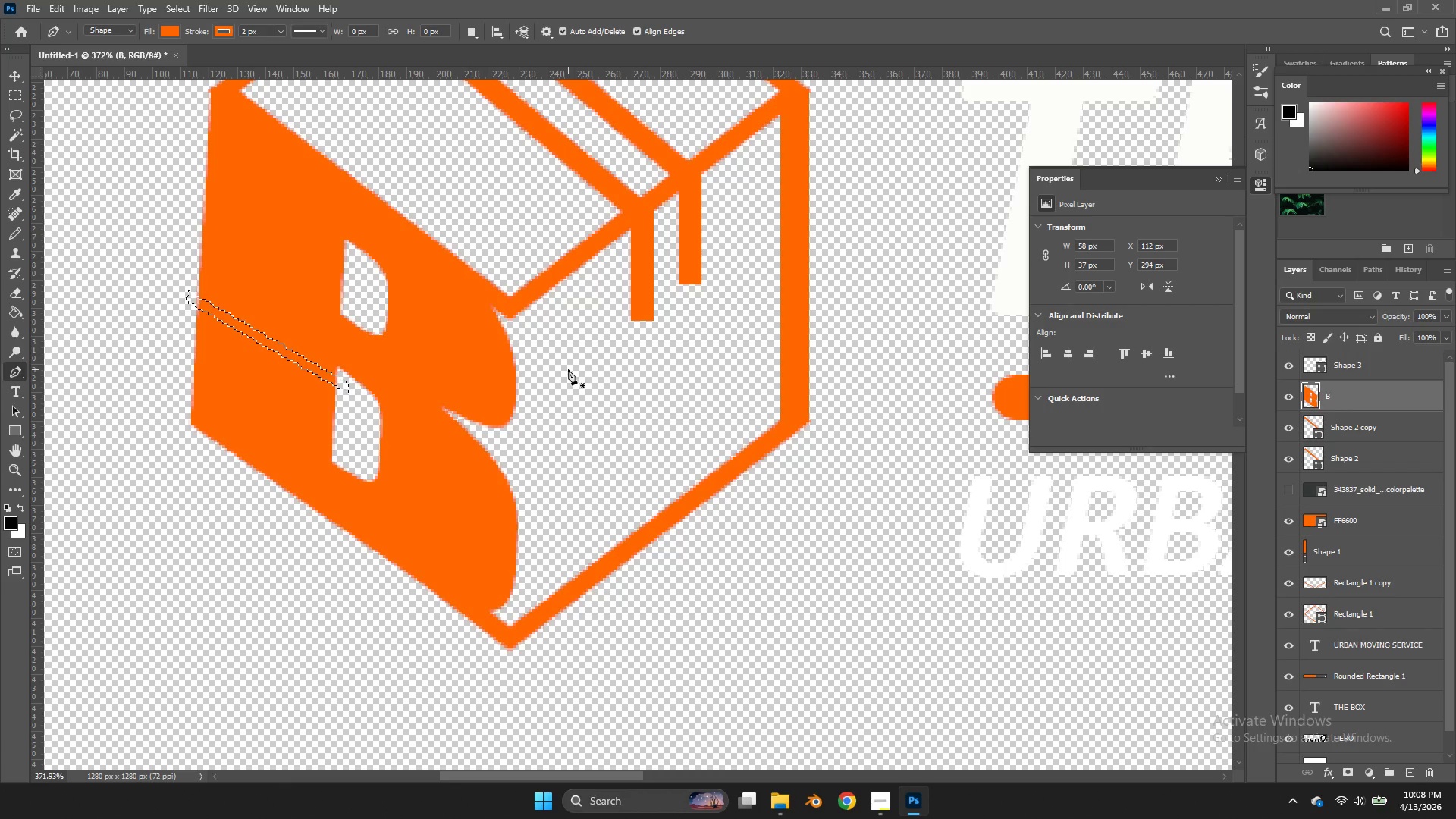 
key(Delete)
 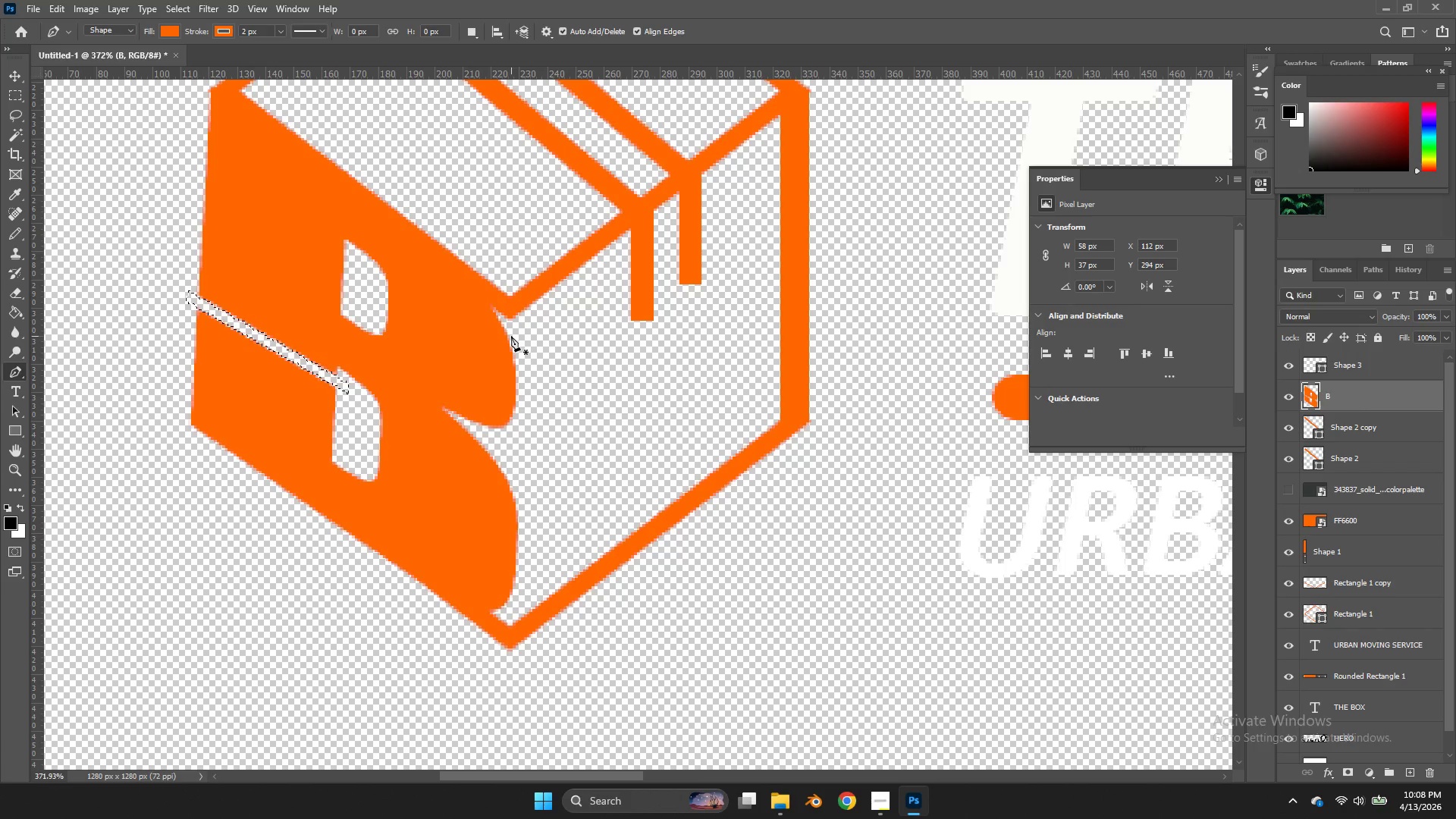 
key(Shift+E)
 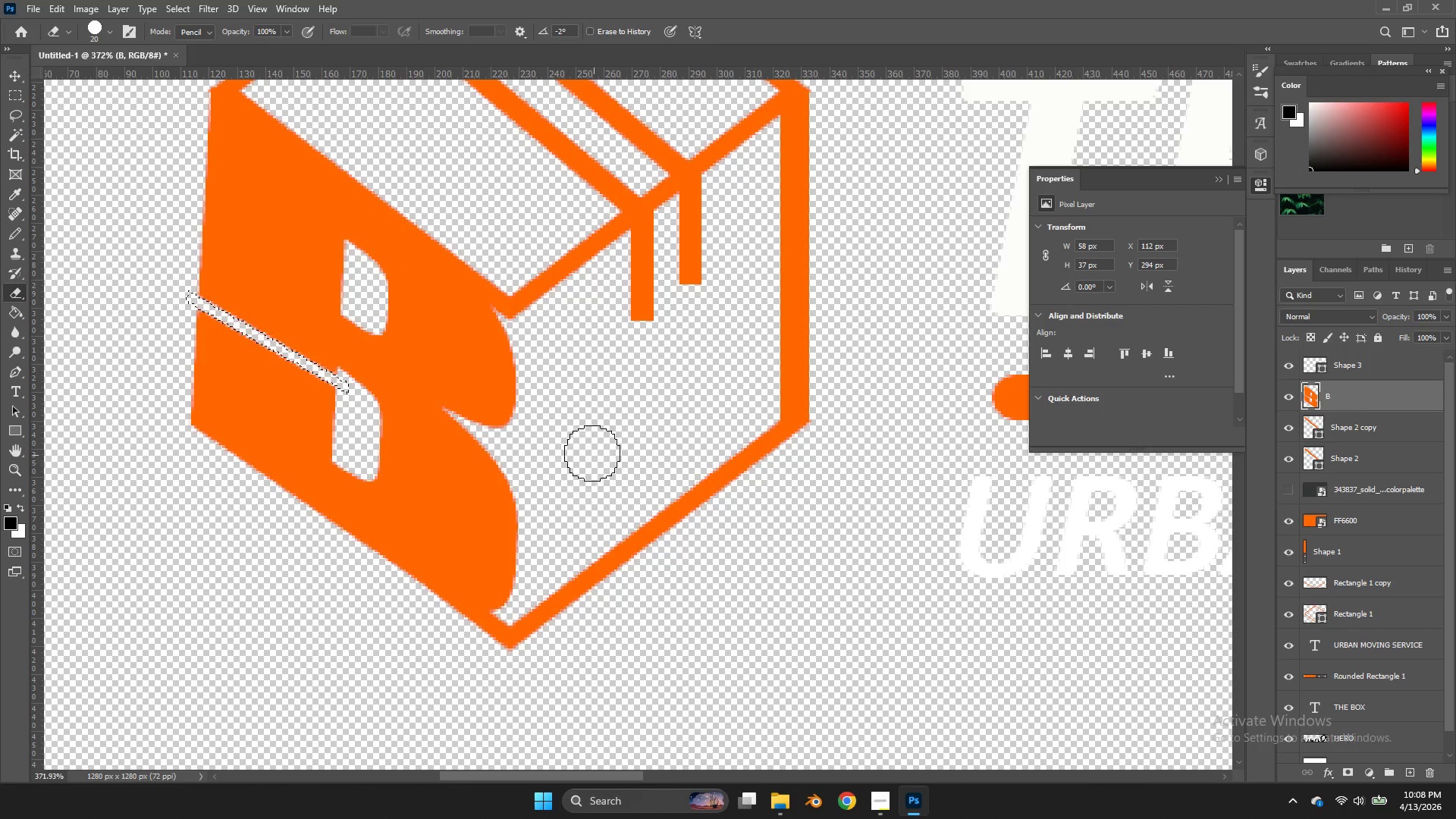 
wait(7.48)
 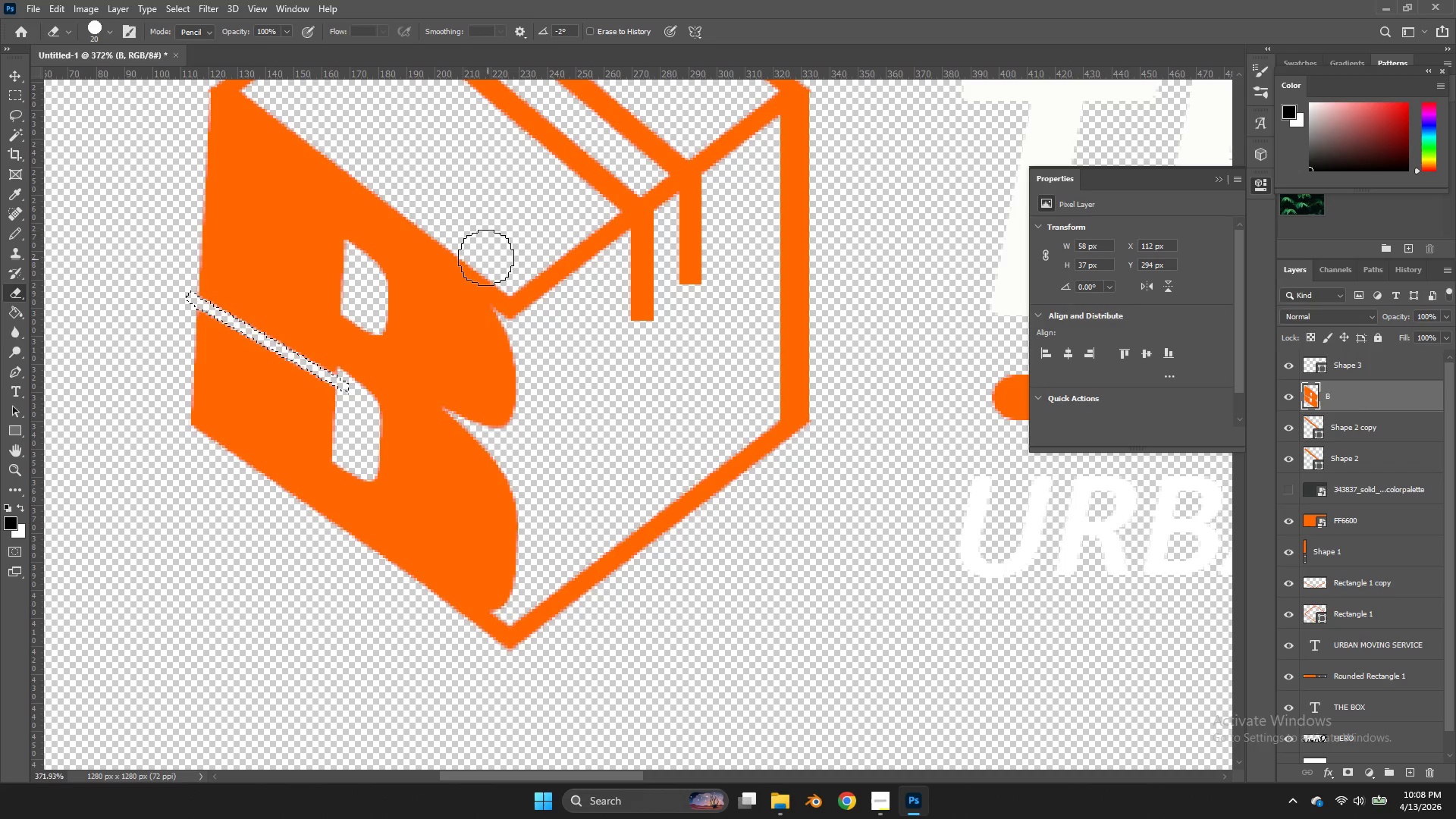 
key(E)
 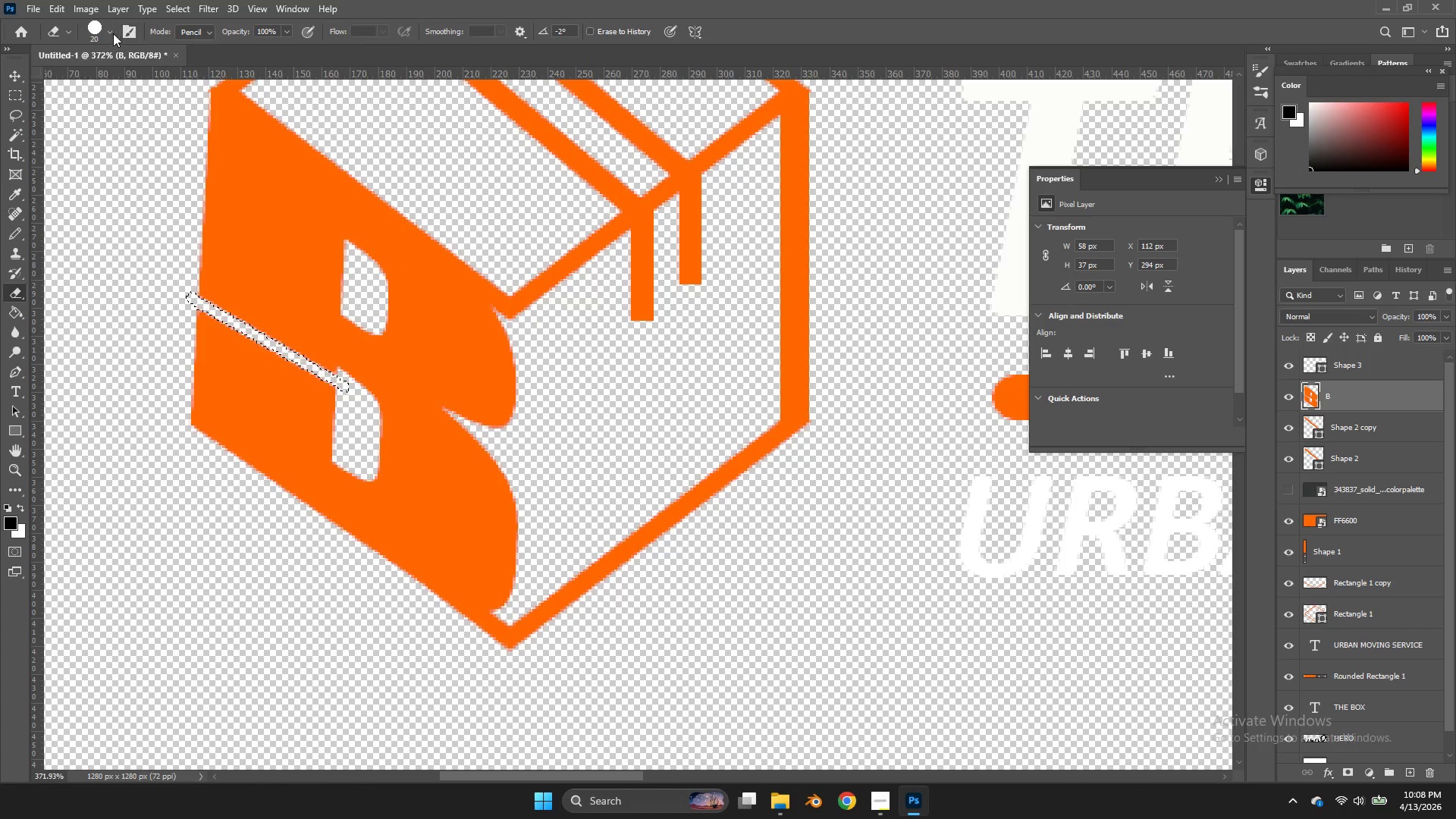 
double_click([112, 33])
 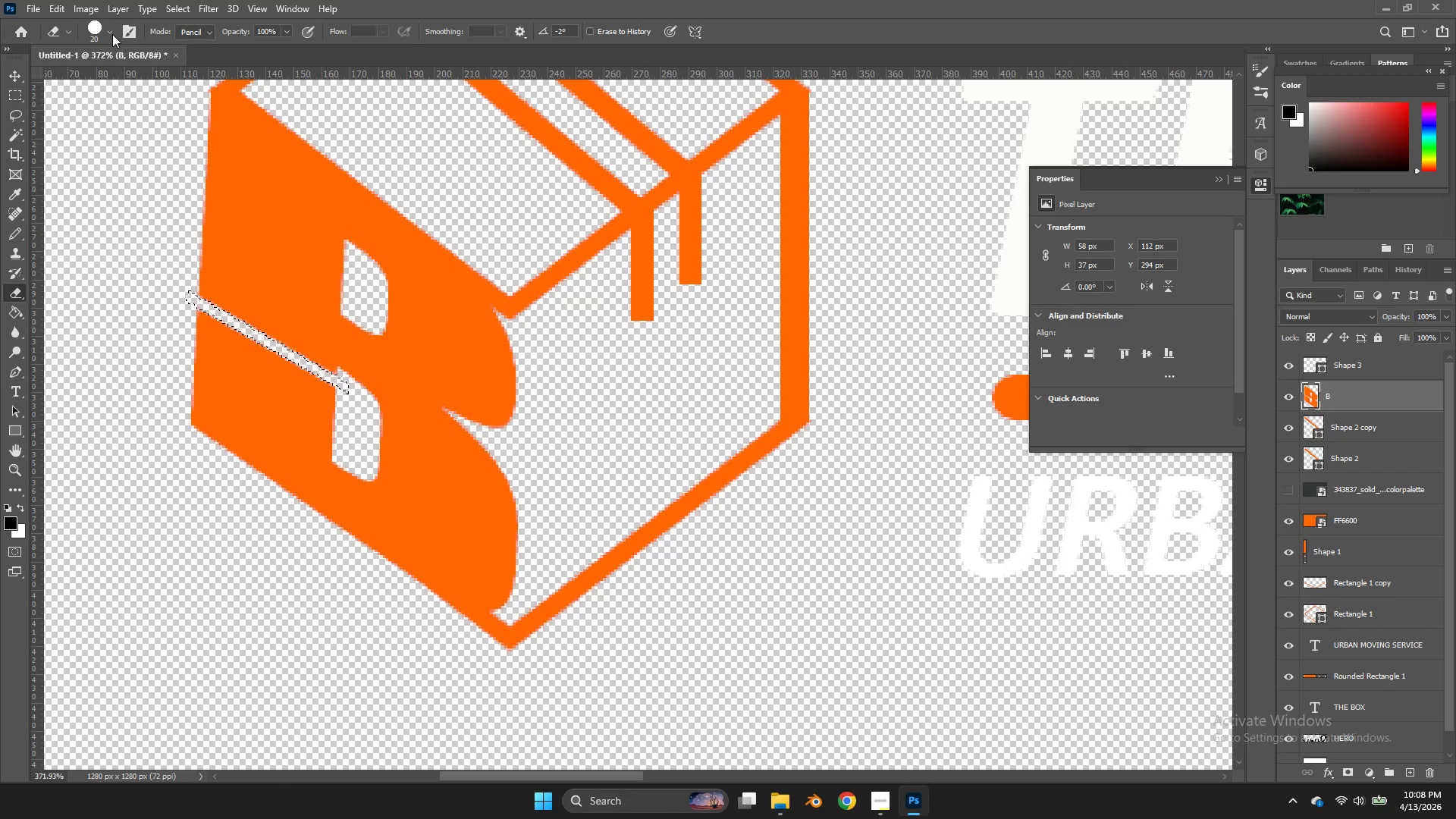 
left_click([112, 34])
 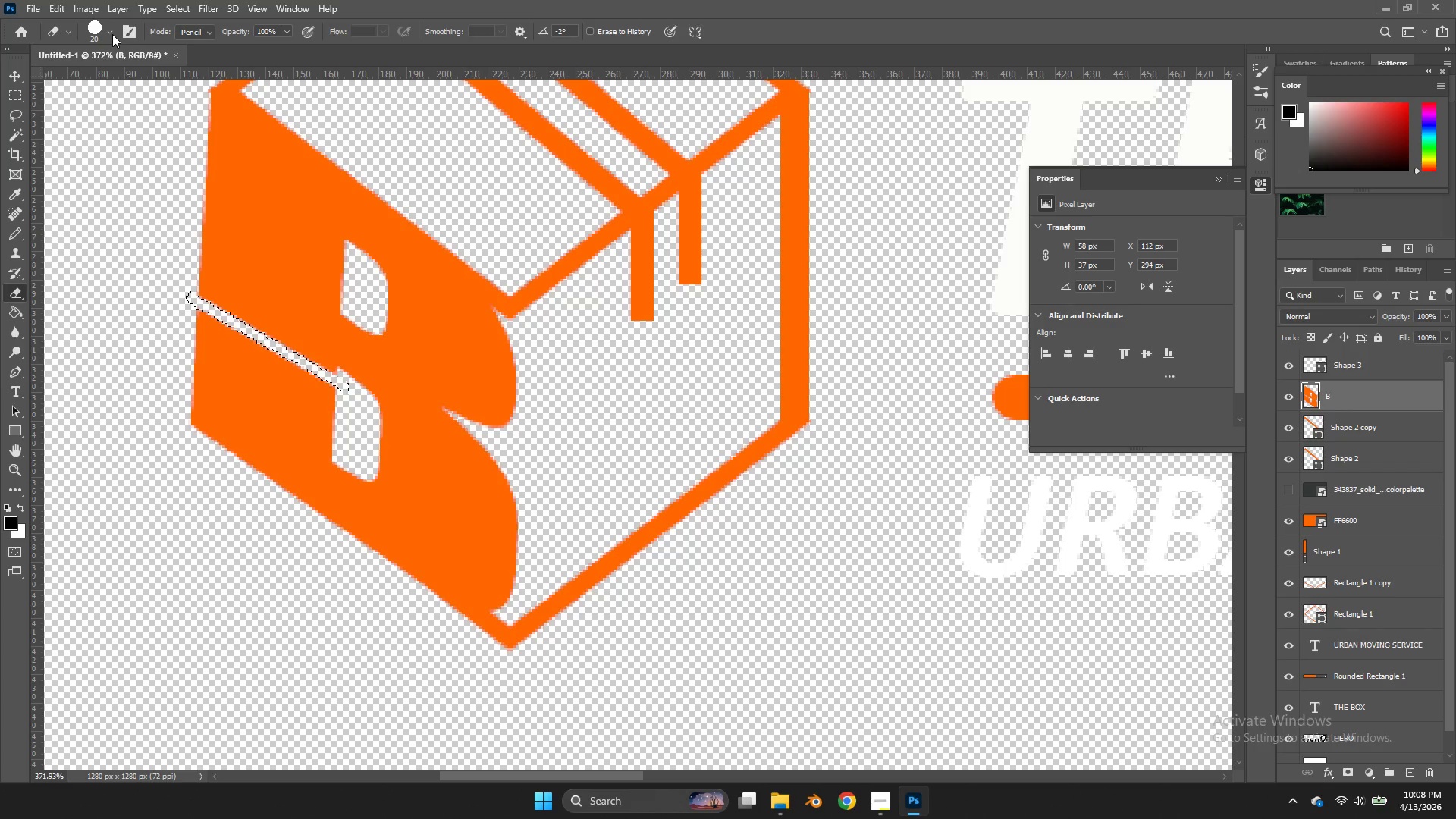 
double_click([112, 34])
 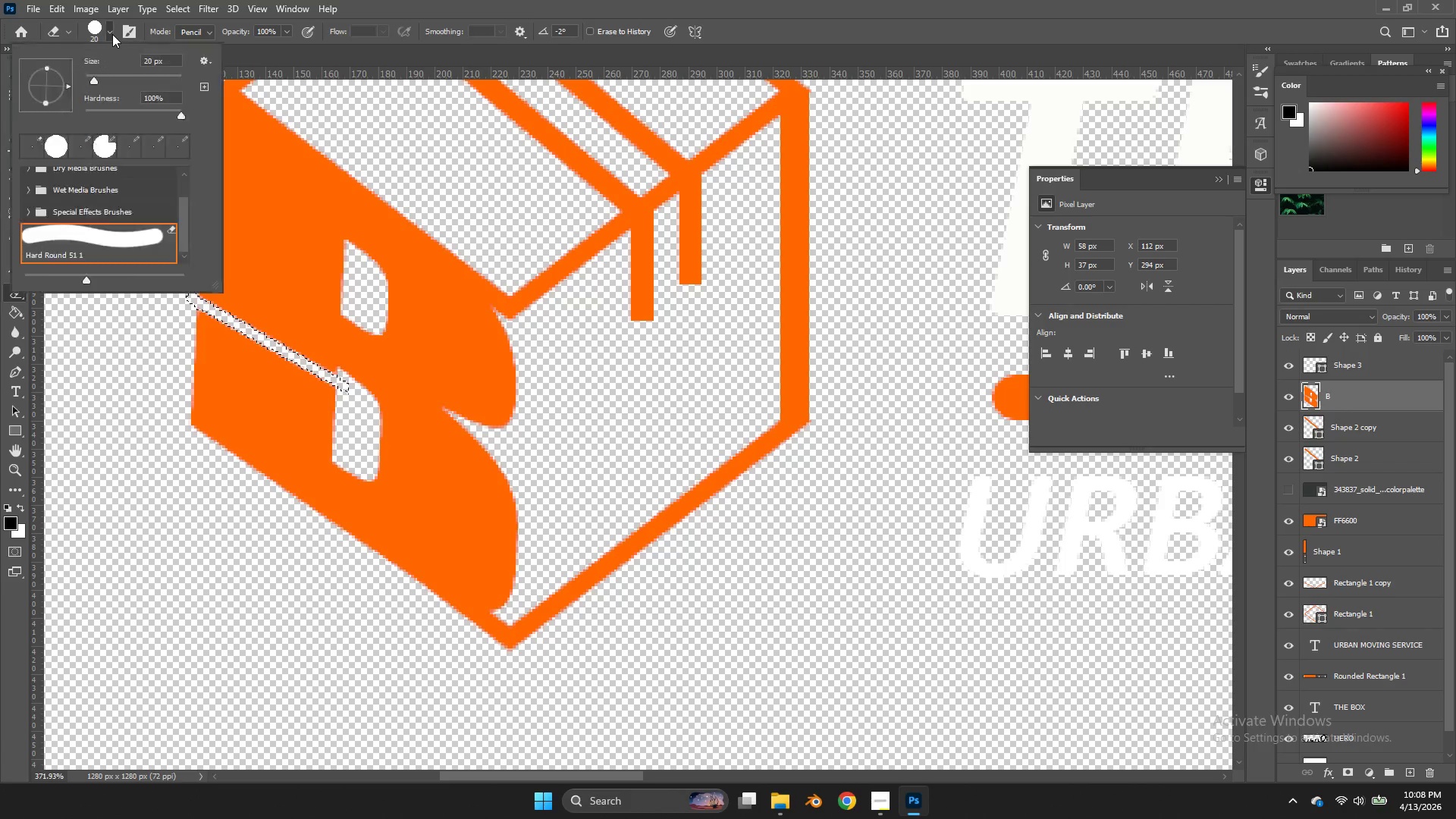 
triple_click([112, 34])
 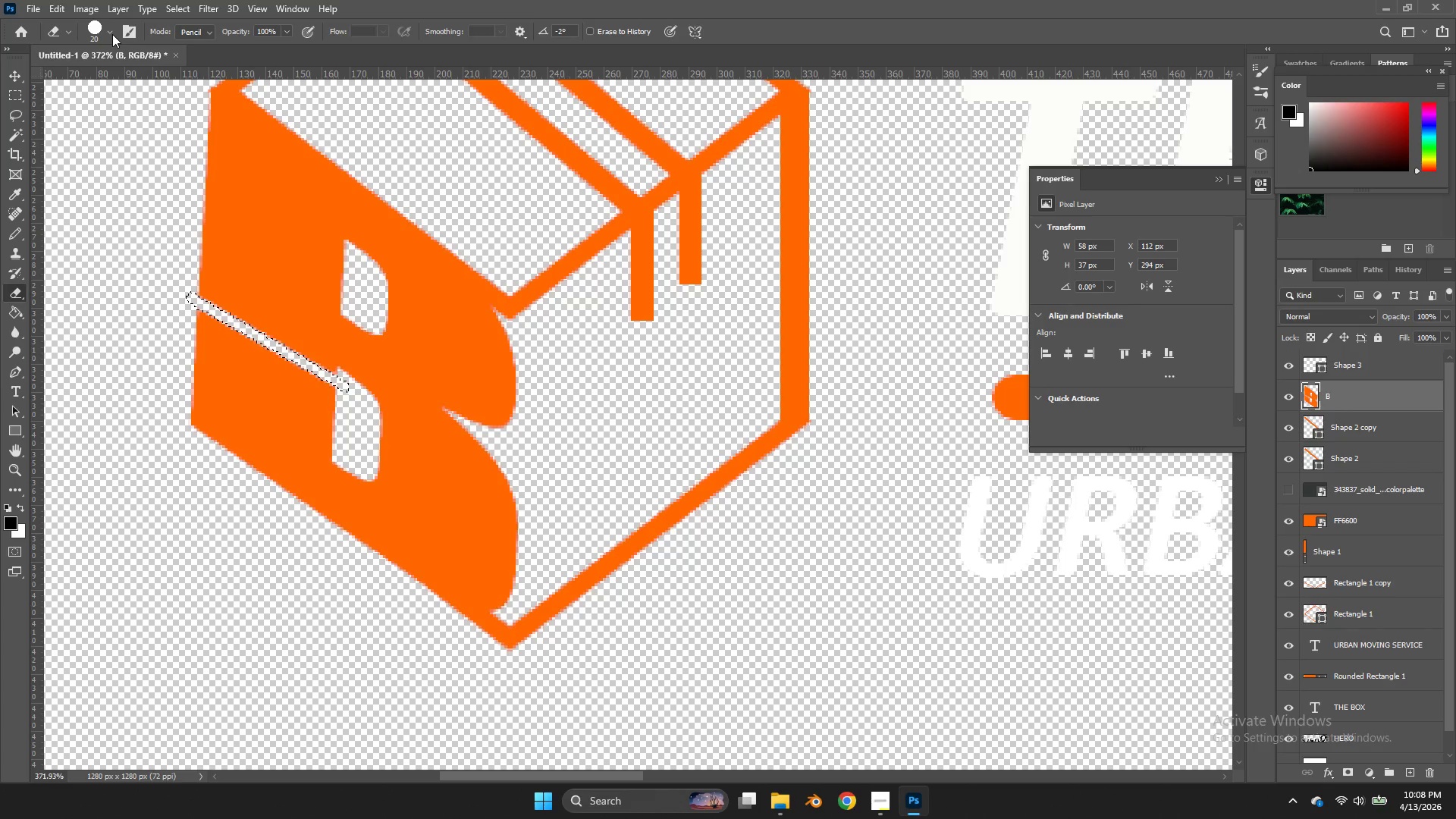 
triple_click([112, 34])
 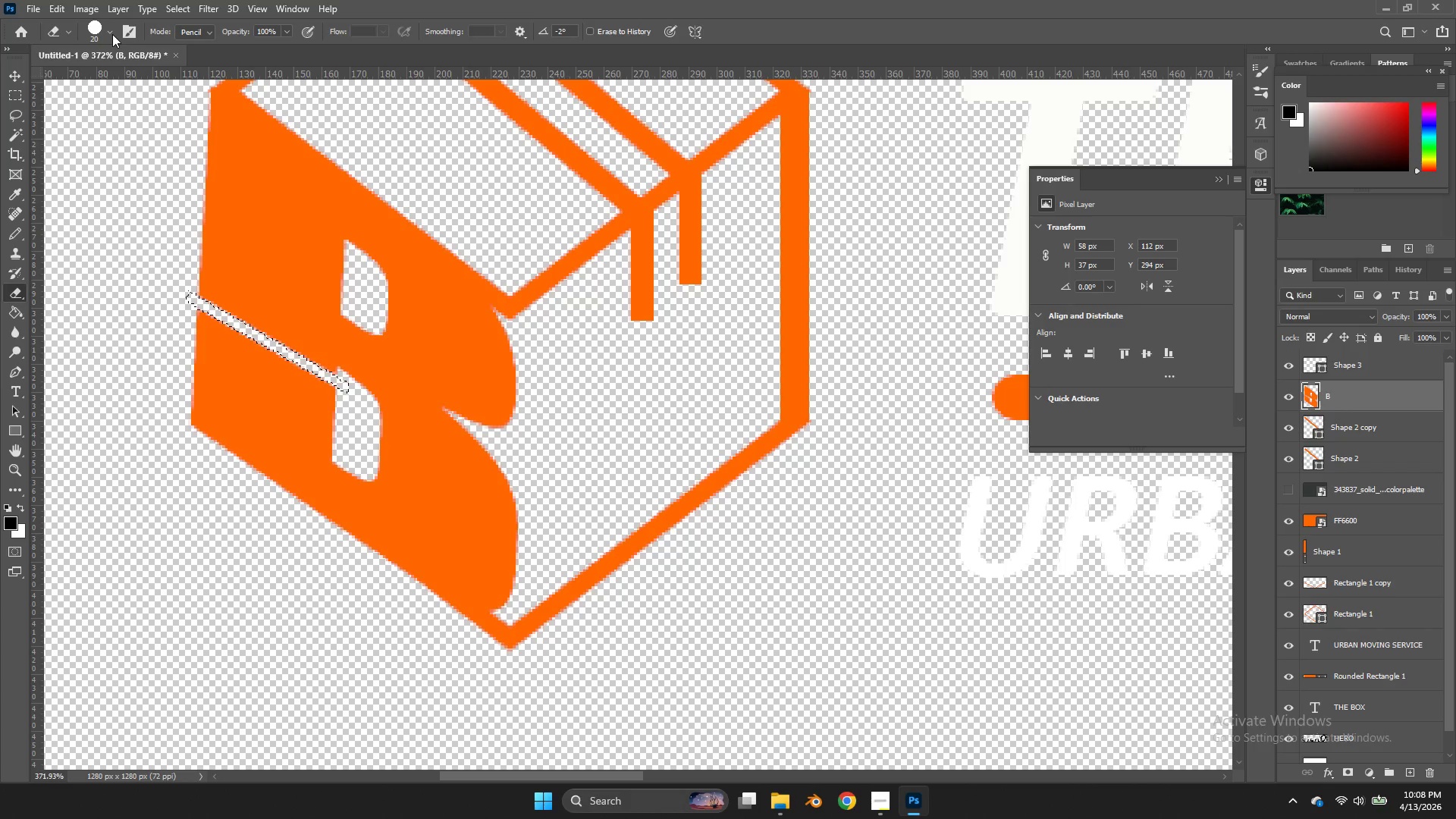 
triple_click([112, 34])
 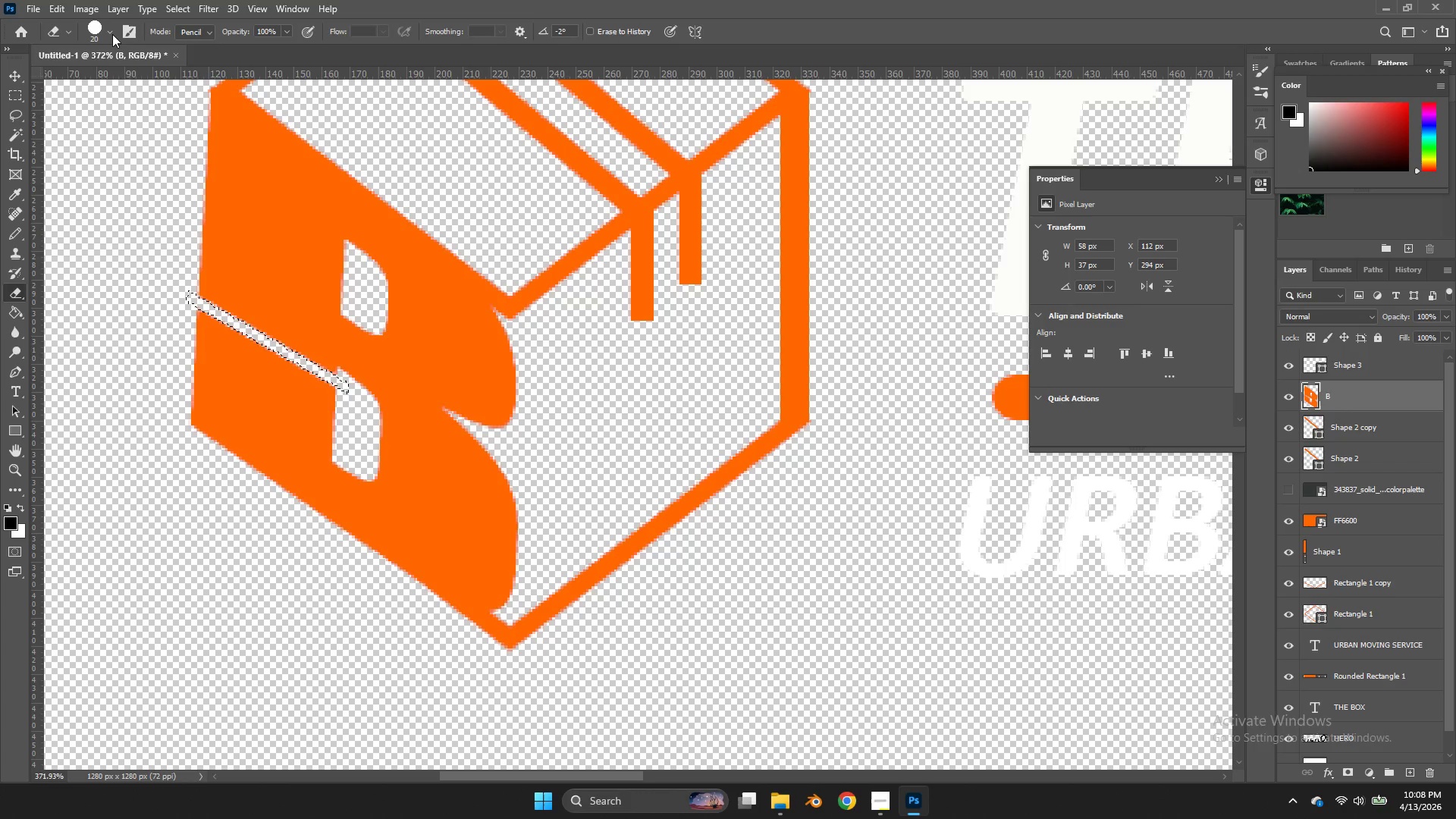 
triple_click([112, 34])
 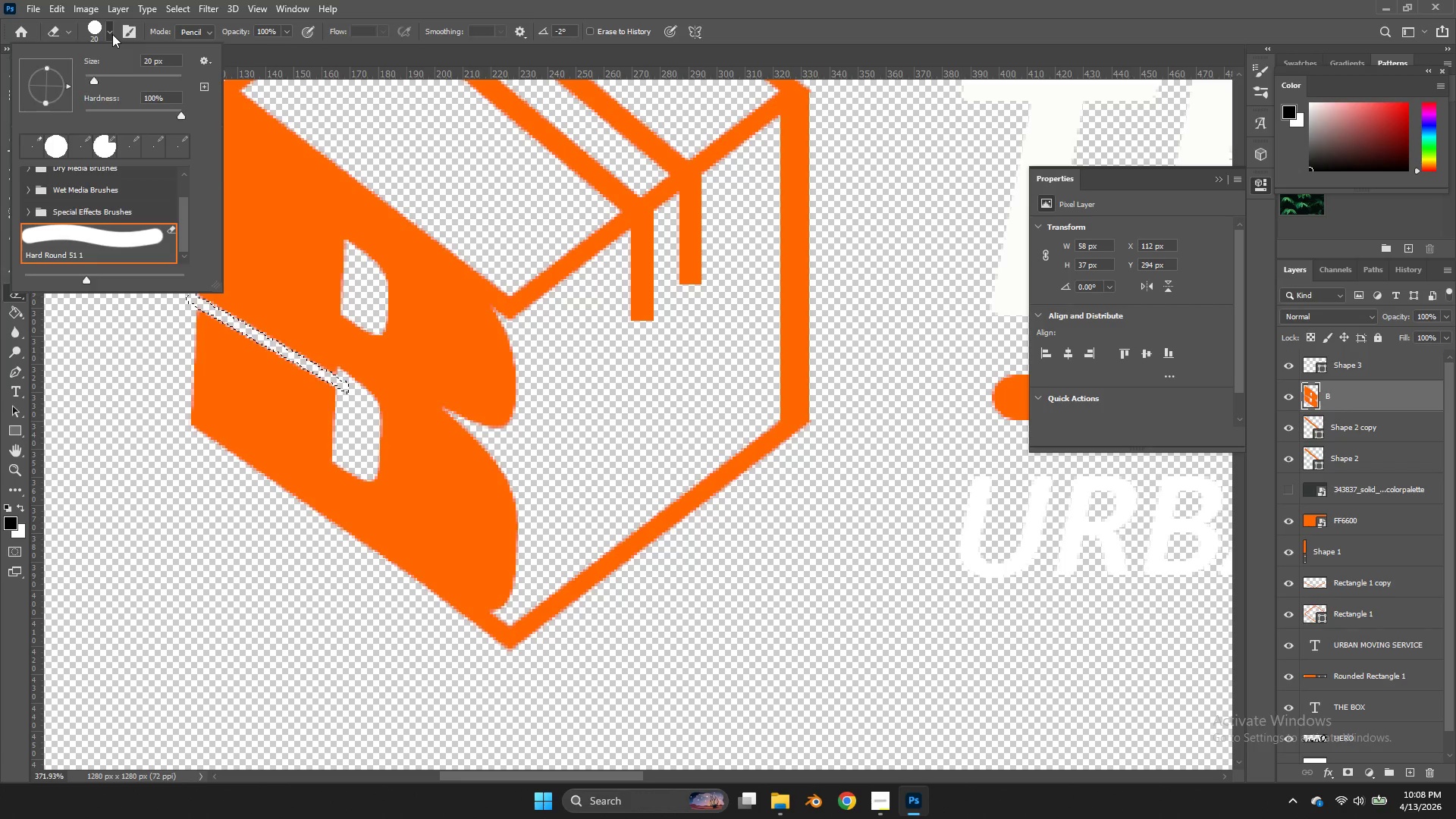 
triple_click([112, 34])
 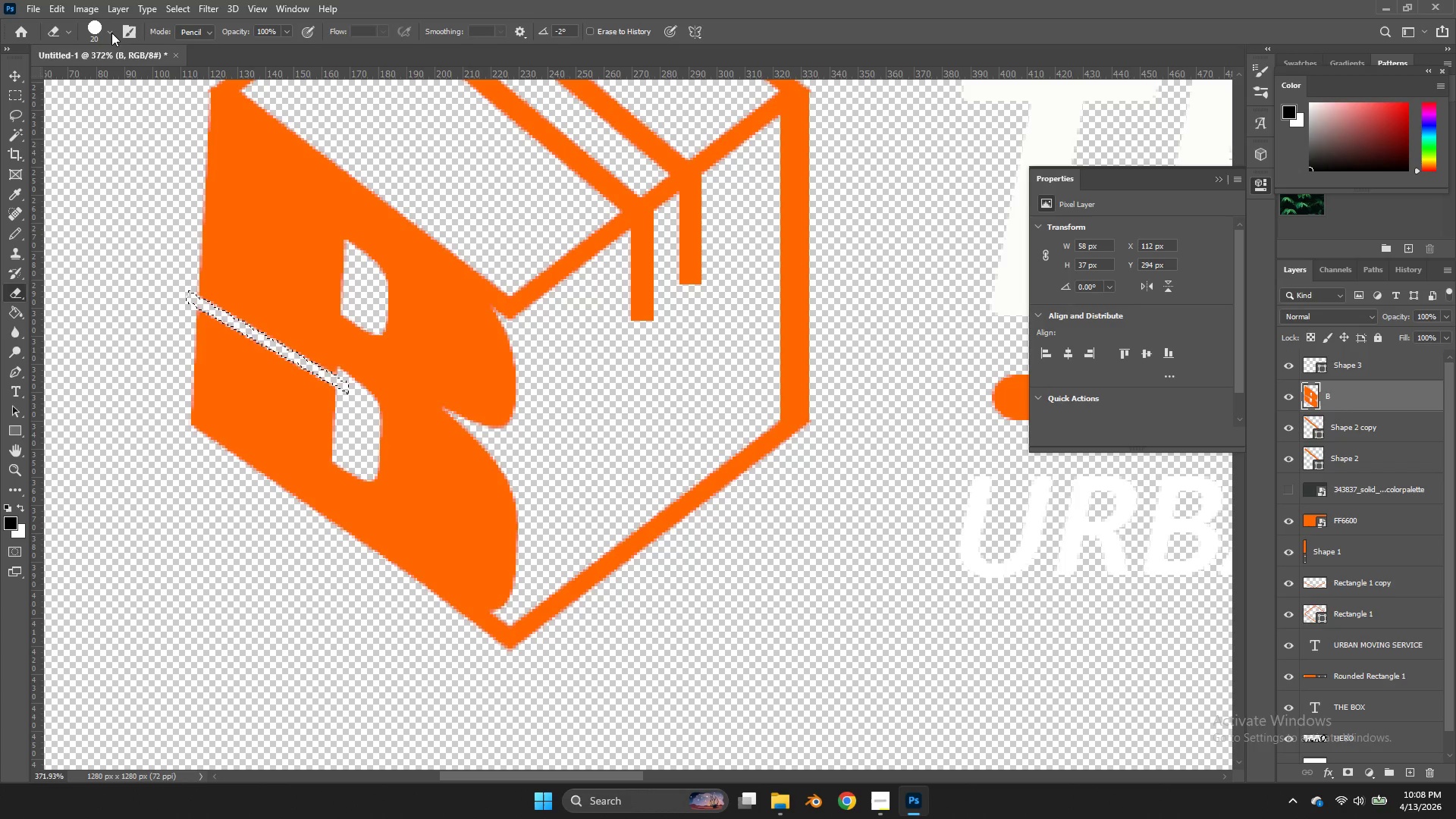 
triple_click([112, 34])
 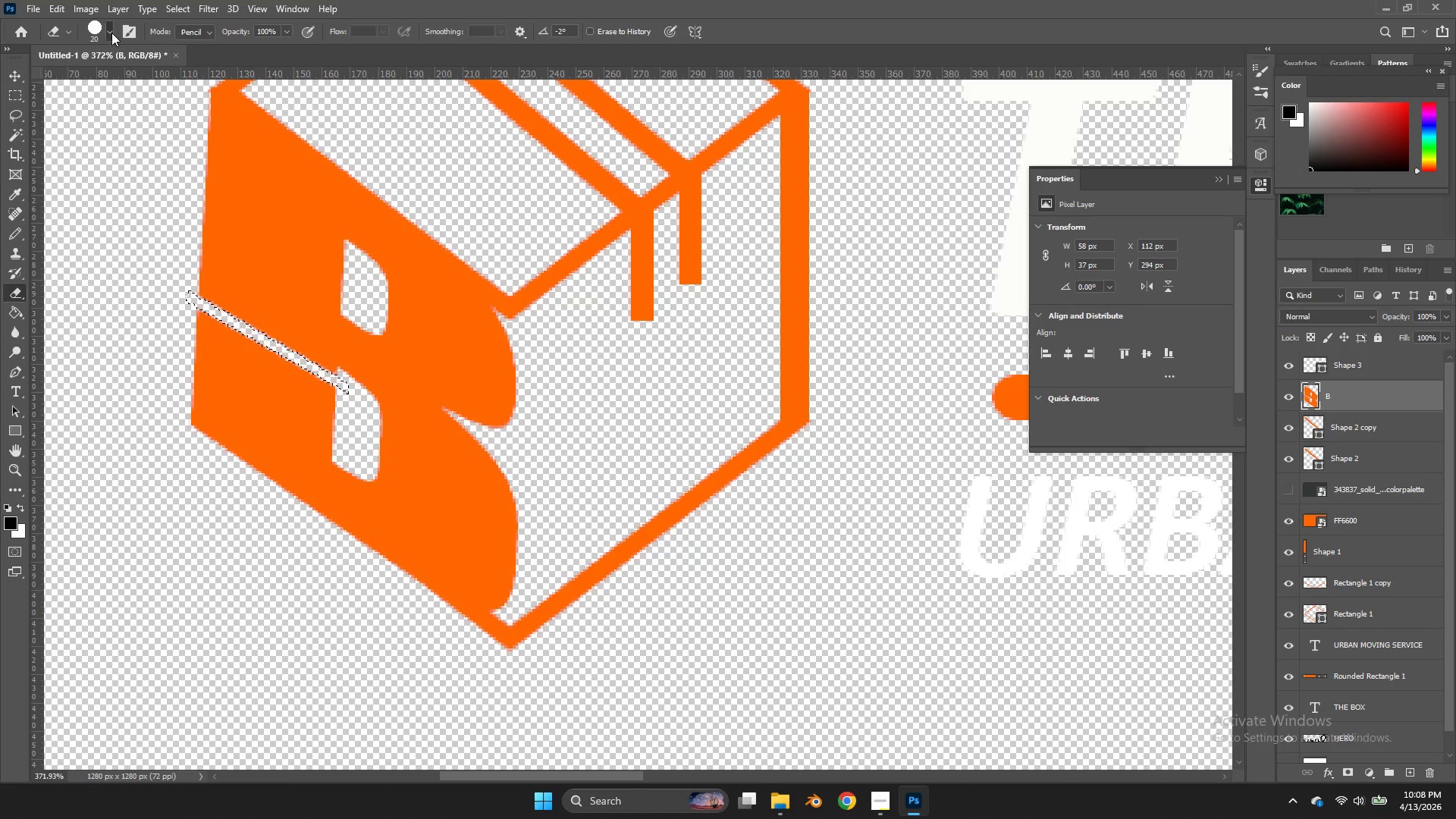 
triple_click([111, 33])
 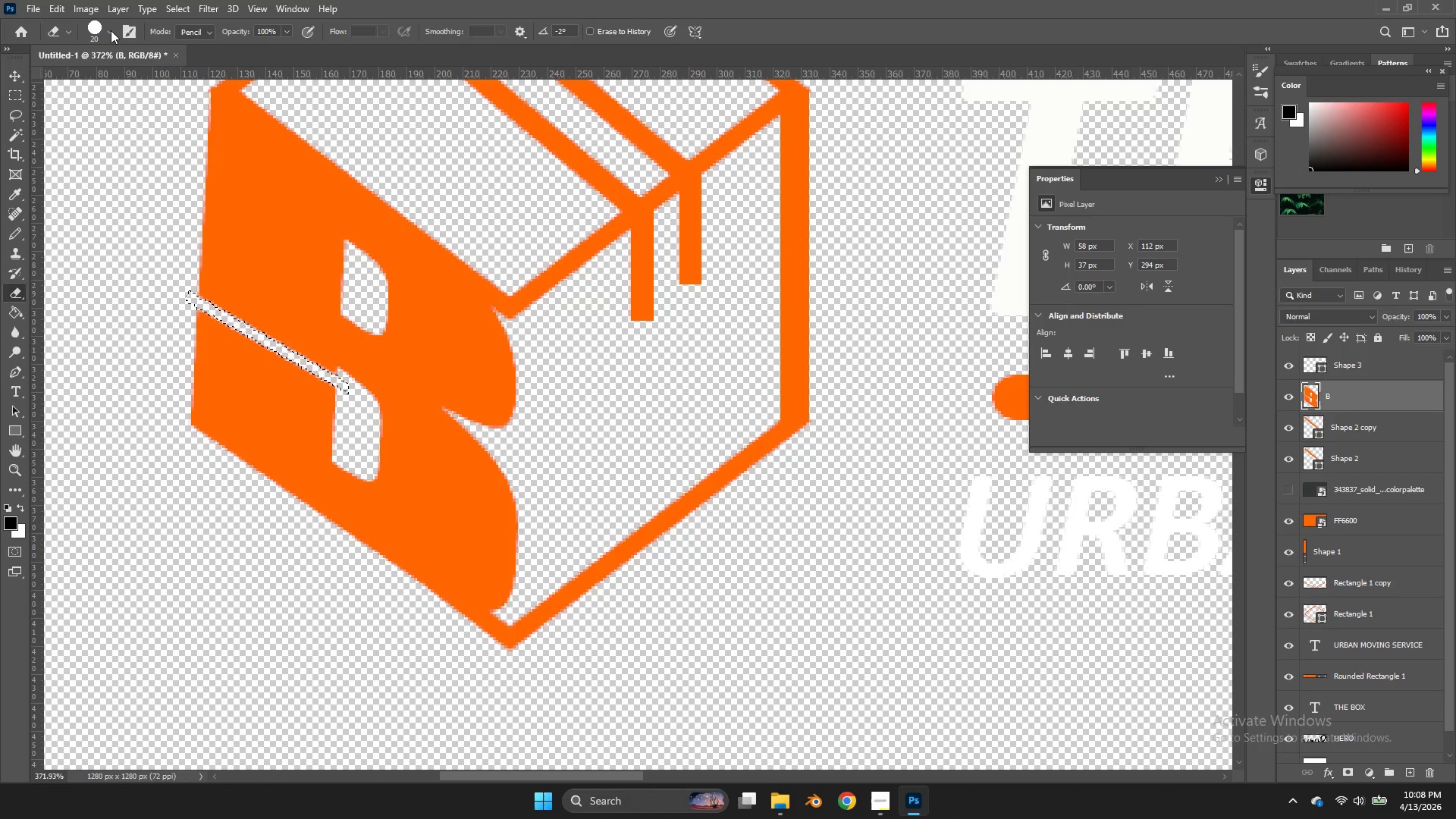 
triple_click([111, 33])
 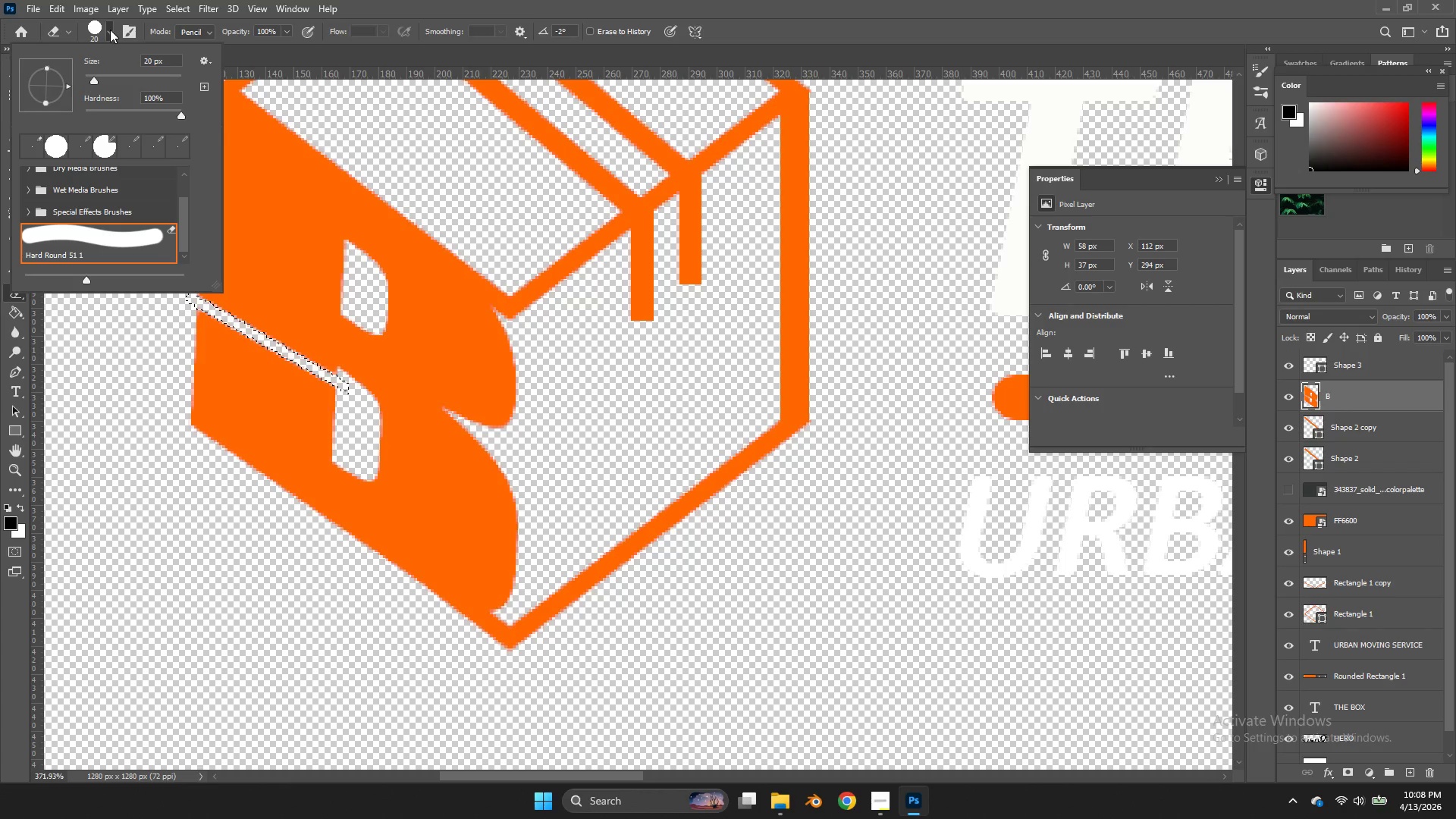 
triple_click([110, 30])
 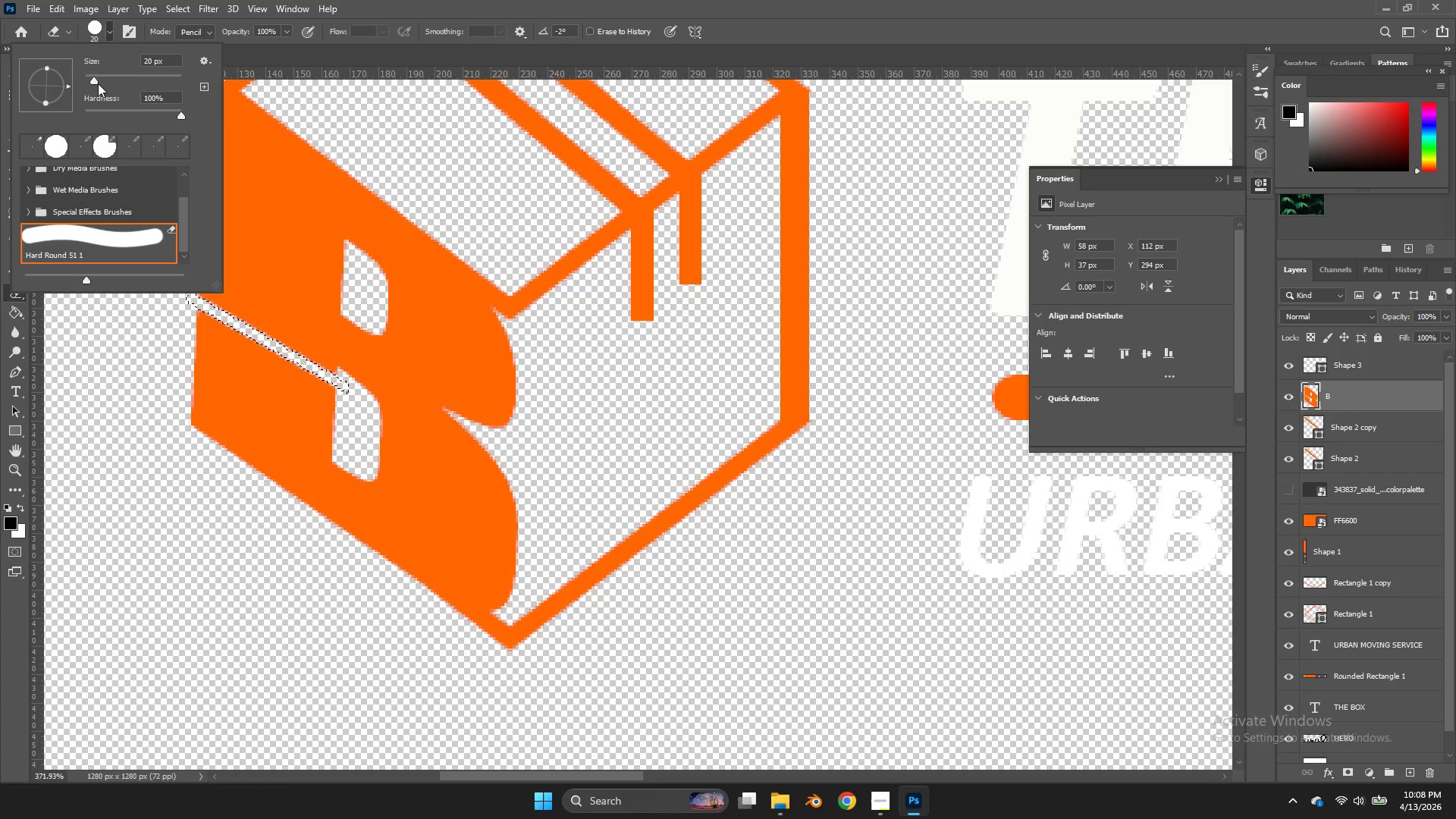 
left_click_drag(start_coordinate=[98, 83], to_coordinate=[89, 83])
 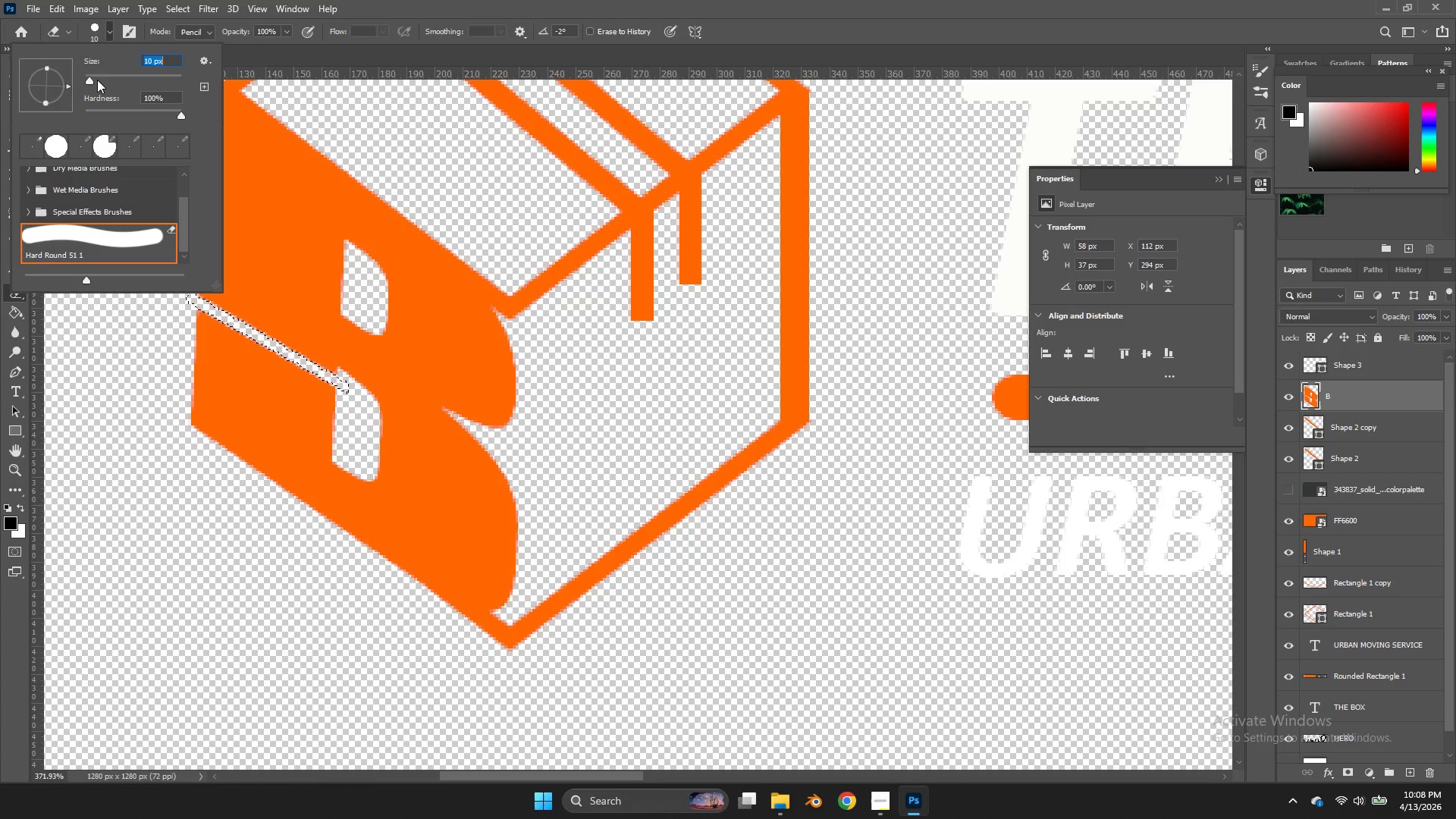 
left_click_drag(start_coordinate=[94, 80], to_coordinate=[86, 85])
 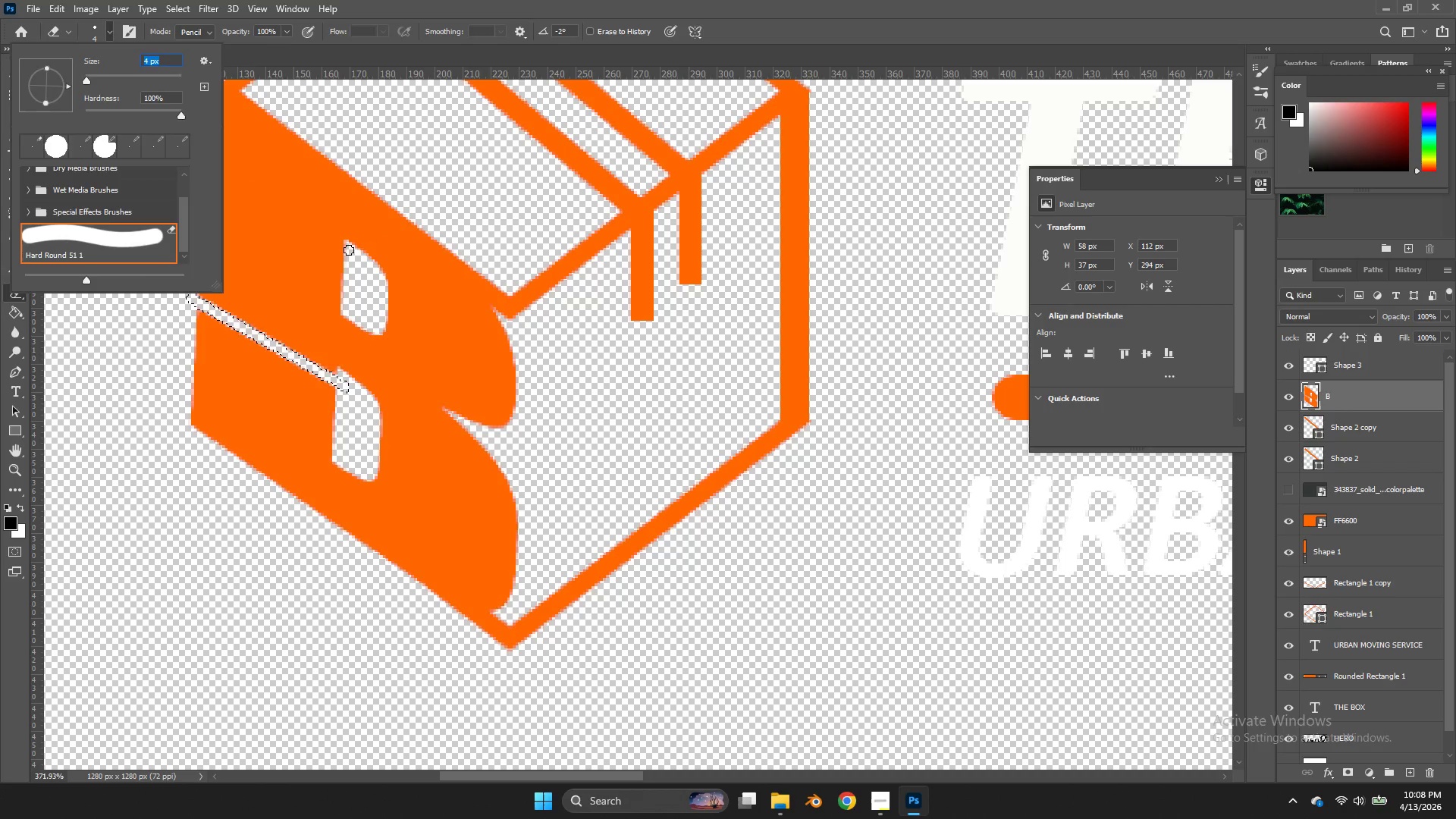 
left_click_drag(start_coordinate=[350, 252], to_coordinate=[208, 143])
 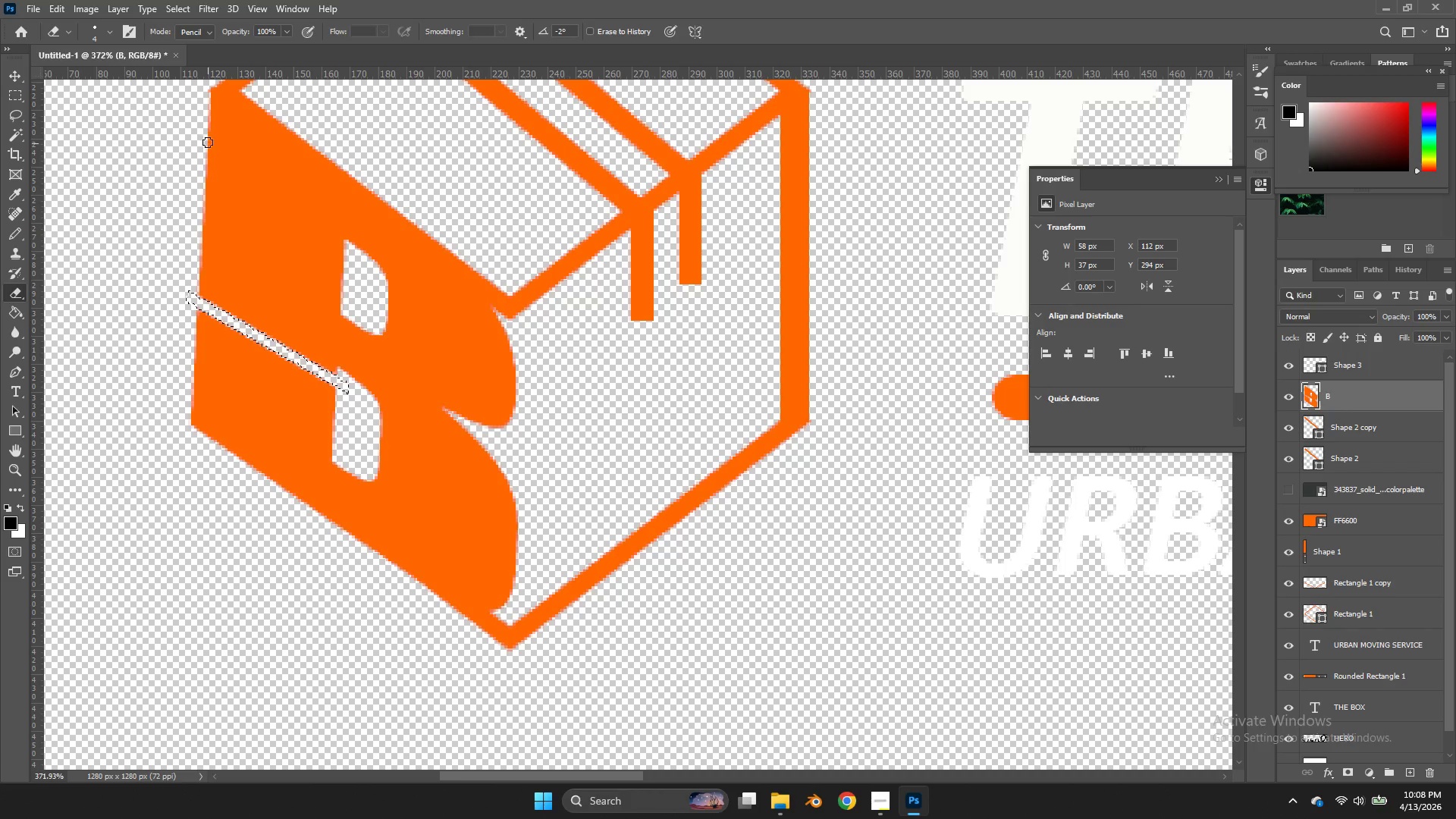 
left_click_drag(start_coordinate=[208, 143], to_coordinate=[236, 168])
 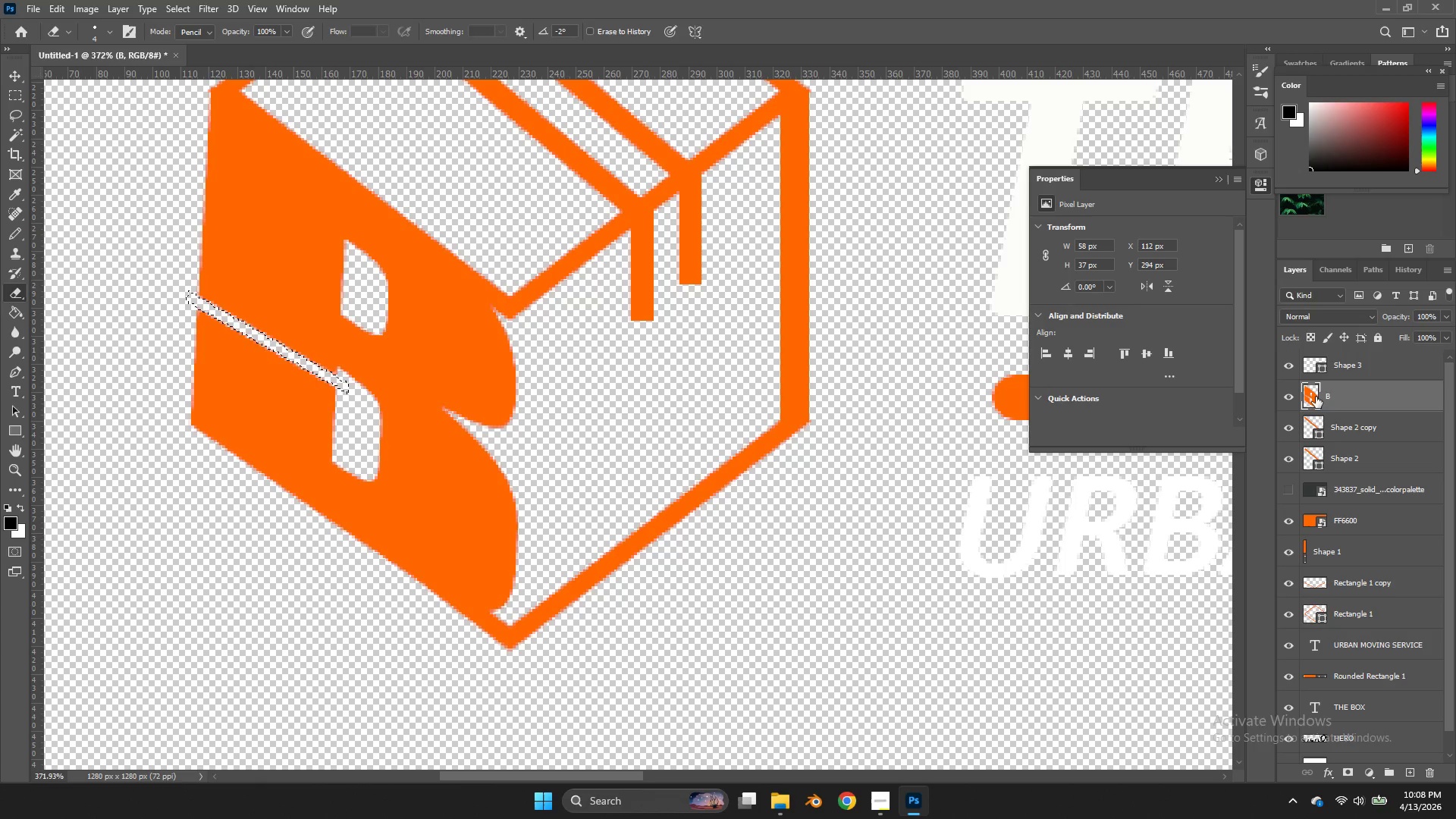 
key(Tab)
 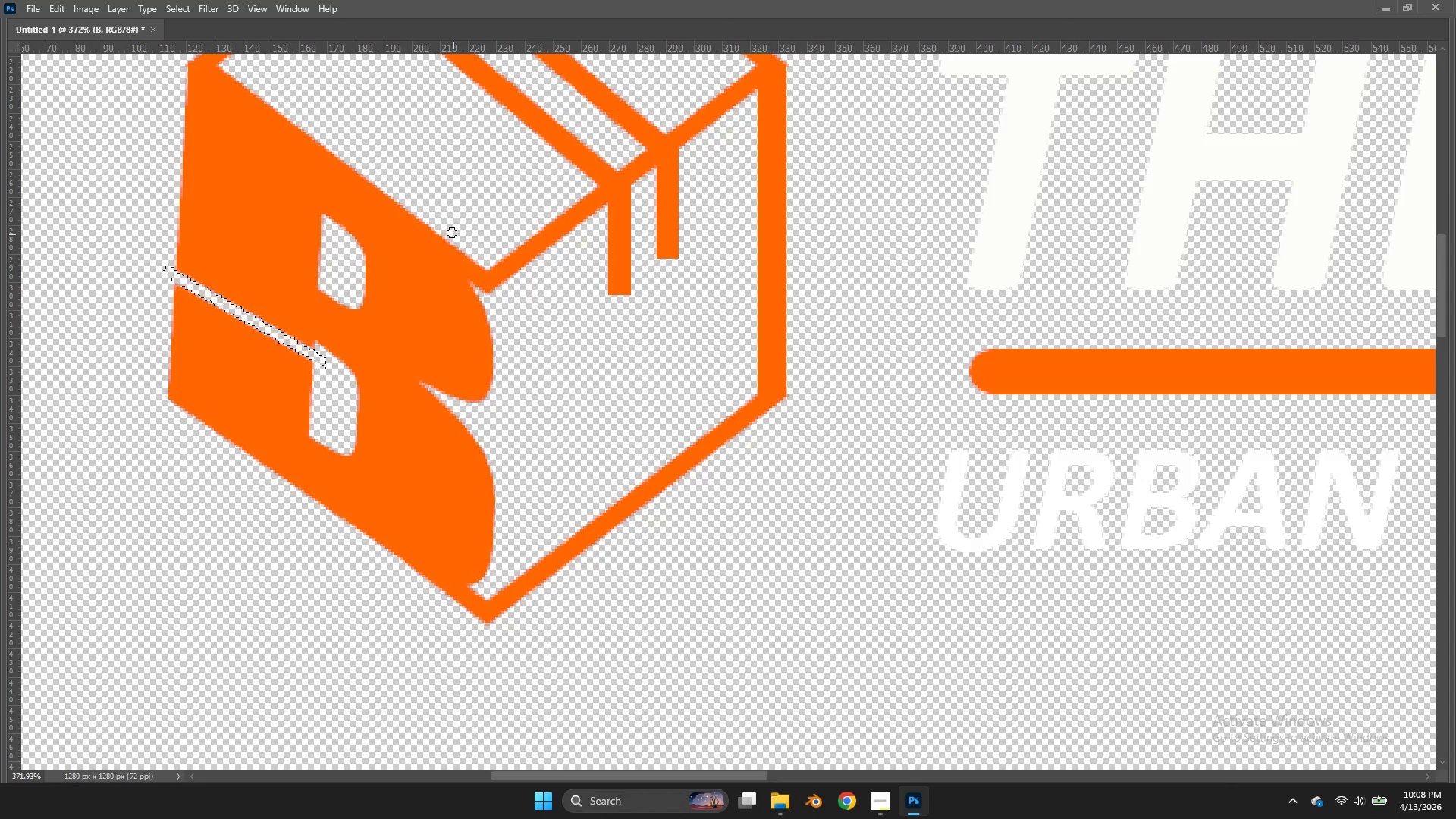 
key(Tab)
 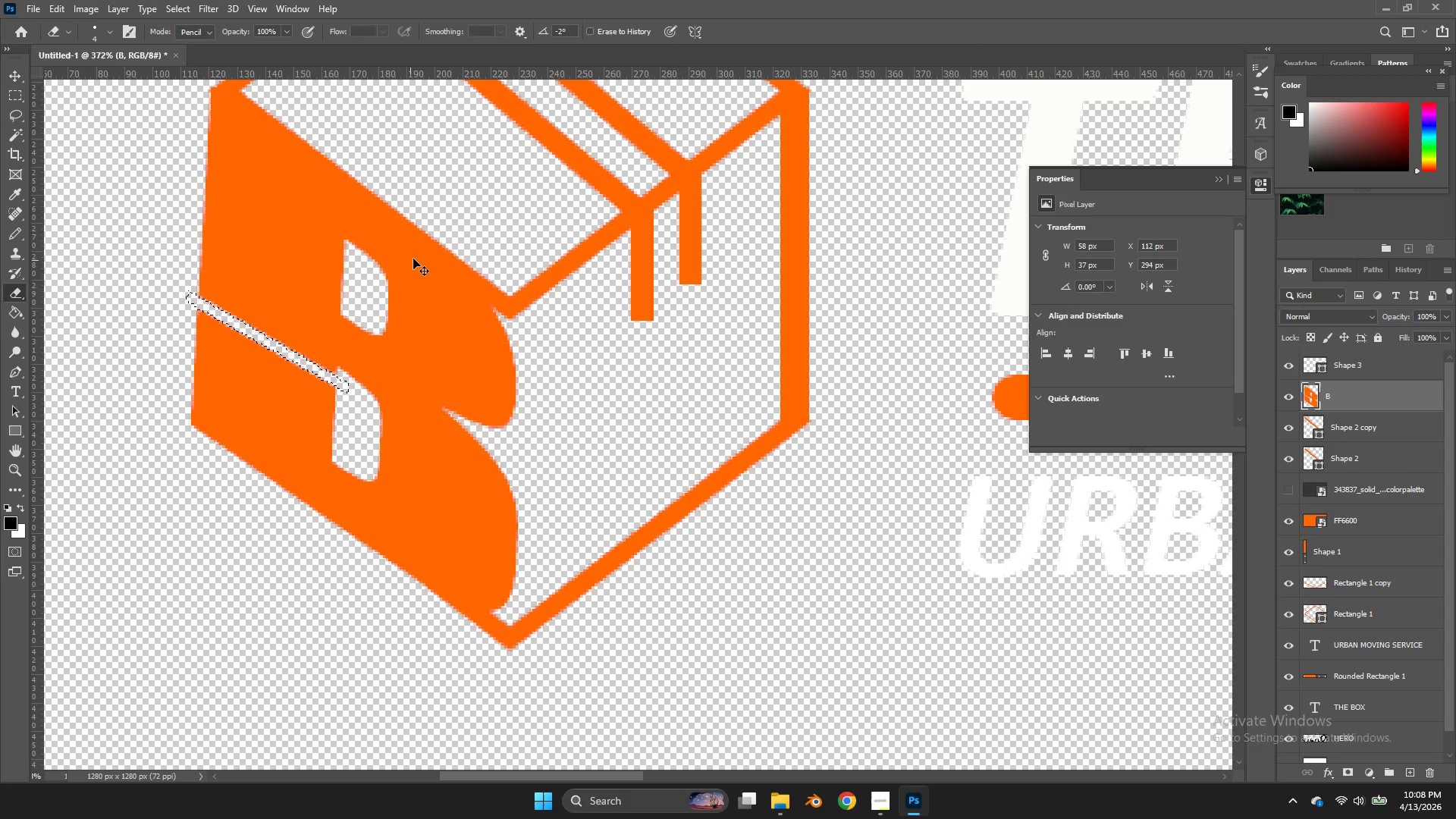 
key(Control+D)
 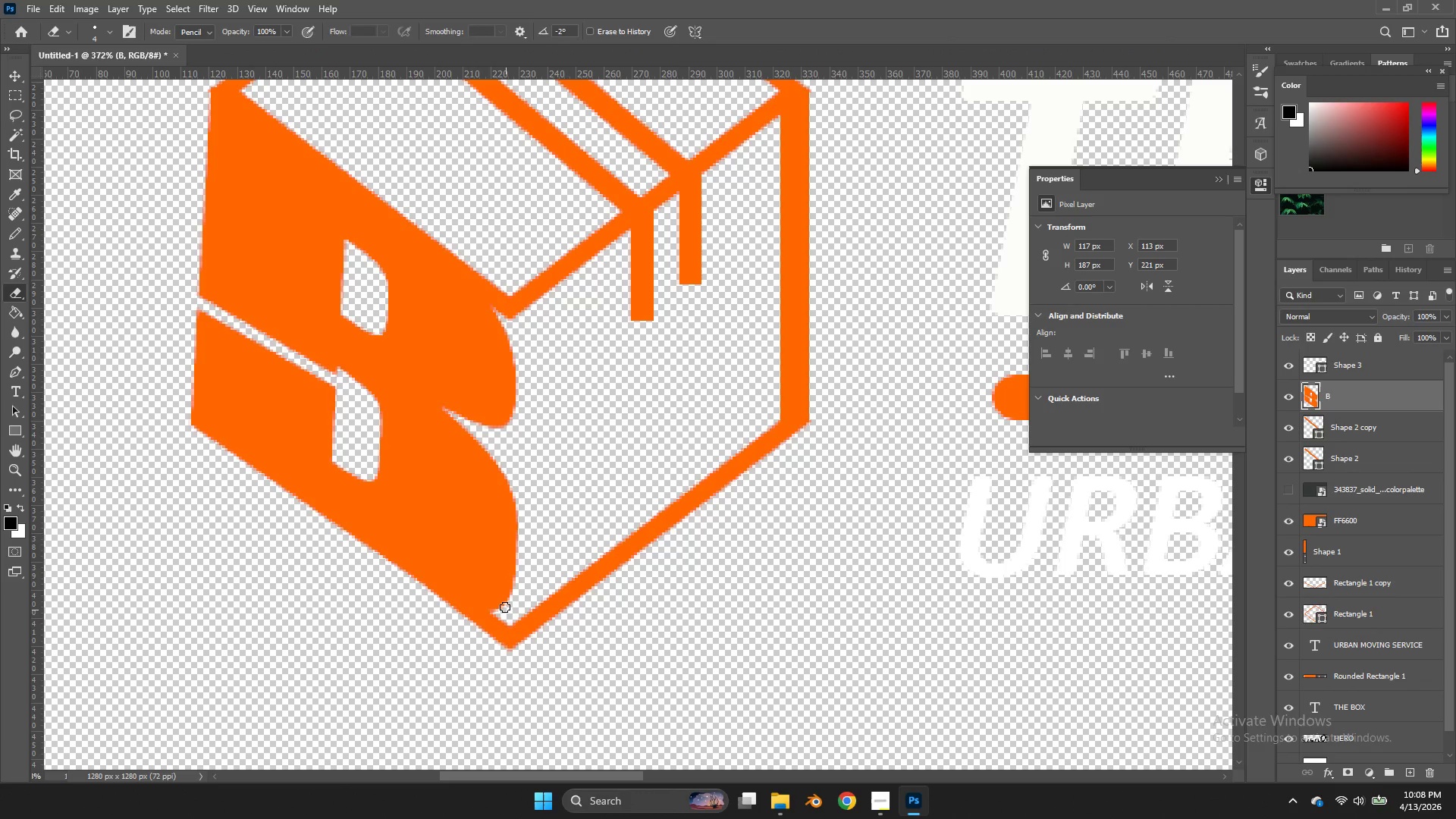 
left_click_drag(start_coordinate=[503, 614], to_coordinate=[493, 619])
 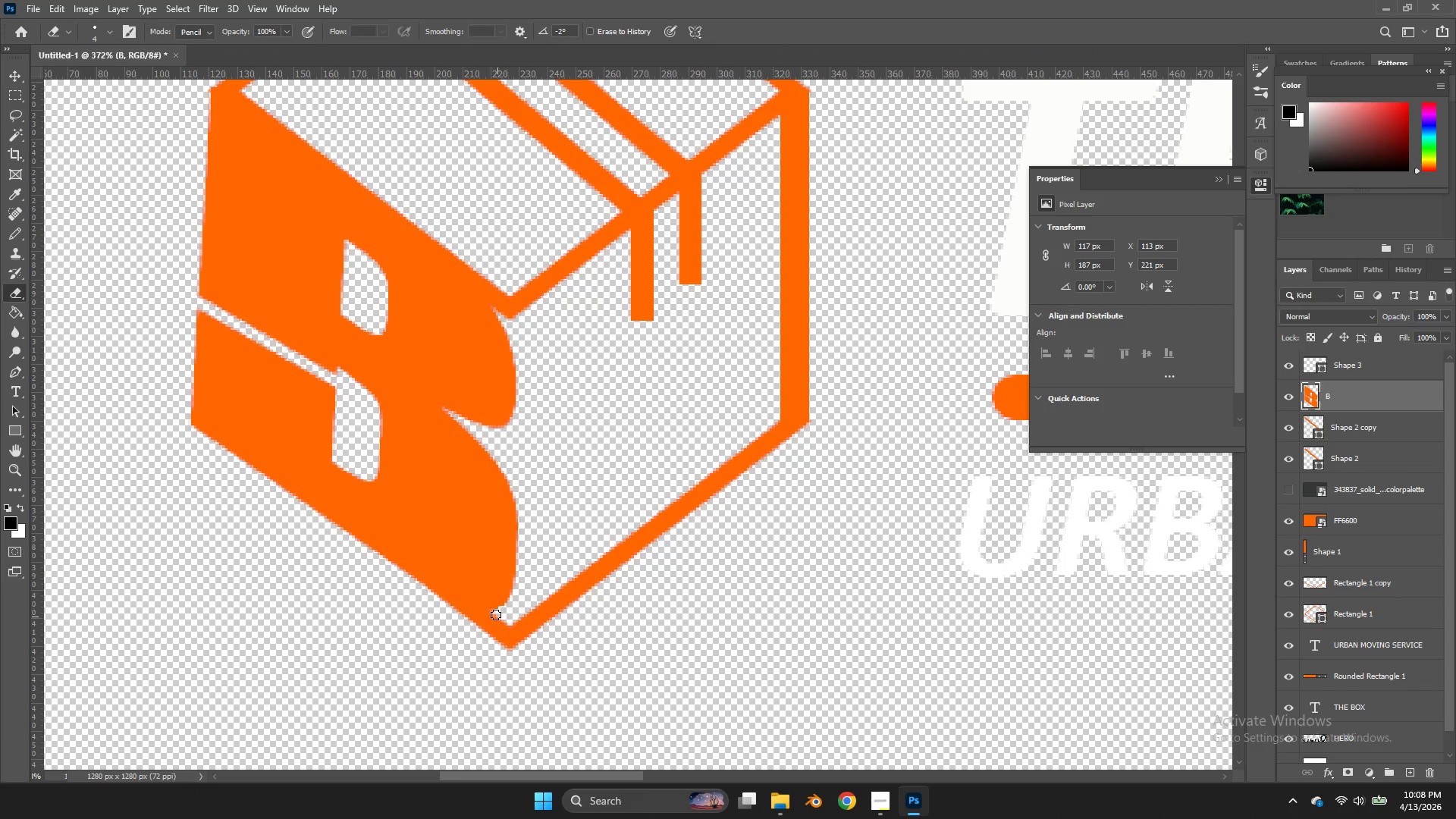 
left_click_drag(start_coordinate=[497, 617], to_coordinate=[468, 627])
 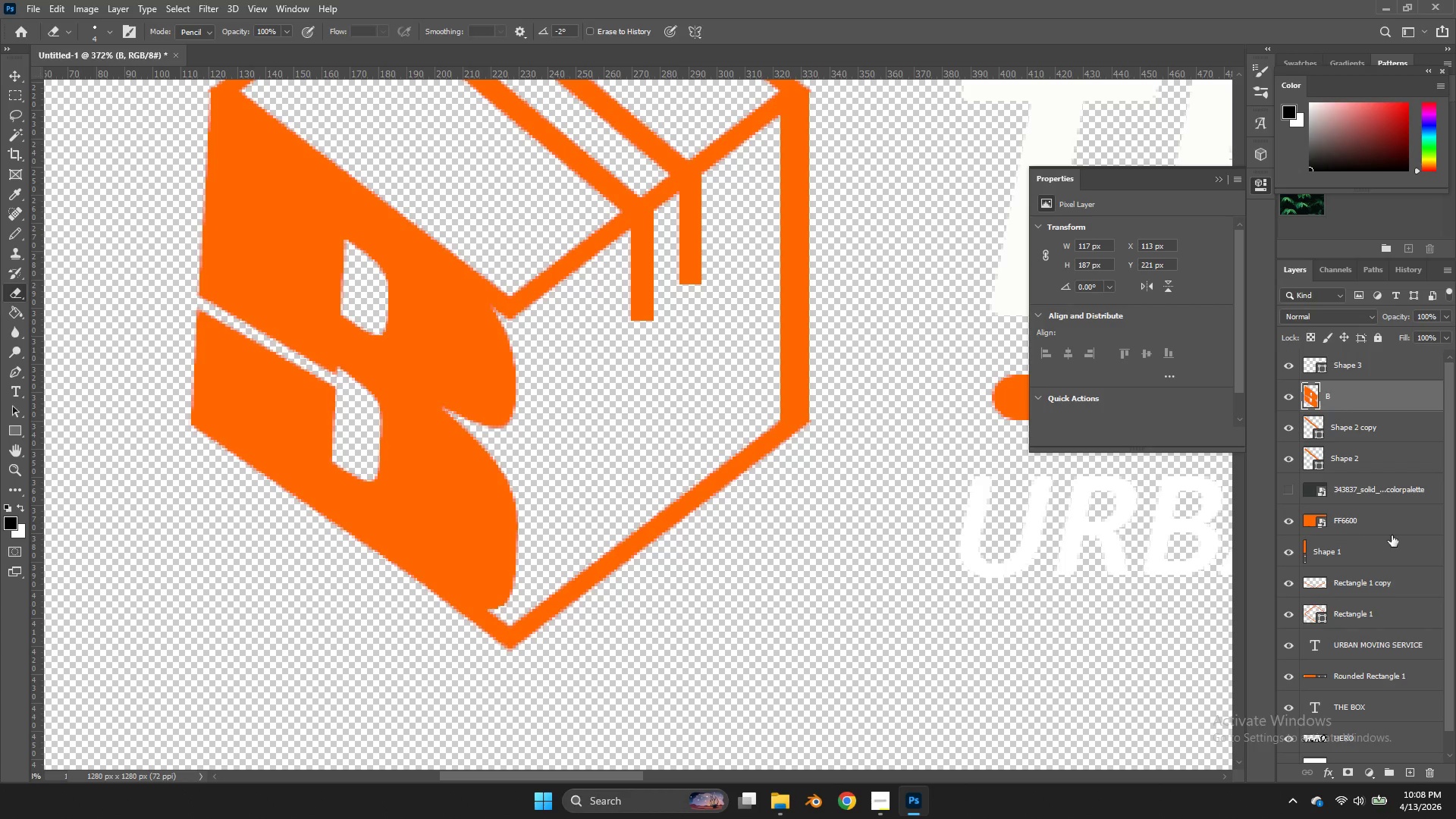 
key(Control+D)
 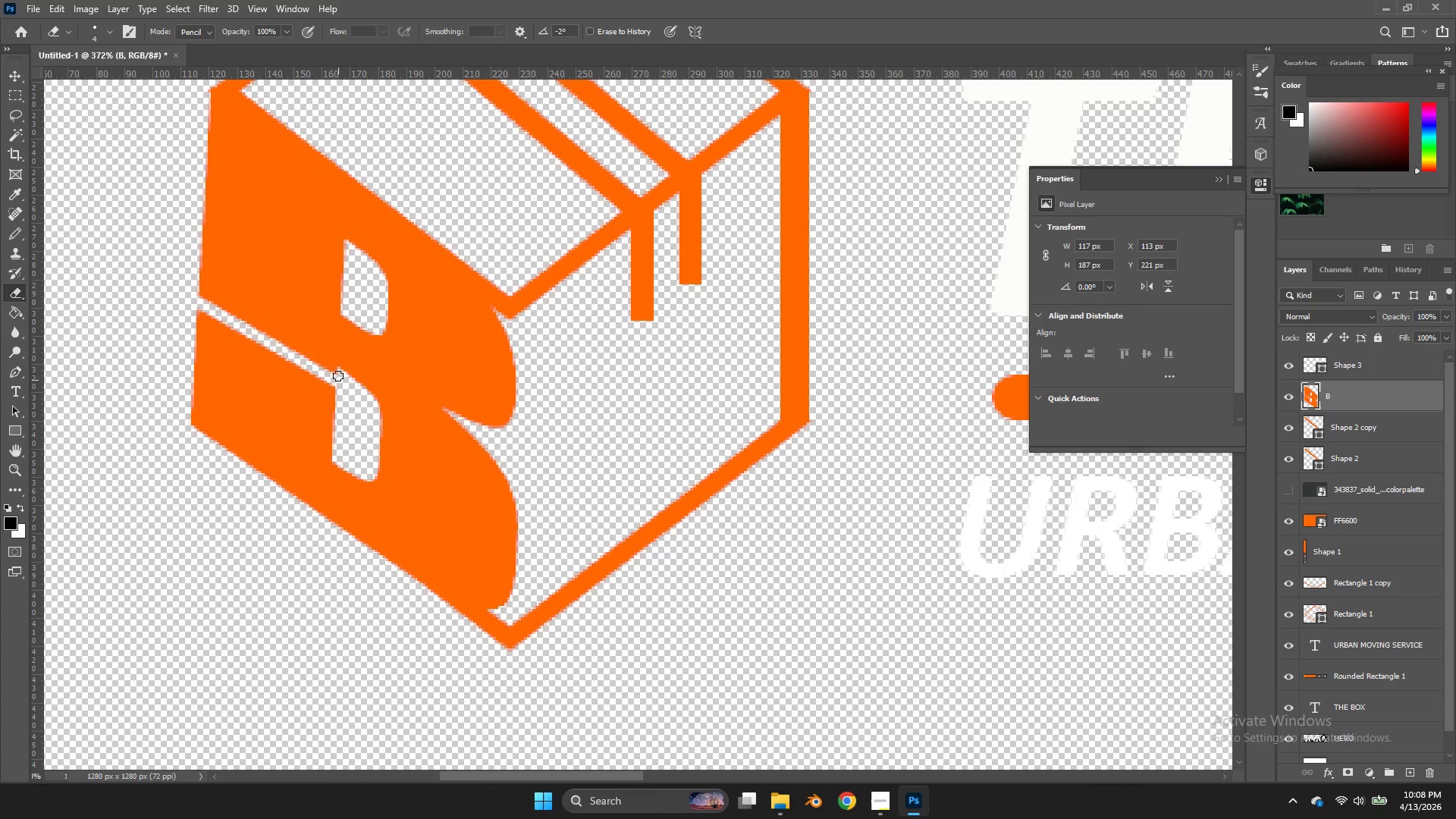 
left_click_drag(start_coordinate=[339, 369], to_coordinate=[224, 305])
 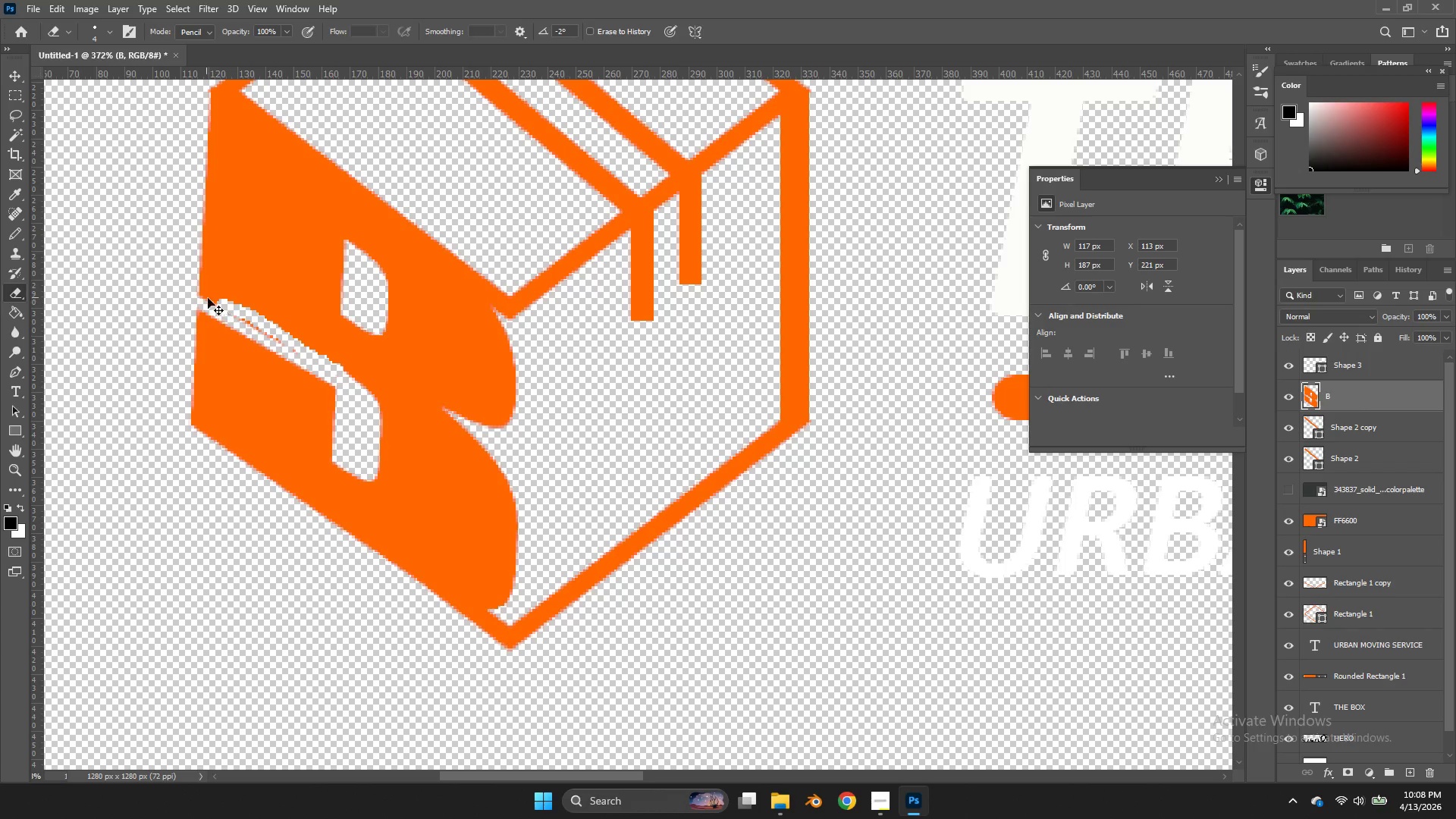 
key(Control+Z)
 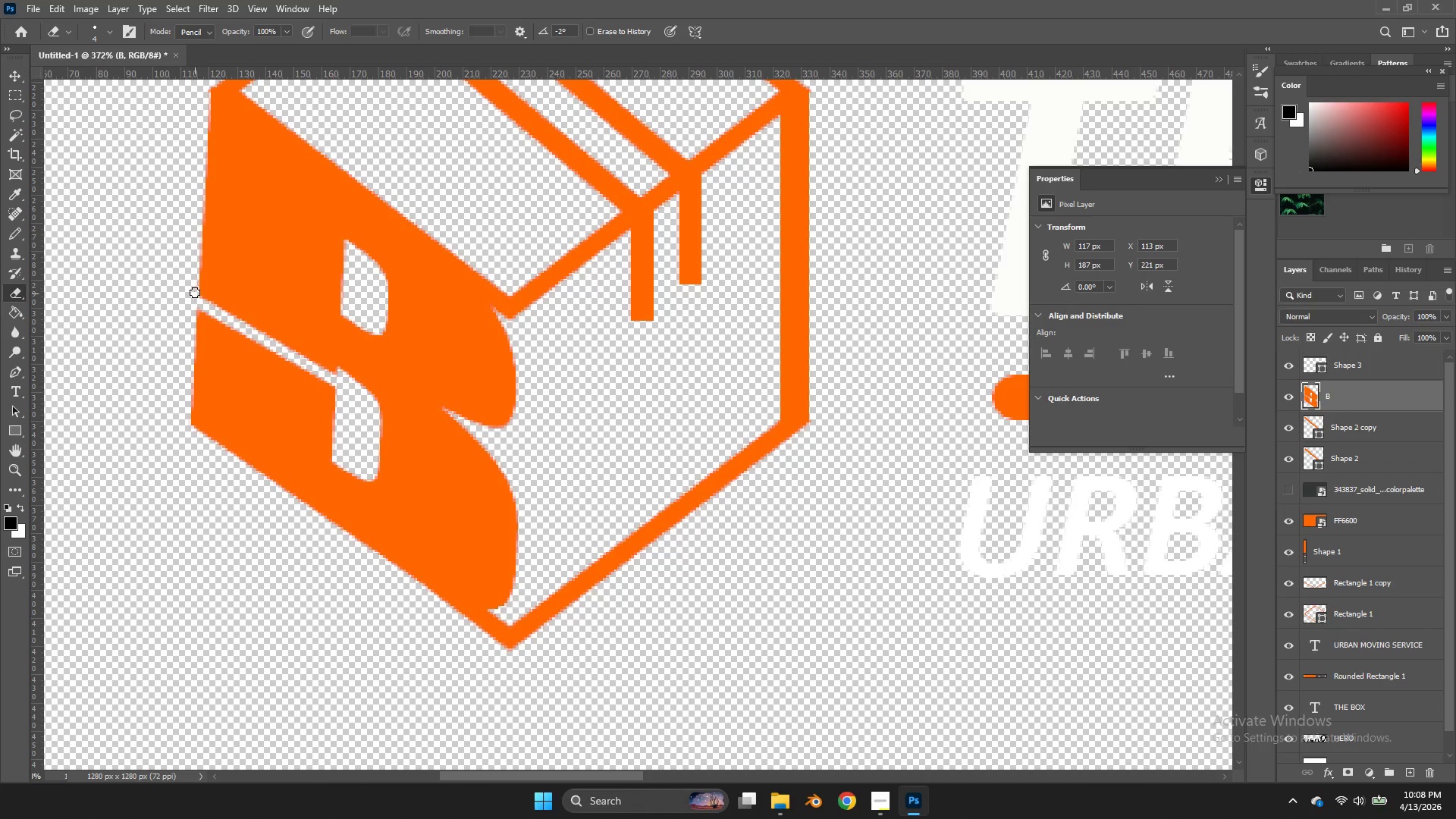 
left_click_drag(start_coordinate=[193, 292], to_coordinate=[343, 380])
 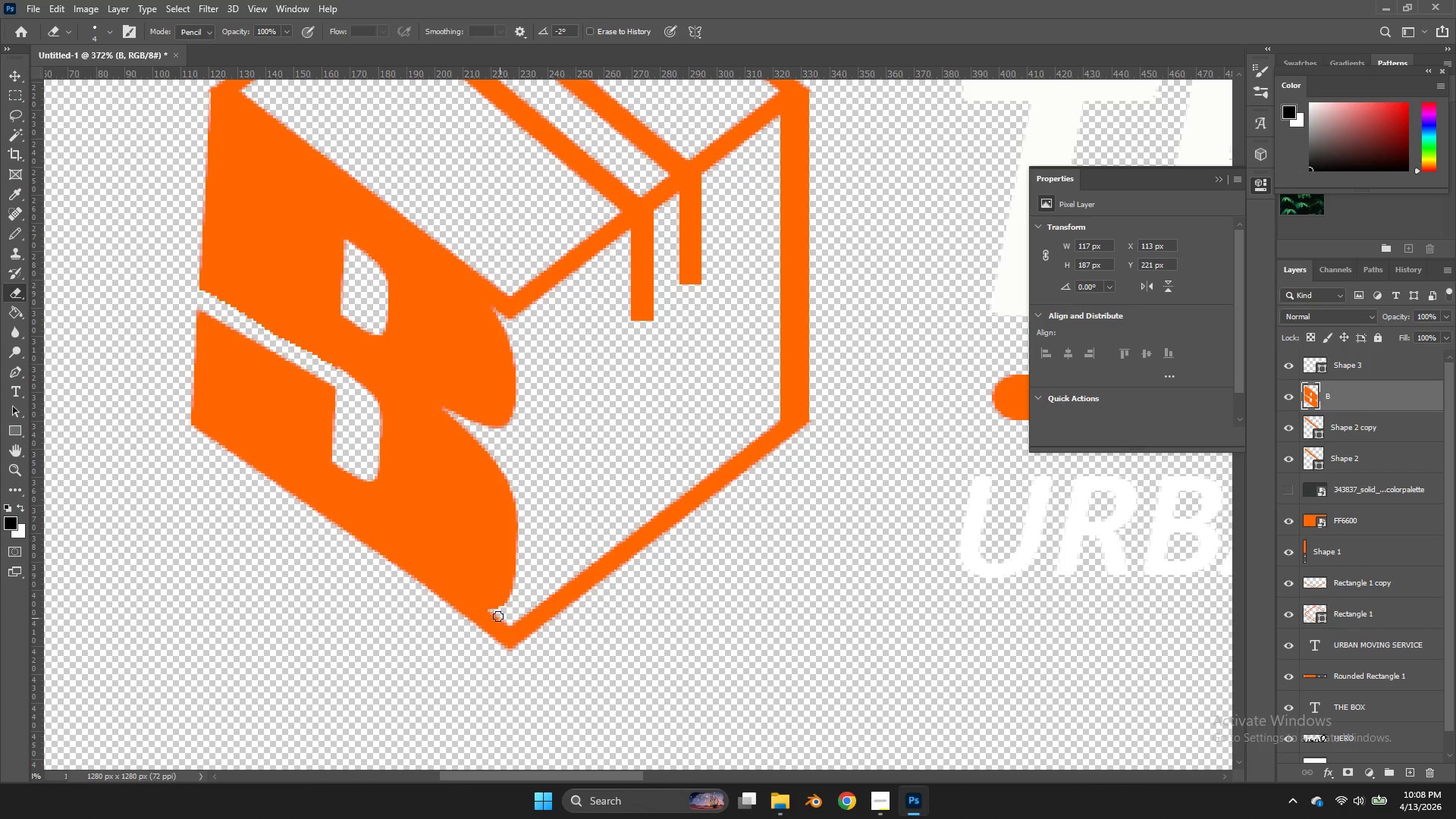 
left_click_drag(start_coordinate=[501, 618], to_coordinate=[473, 623])
 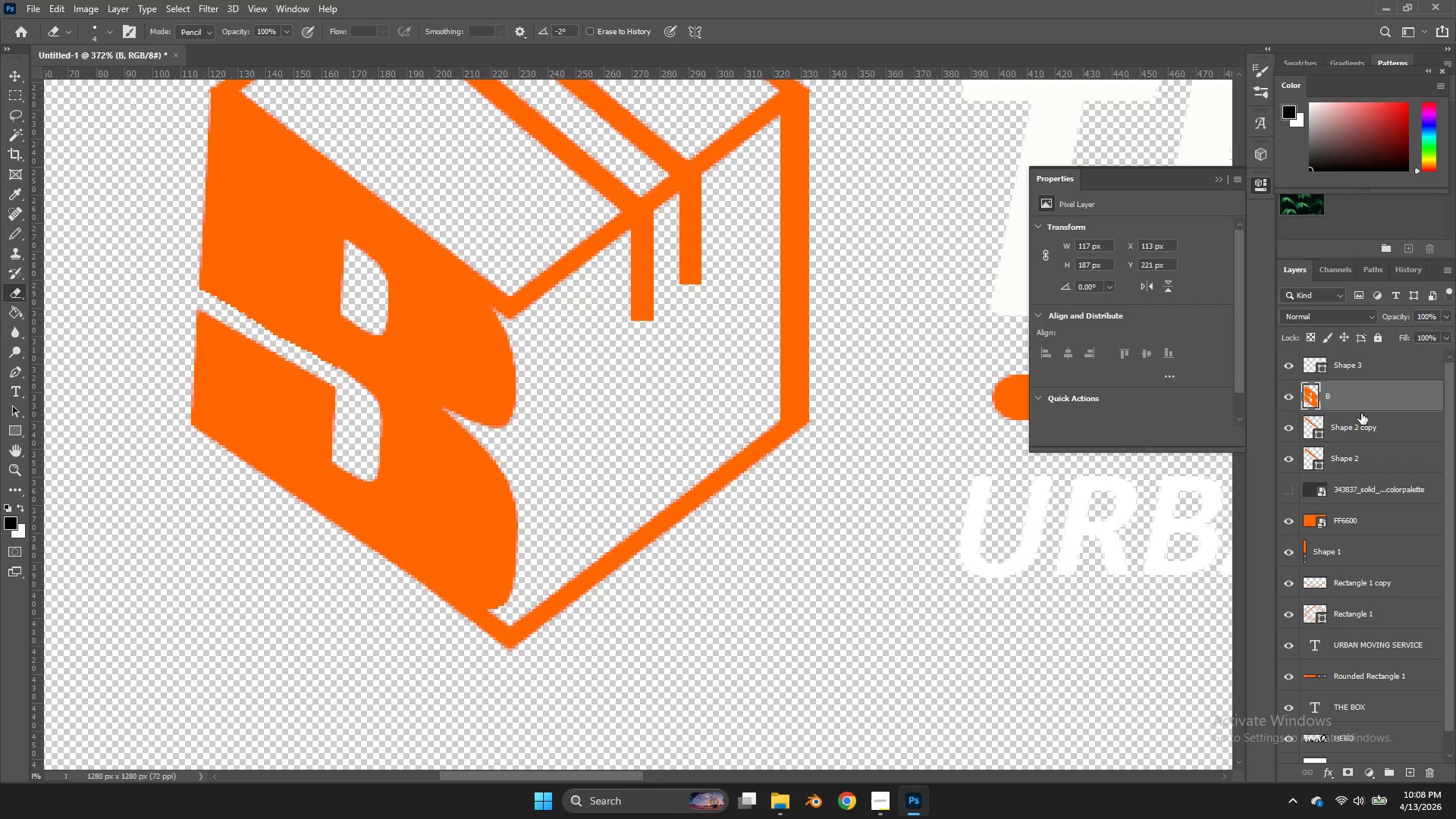 
left_click([1358, 422])
 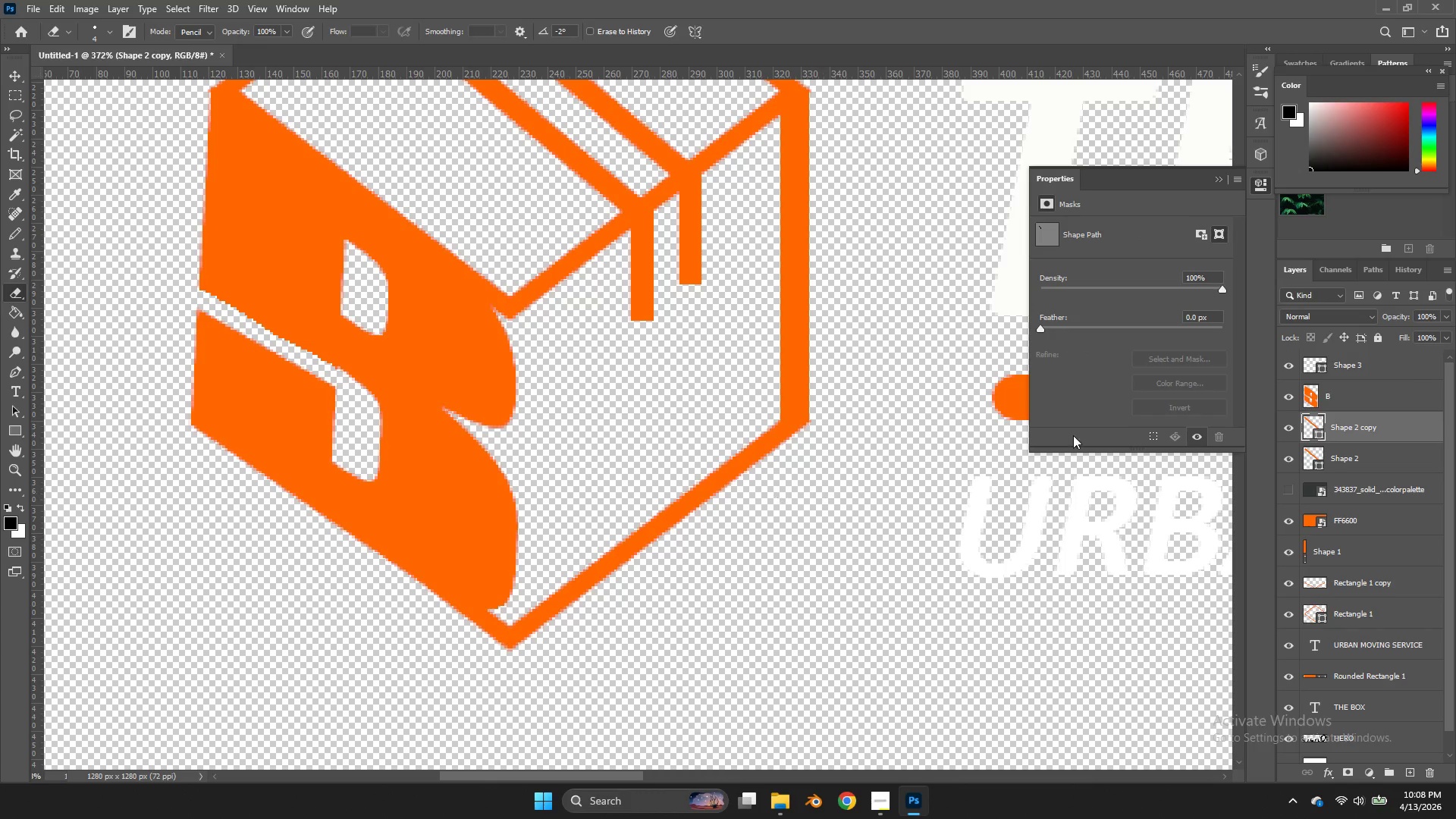 
key(V)
 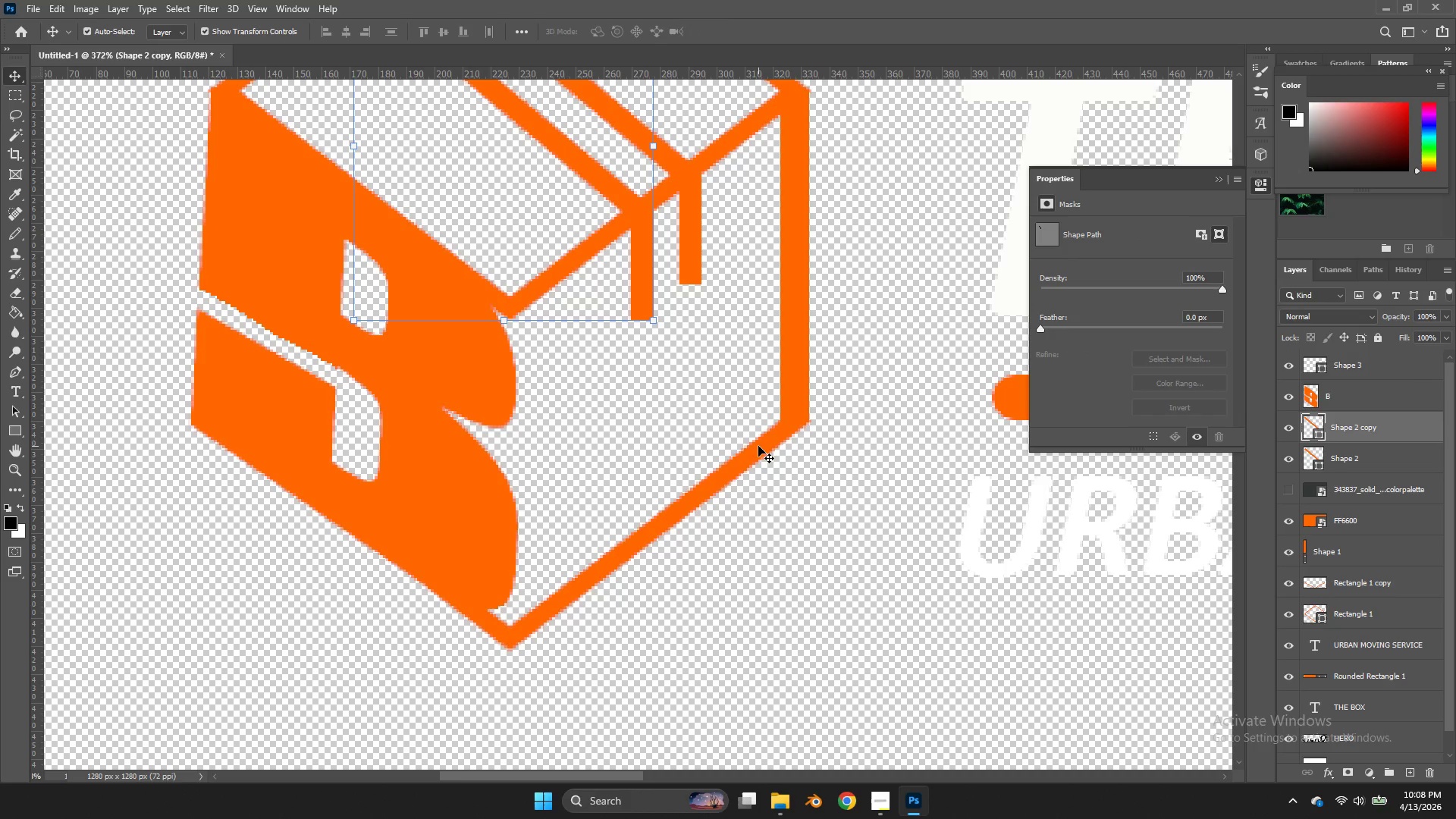 
right_click([758, 446])
 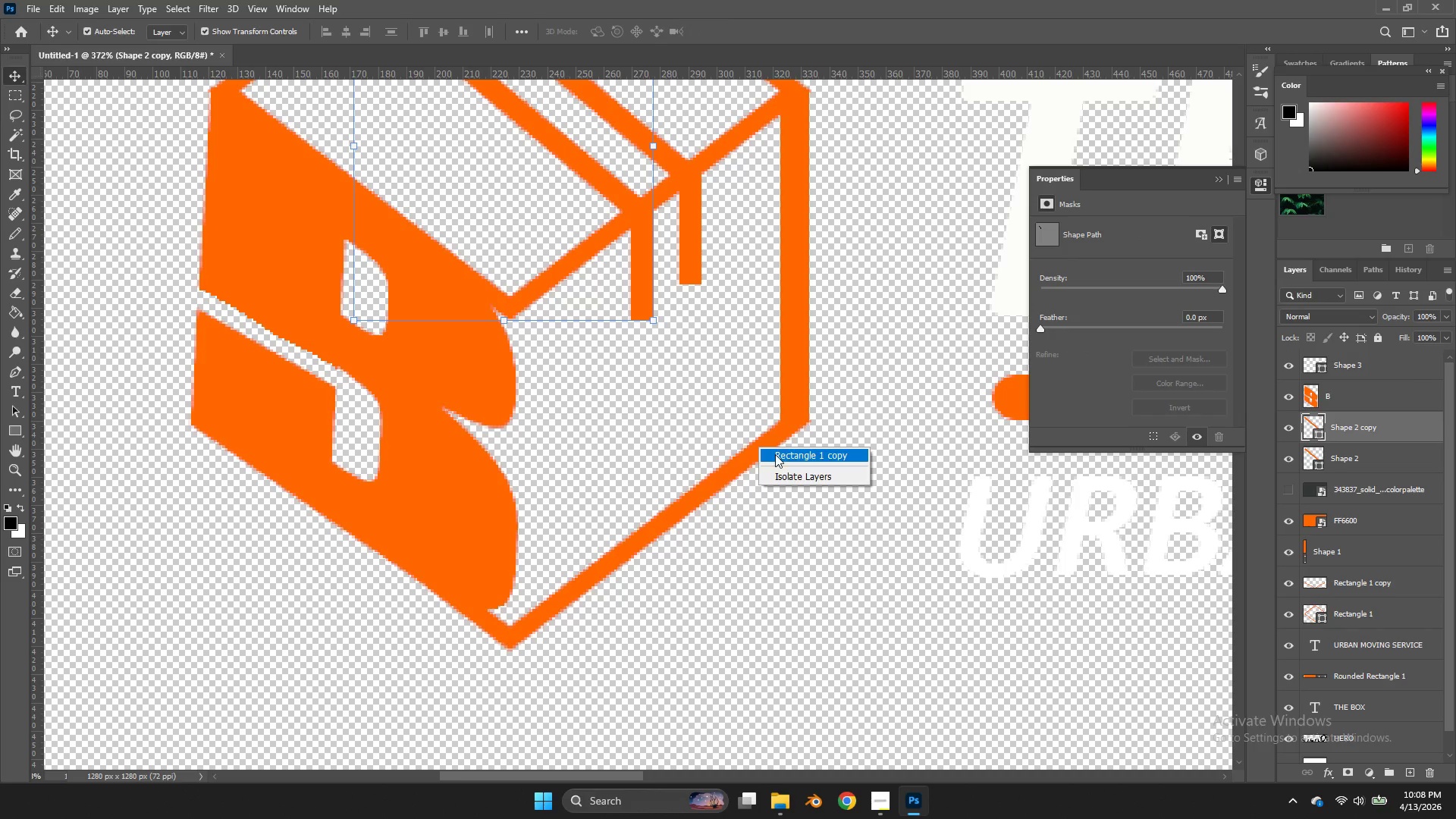 
left_click([775, 454])
 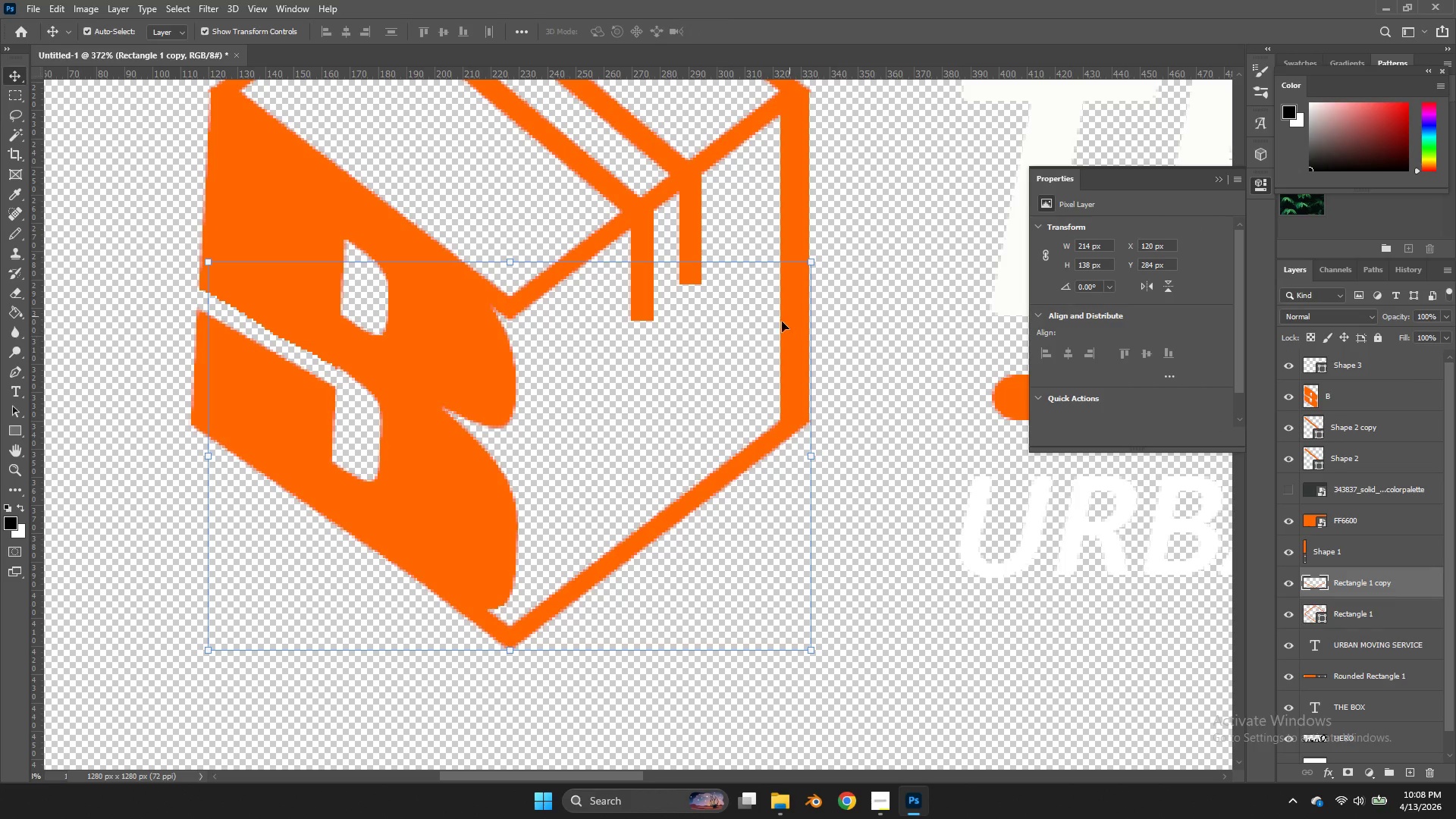 
hold_key(key=ShiftLeft, duration=1.08)
right_click([797, 206])
 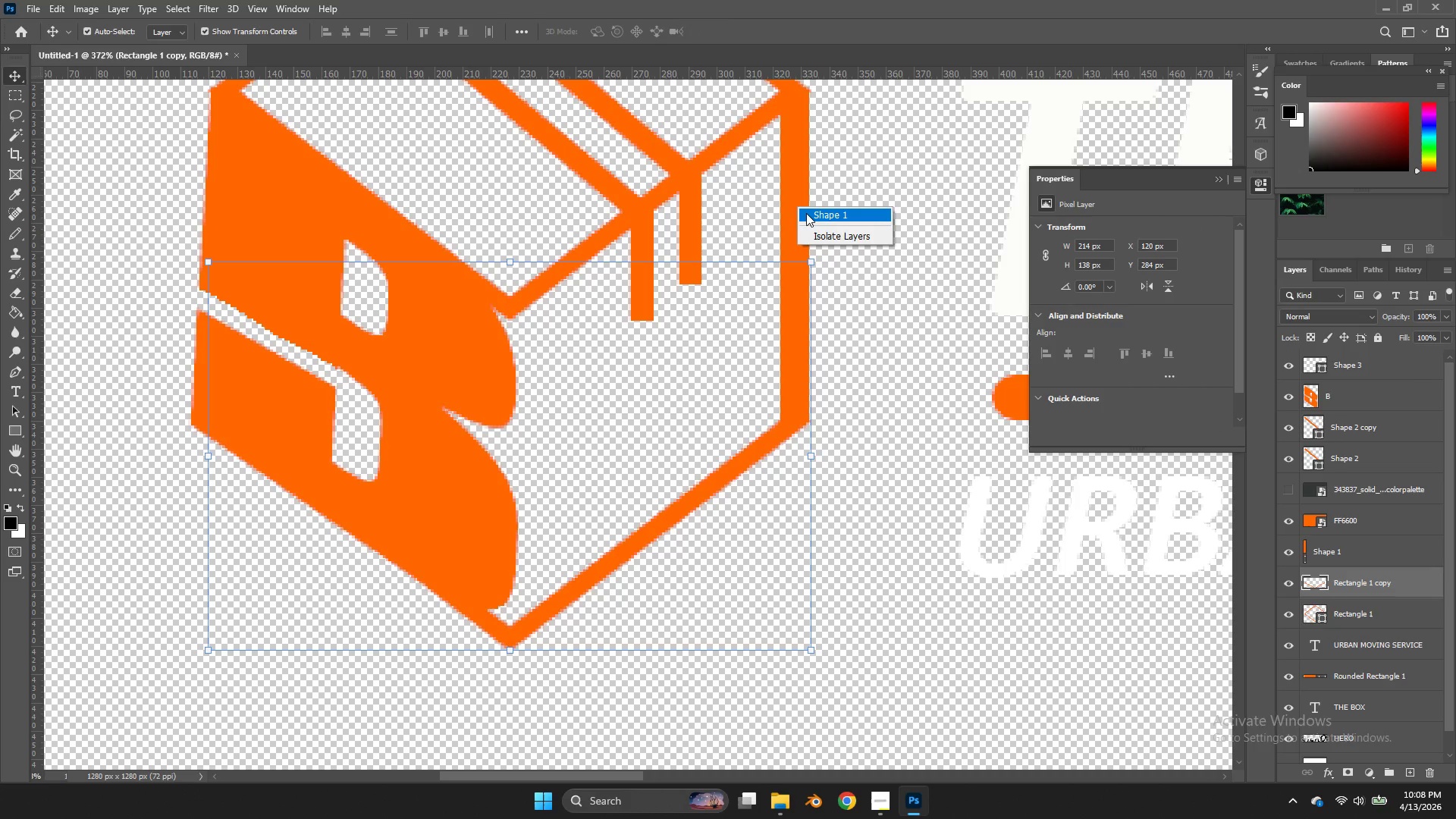 
left_click([806, 213])
 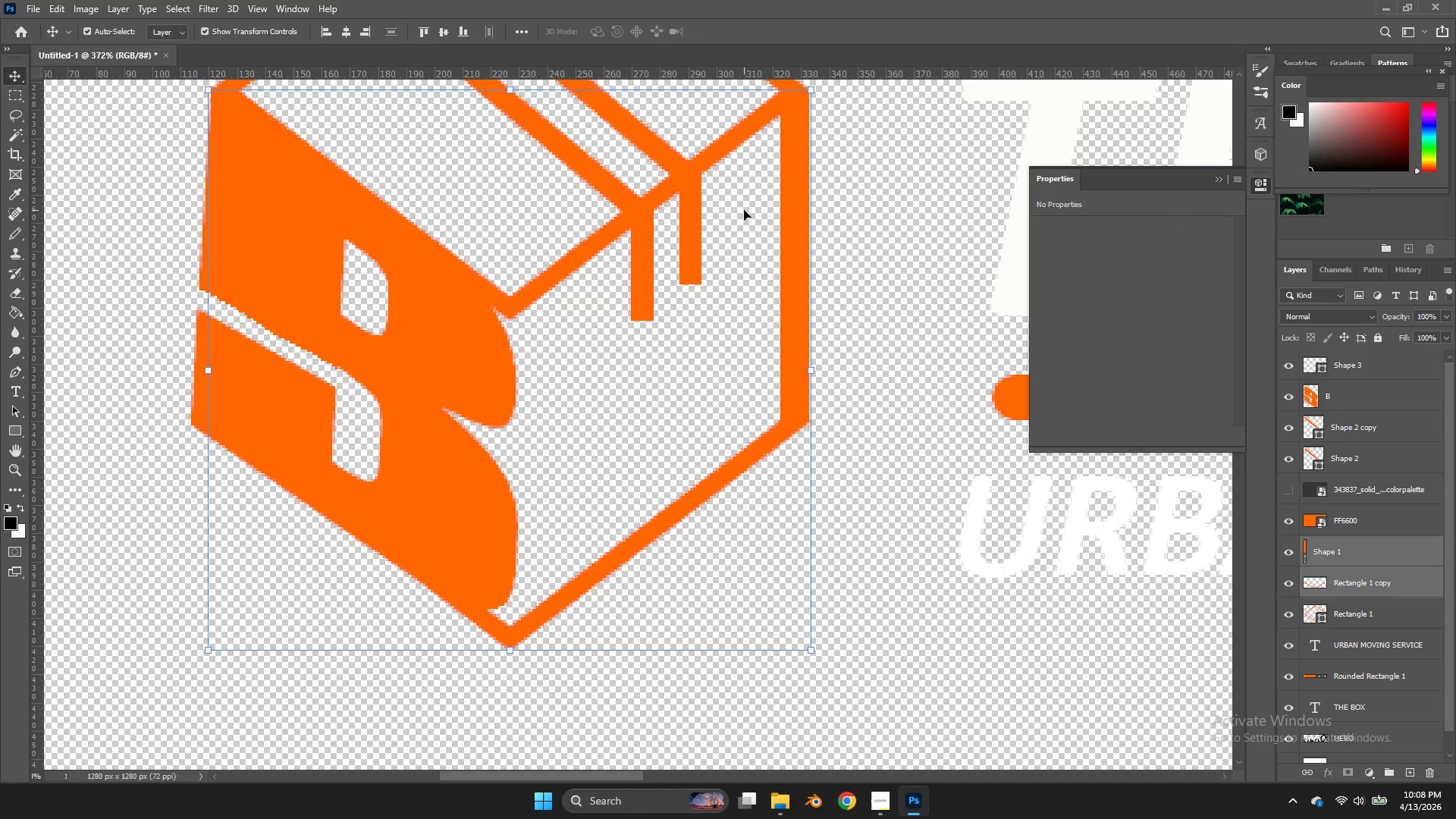 
hold_key(key=ShiftLeft, duration=1.09)
right_click([688, 183])
 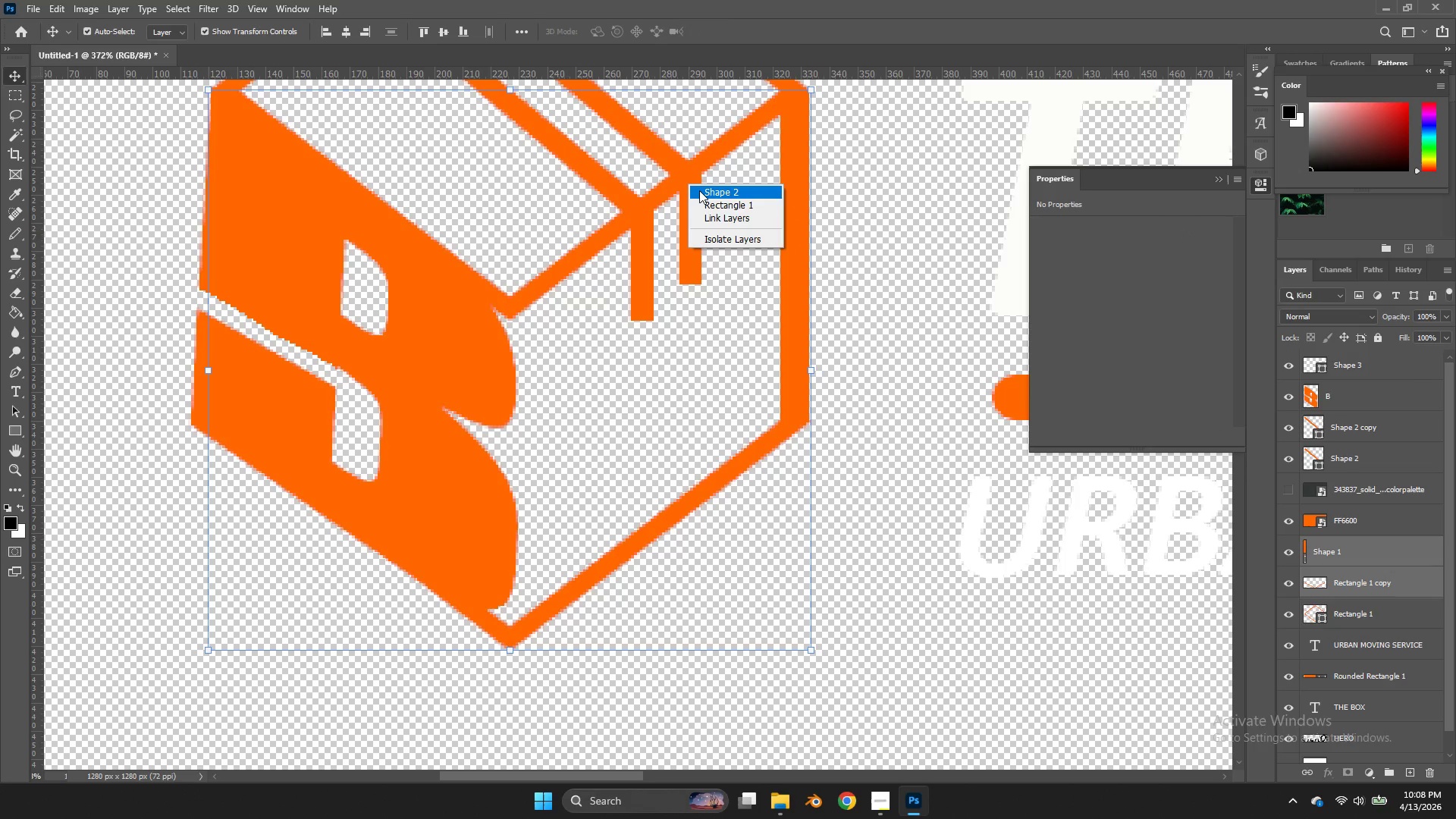 
left_click([699, 190])
 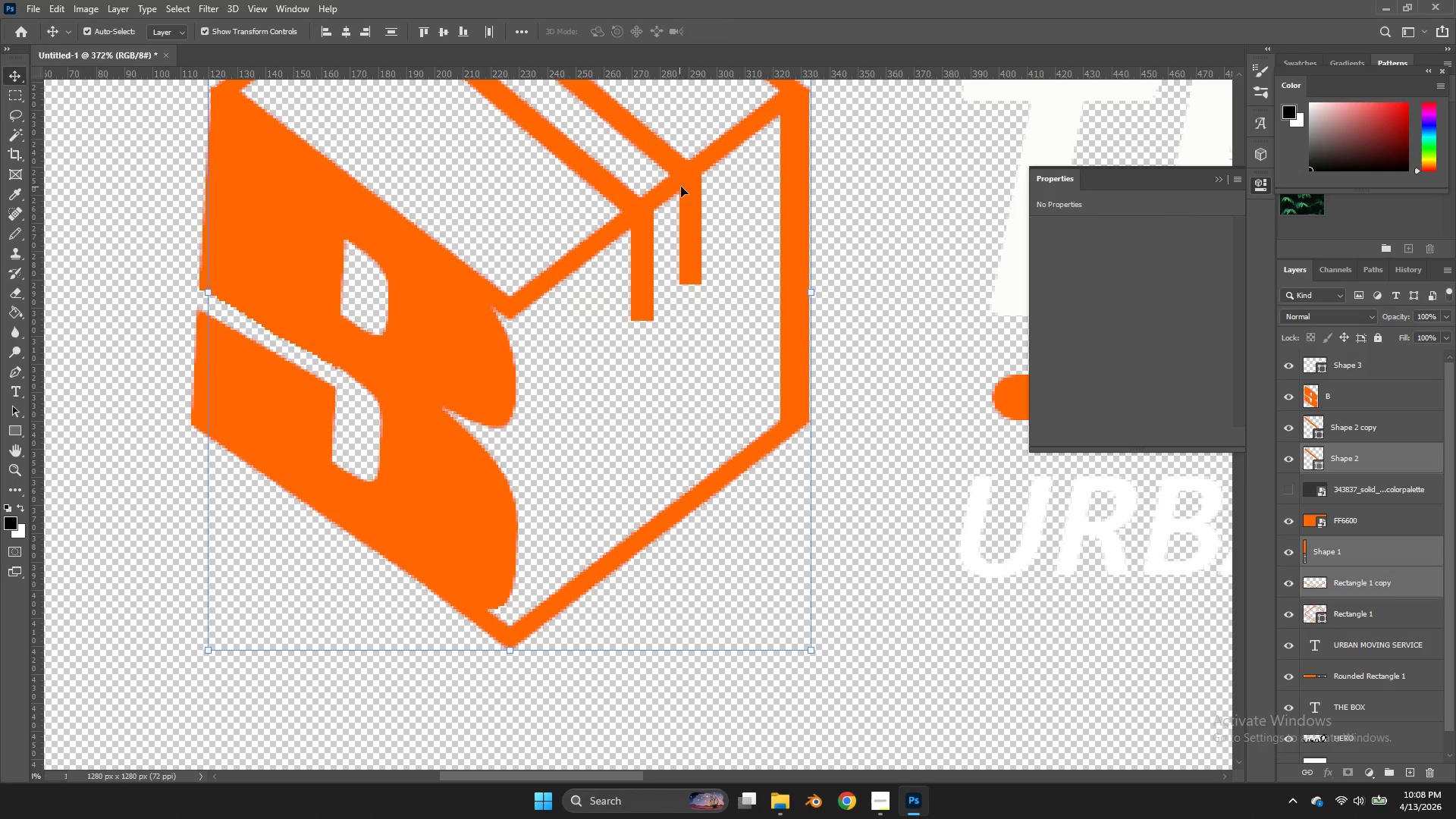 
hold_key(key=ShiftLeft, duration=0.33)
 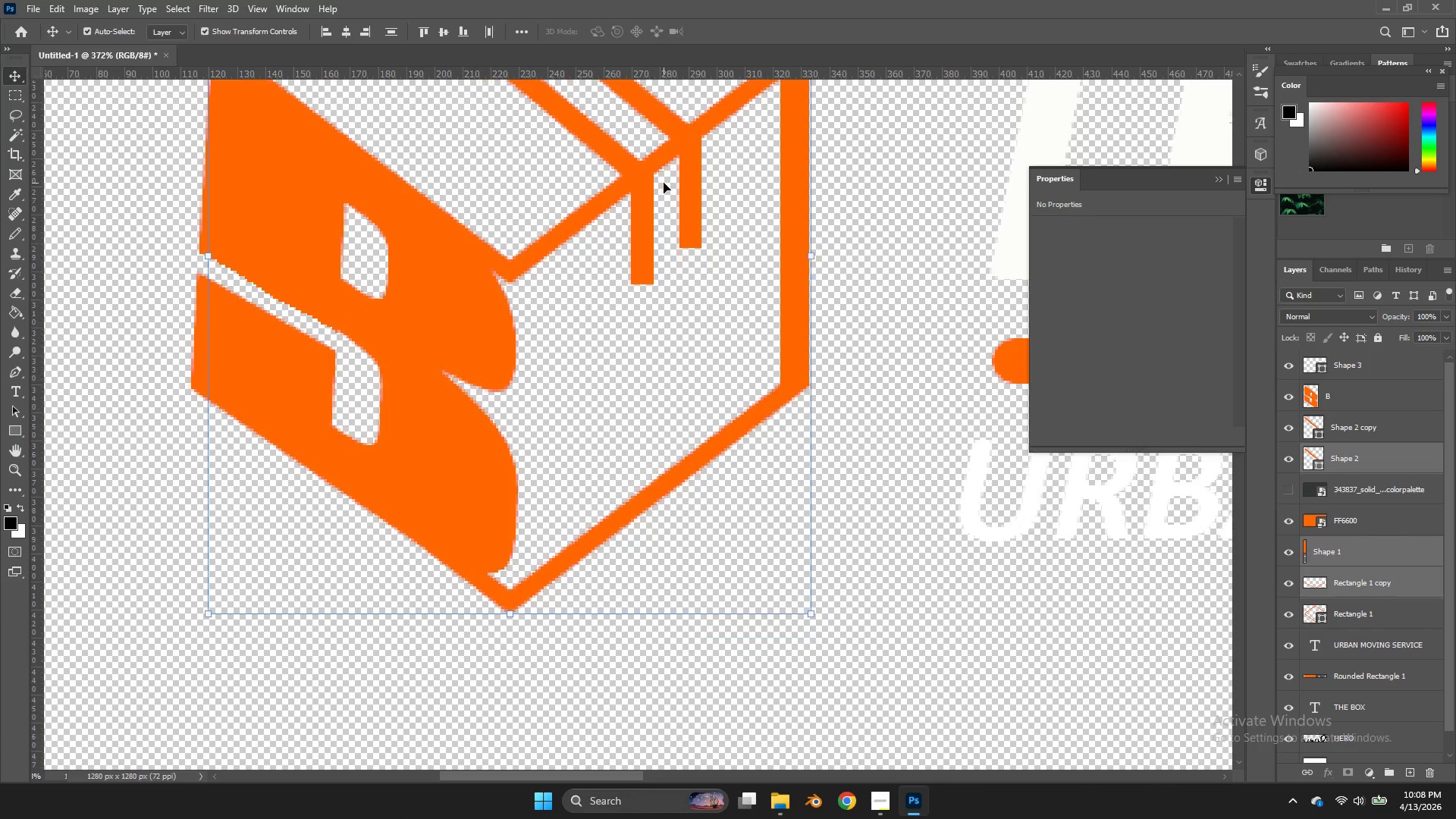 
key(Z)
 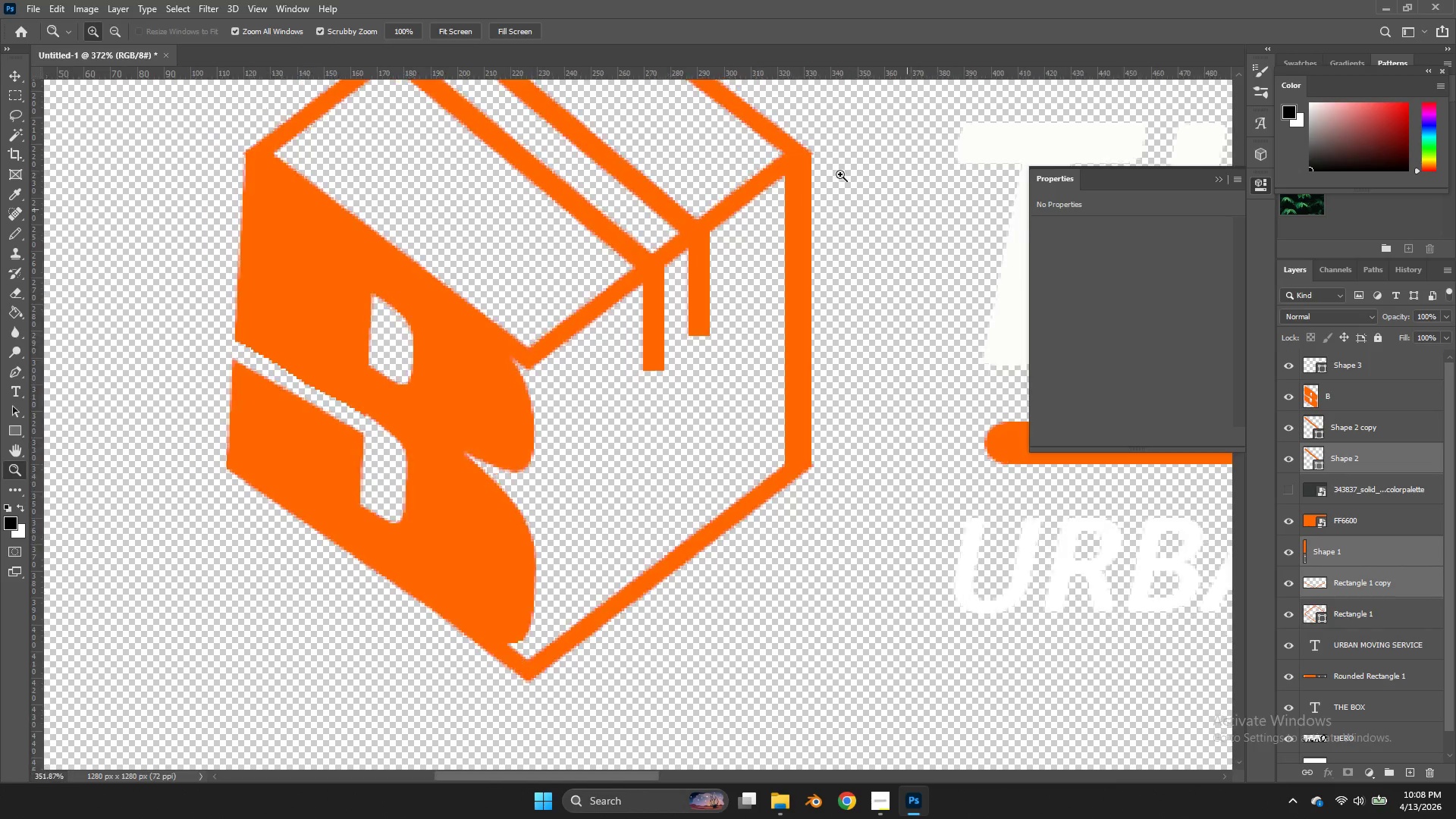 
left_click_drag(start_coordinate=[854, 174], to_coordinate=[801, 185])
 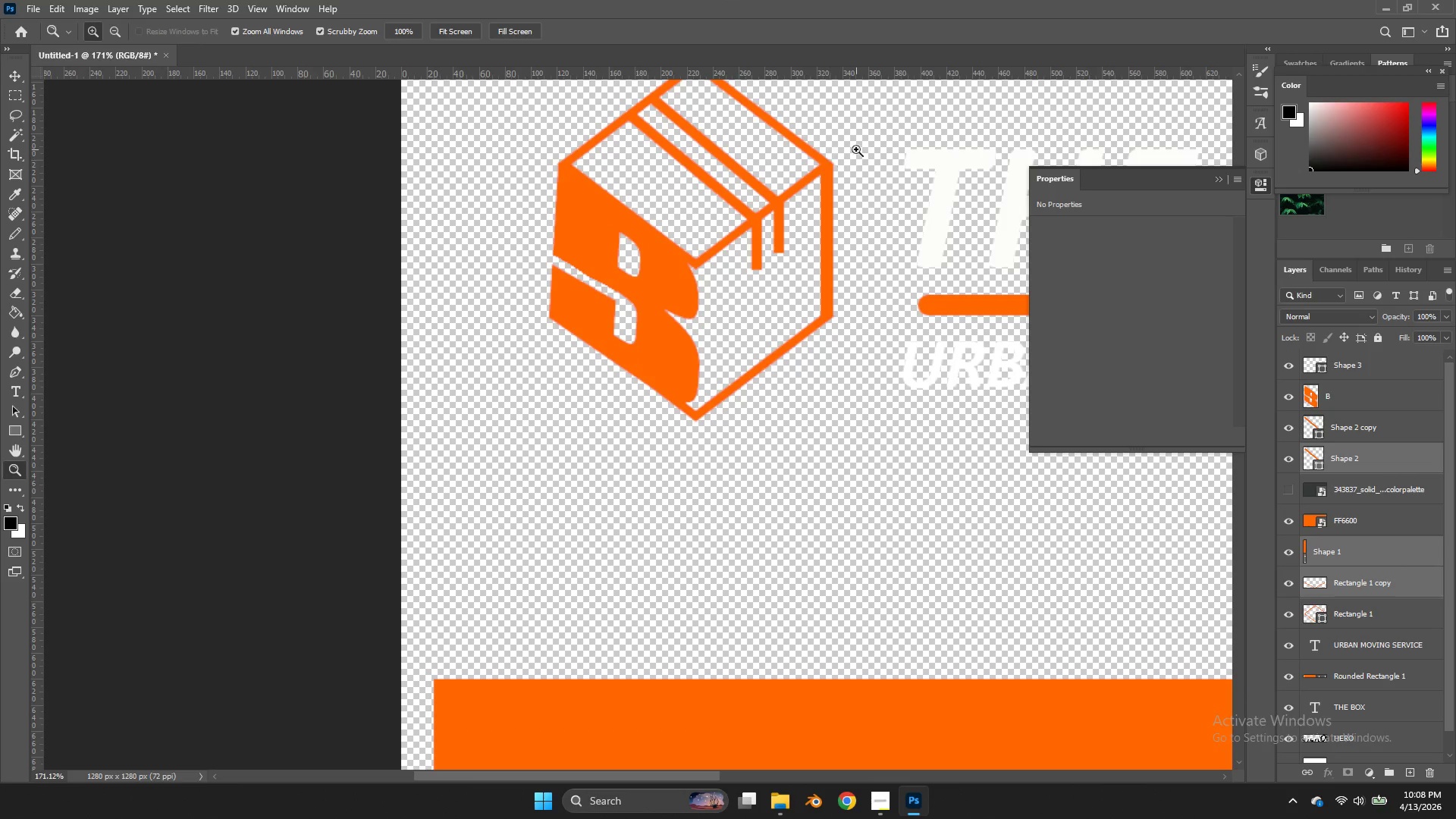 
scroll: coordinate [704, 184], scroll_direction: up, amount: 5.0
 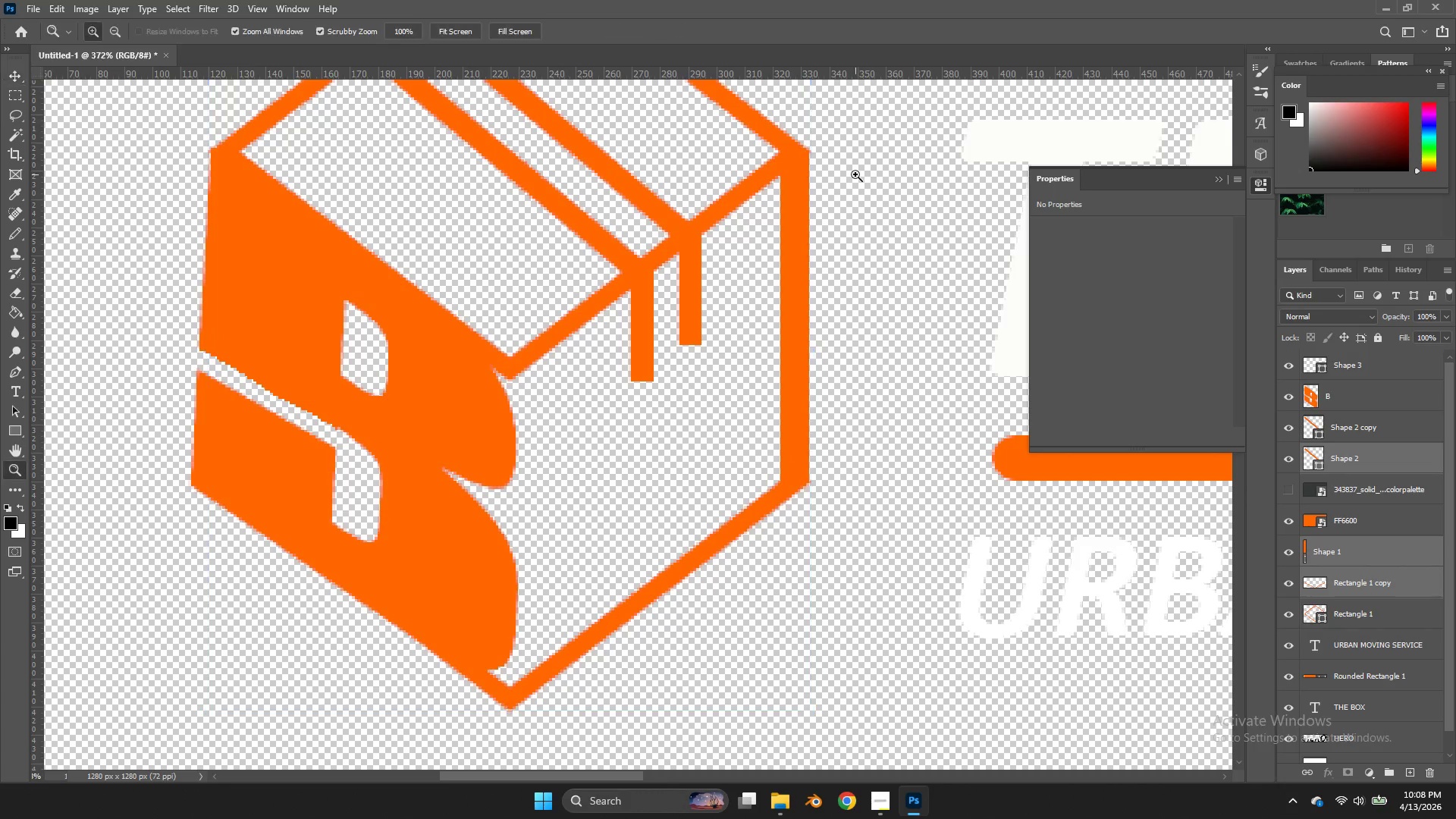 
type(mv)
 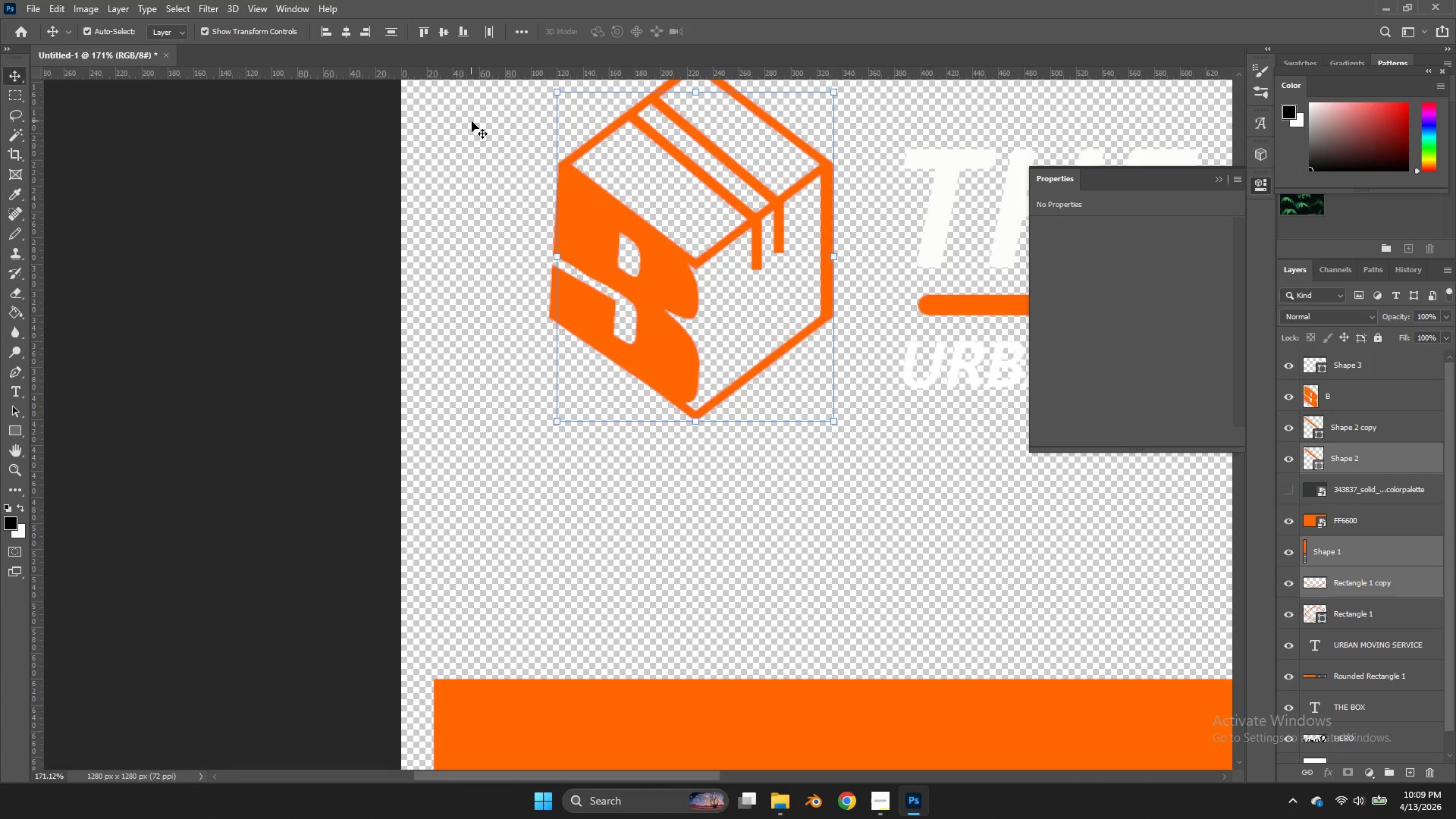 
hold_key(key=ShiftLeft, duration=1.59)
left_click_drag(start_coordinate=[469, 118], to_coordinate=[821, 493])
 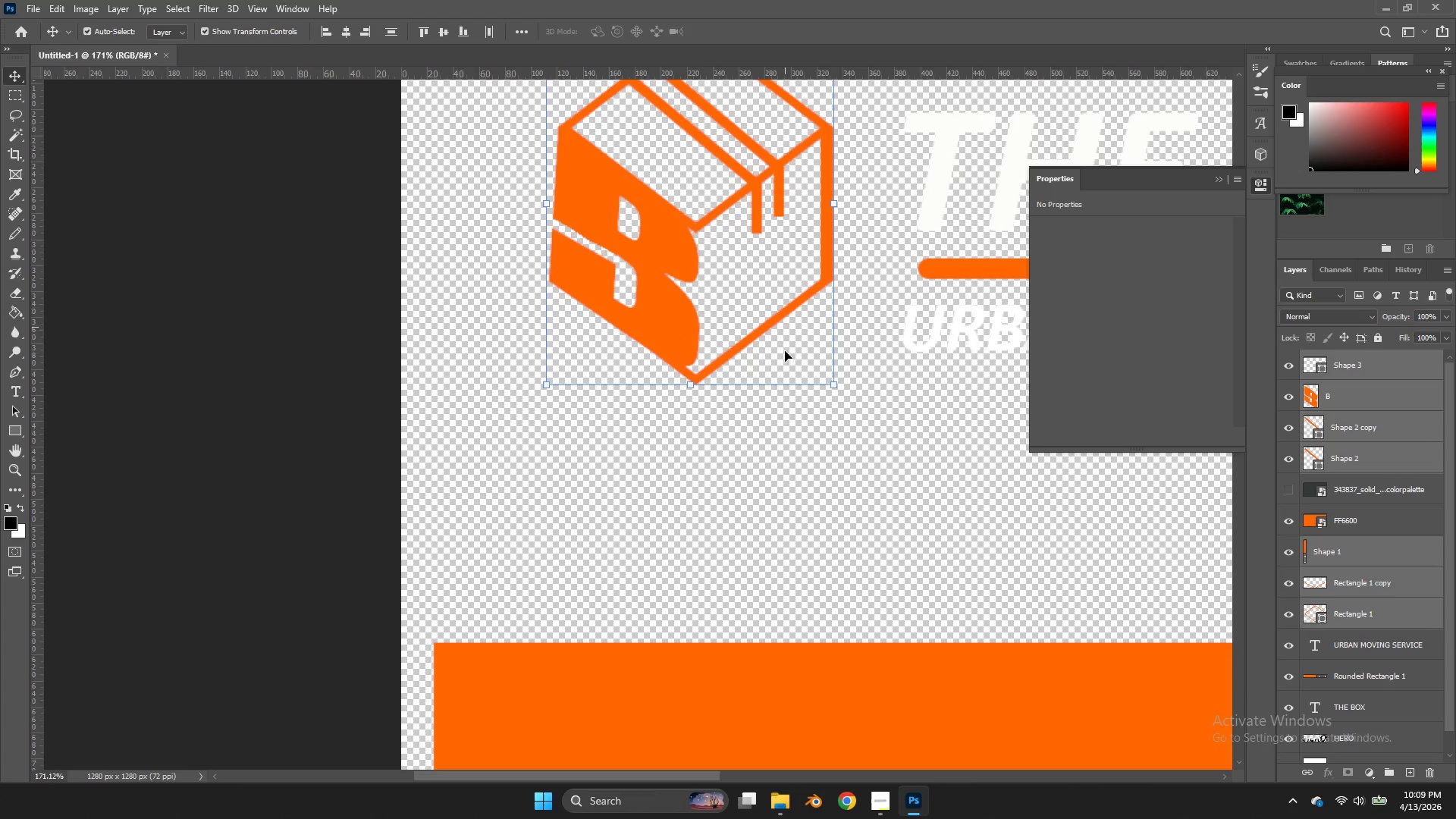 
right_click([1395, 444])
 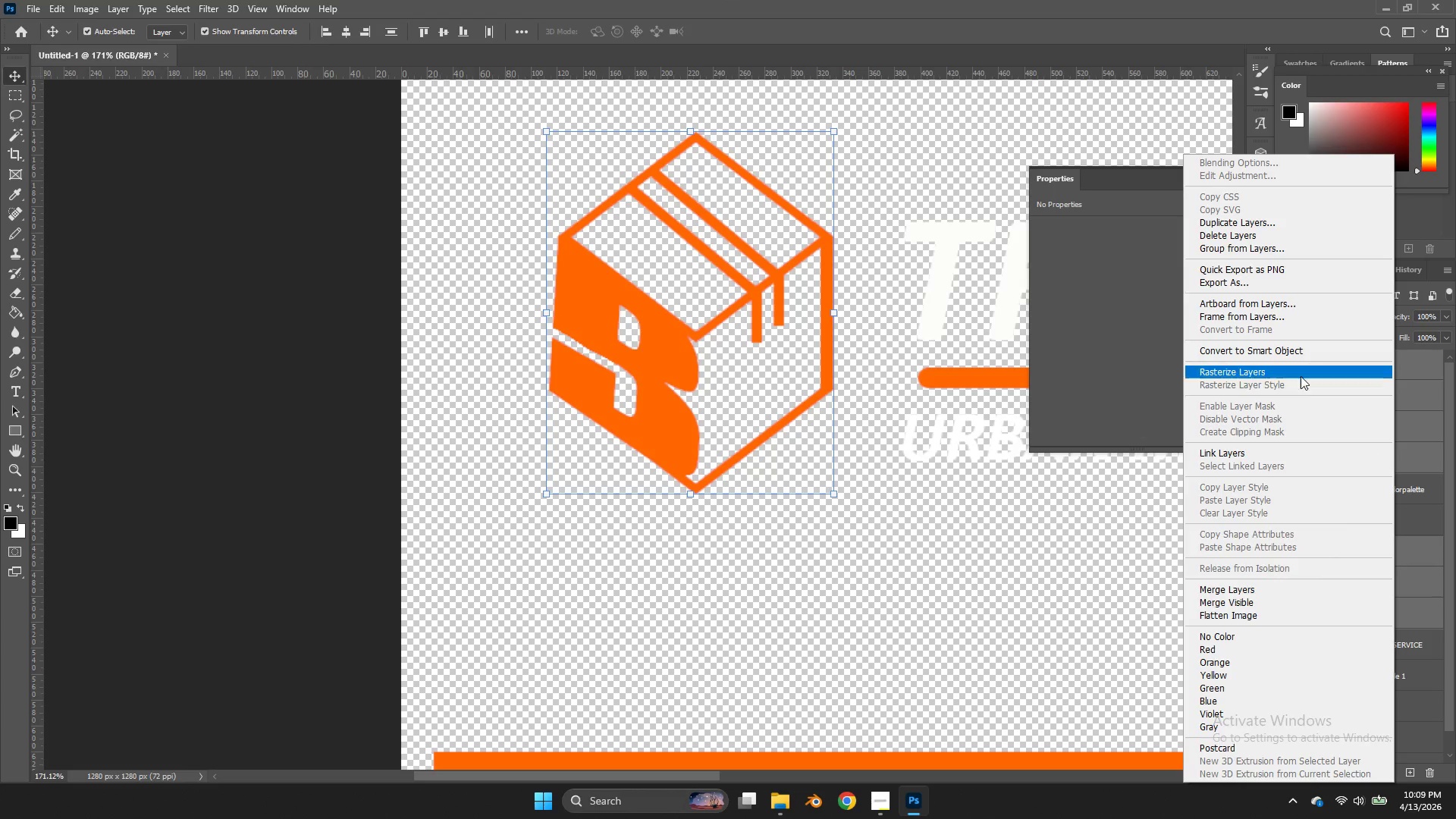 
scroll: coordinate [723, 298], scroll_direction: up, amount: 6.0
 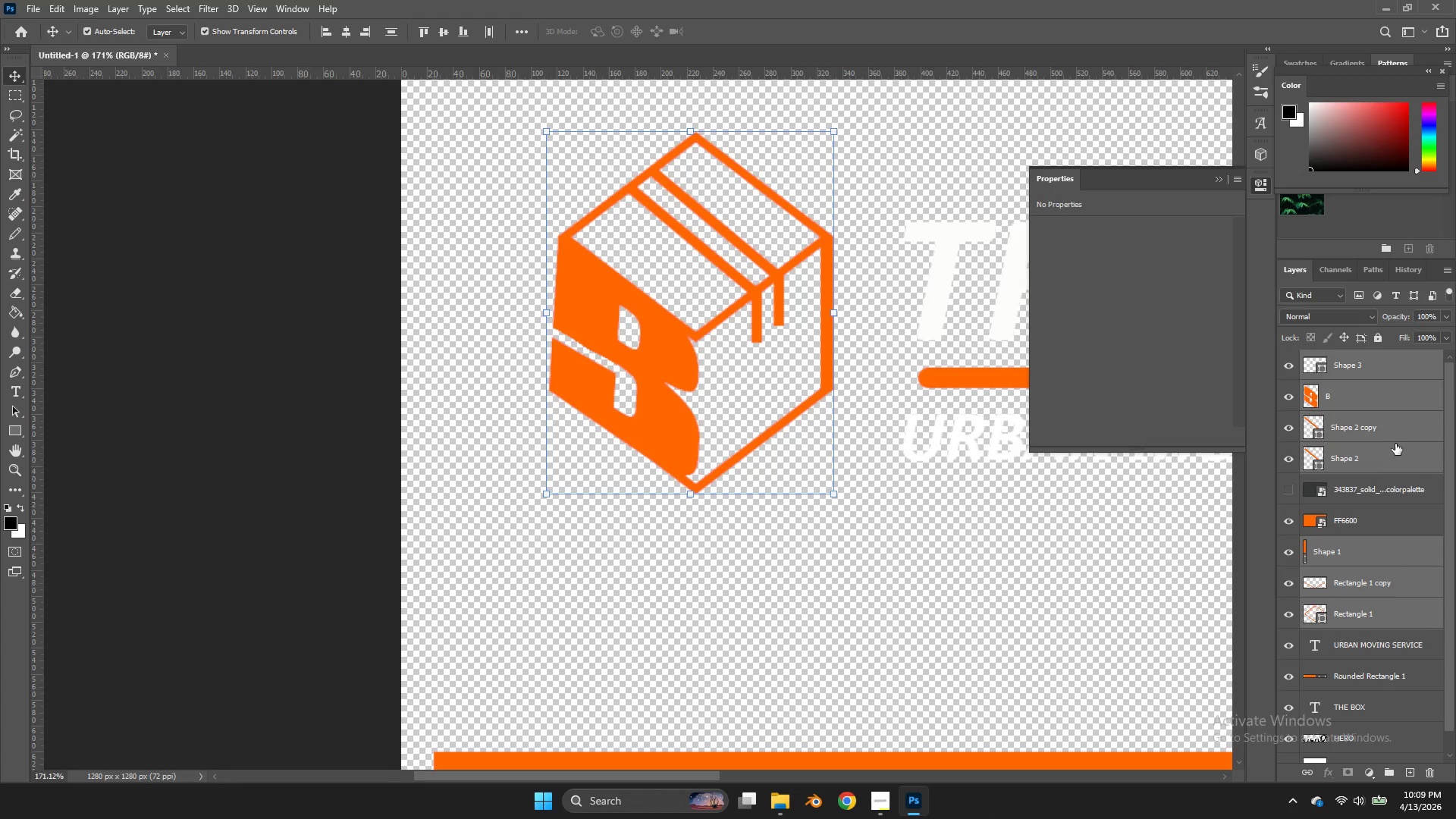 
double_click([1299, 372])
 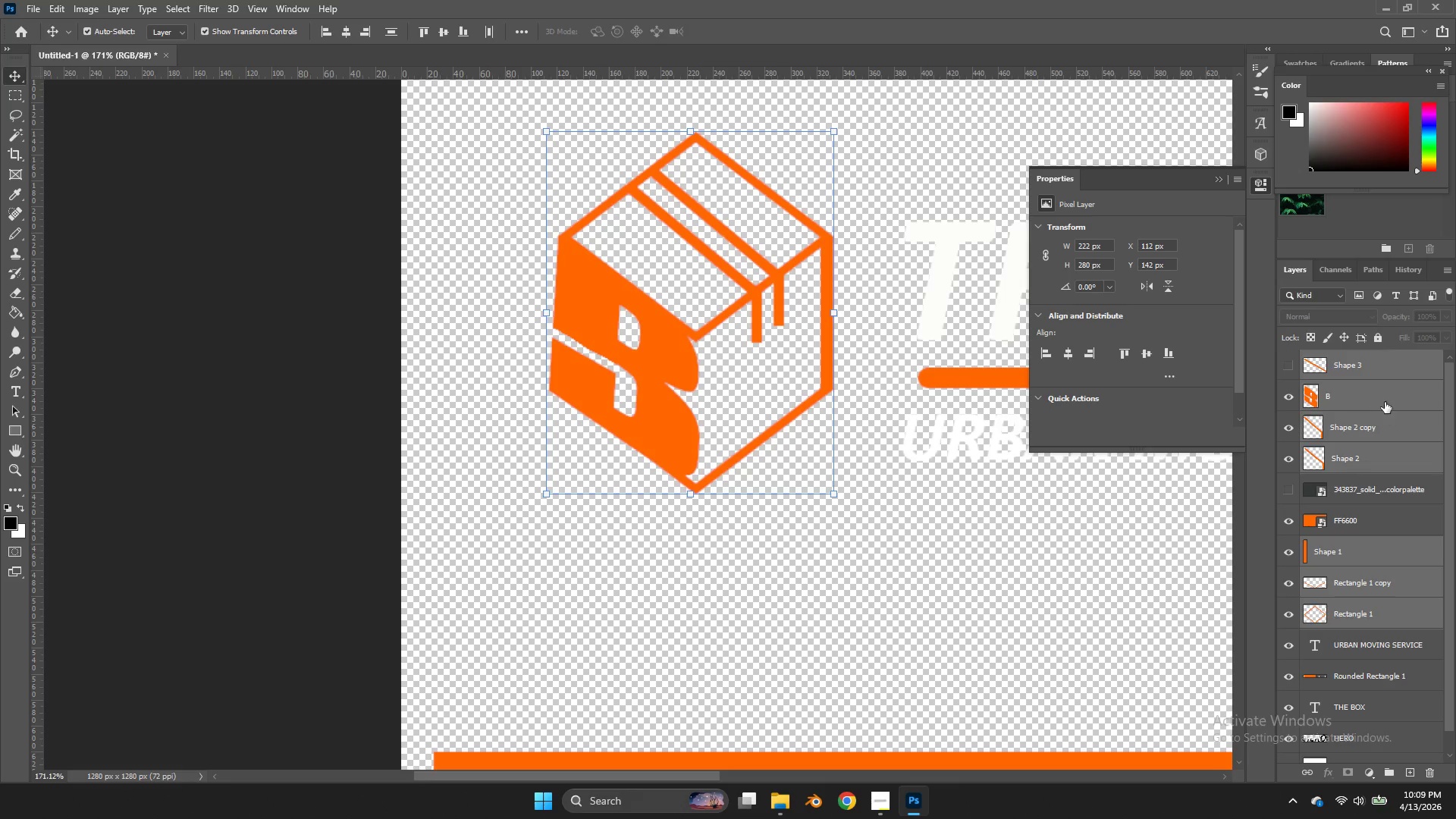 
right_click([1383, 400])
 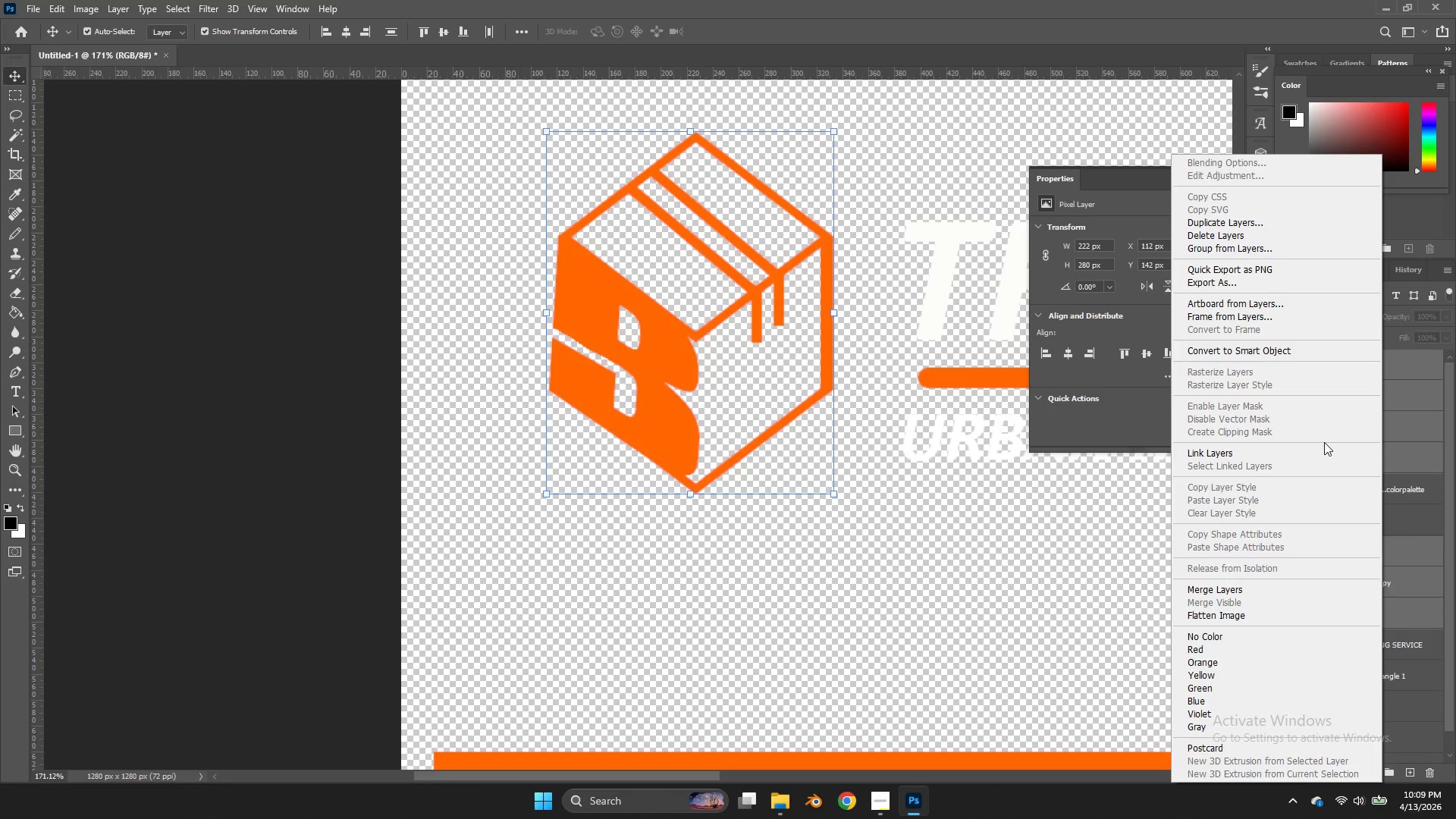 
double_click([1257, 596])
 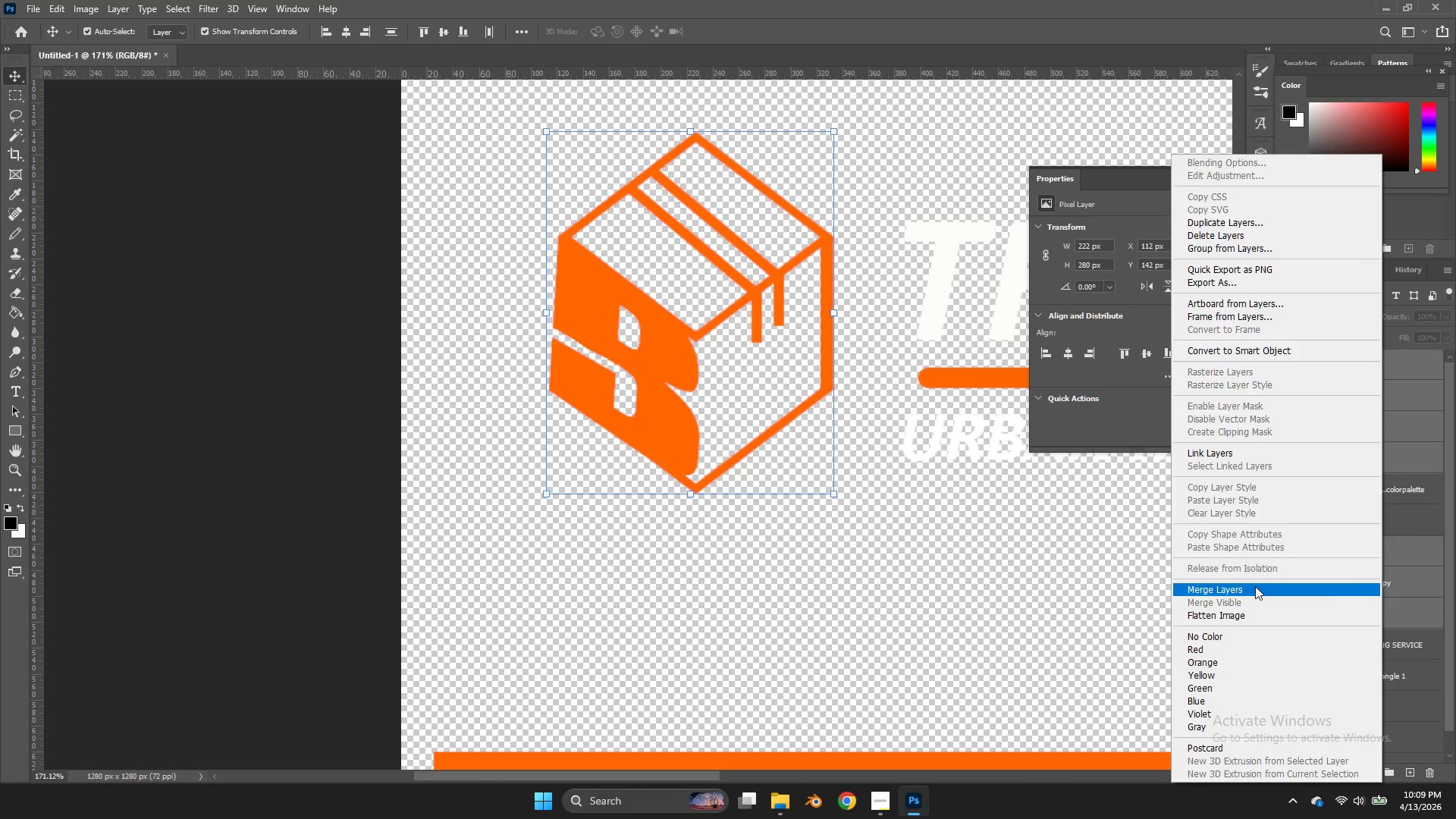 
triple_click([1255, 586])
 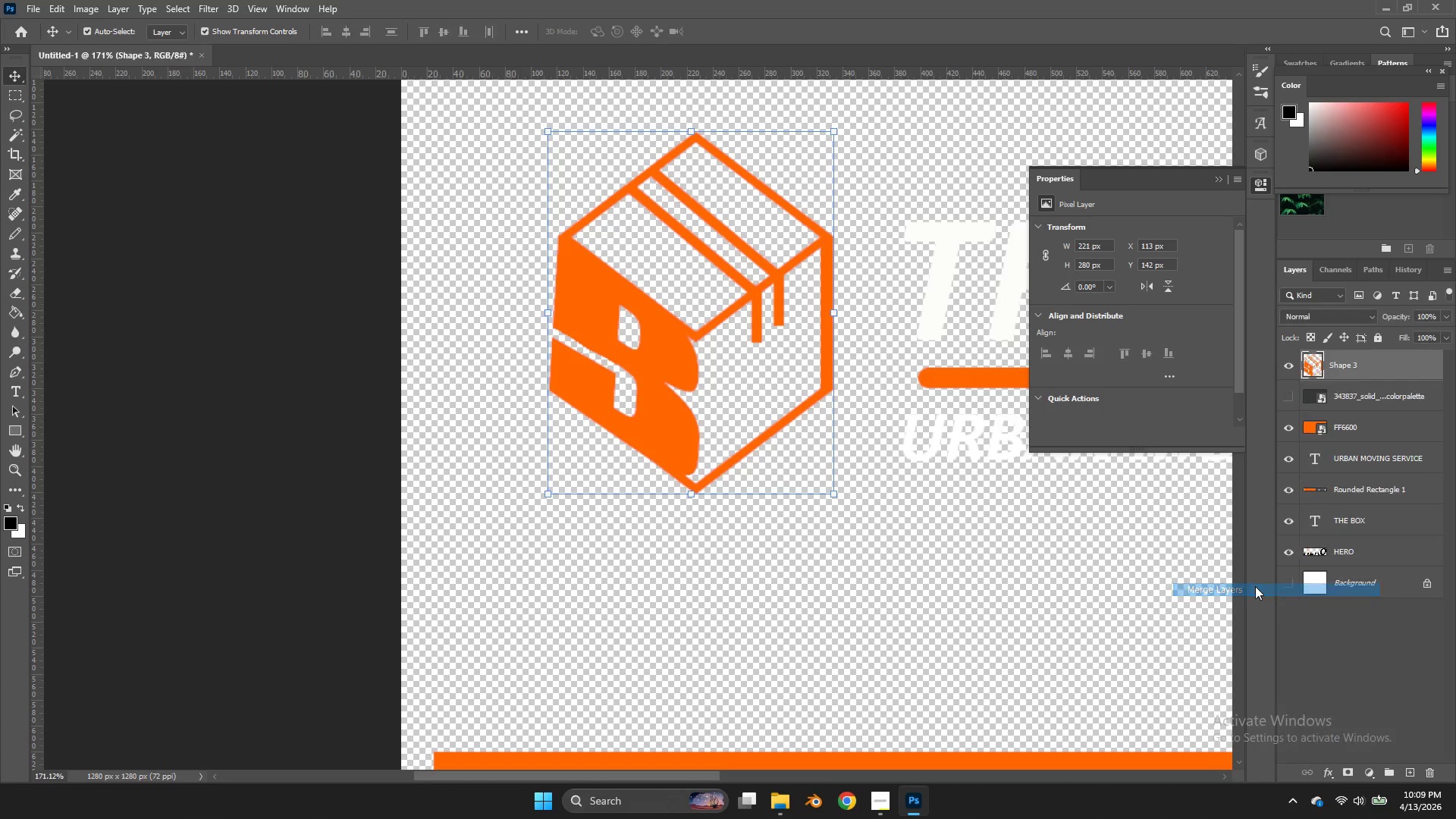 
triple_click([1255, 586])
 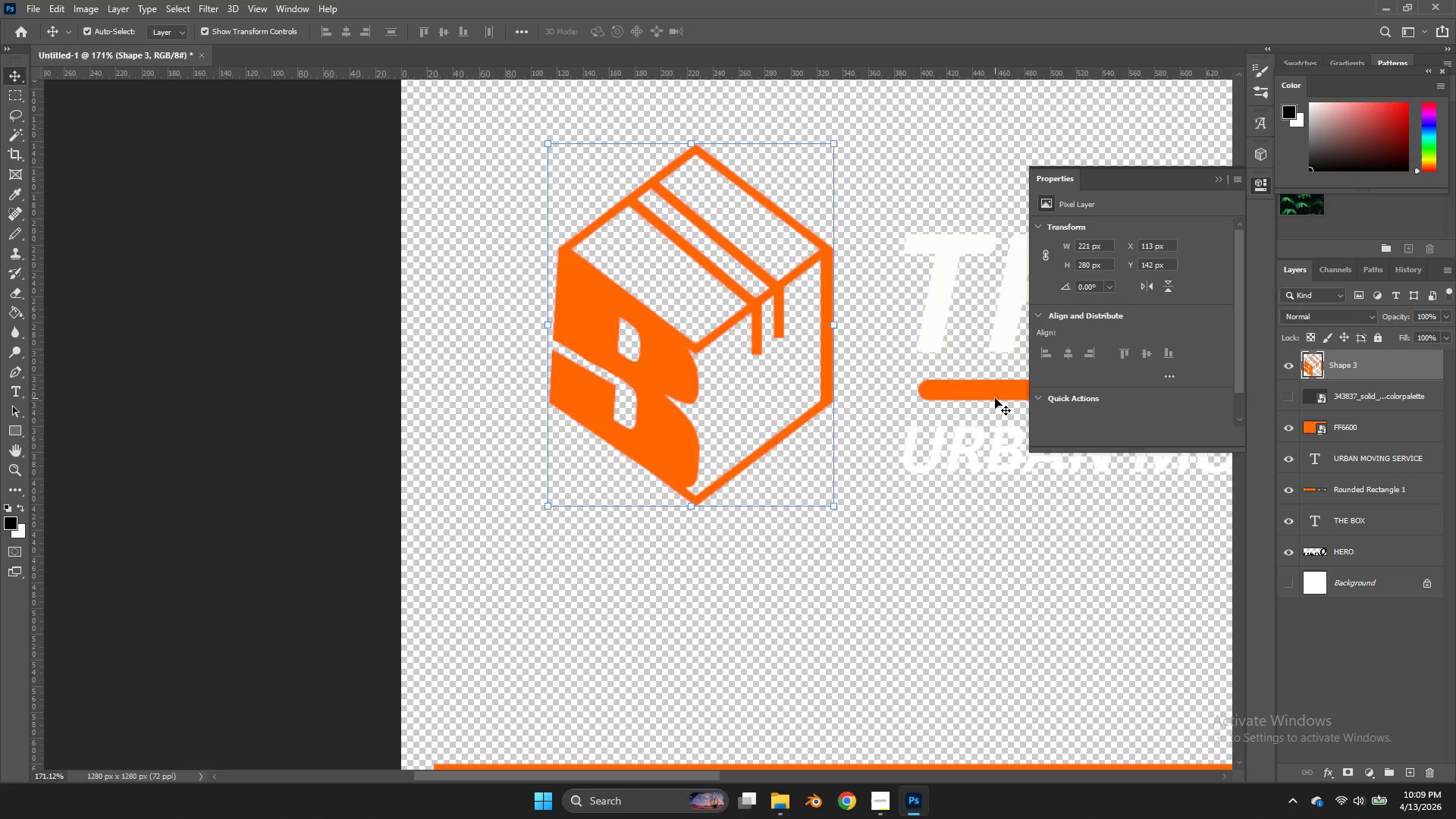 
key(Z)
 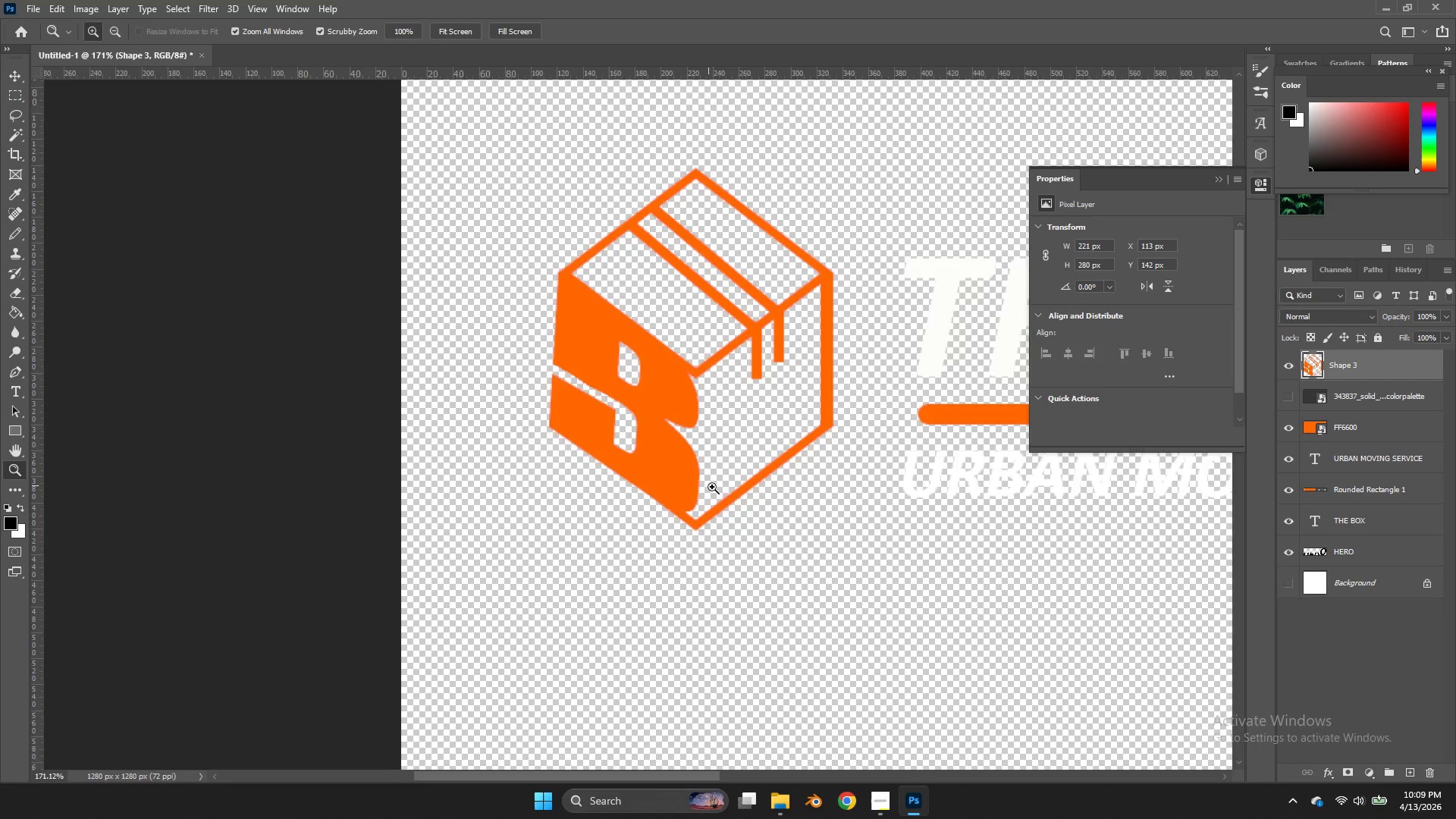 
scroll: coordinate [995, 398], scroll_direction: up, amount: 3.0
 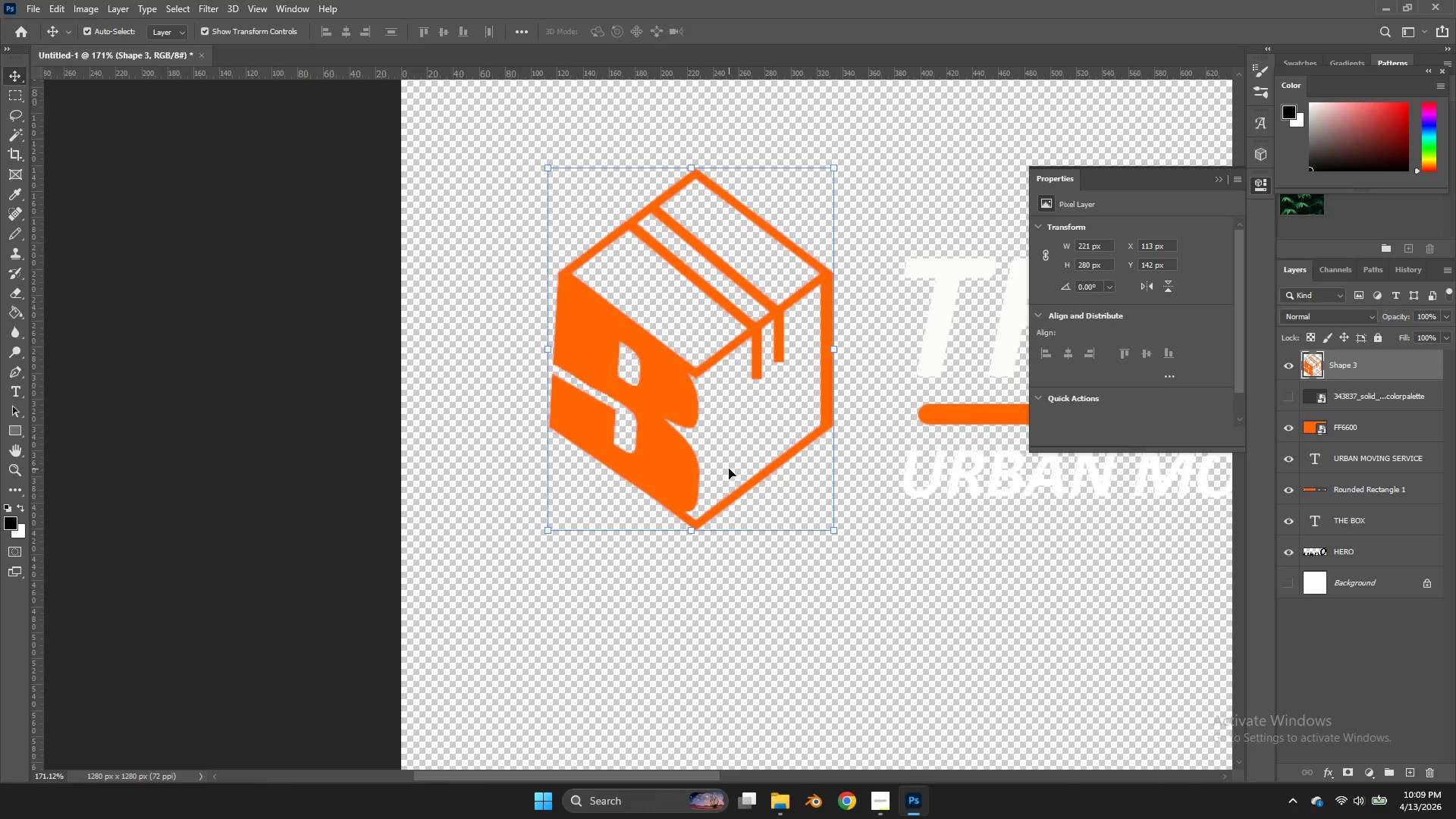 
left_click_drag(start_coordinate=[708, 485], to_coordinate=[786, 503])
 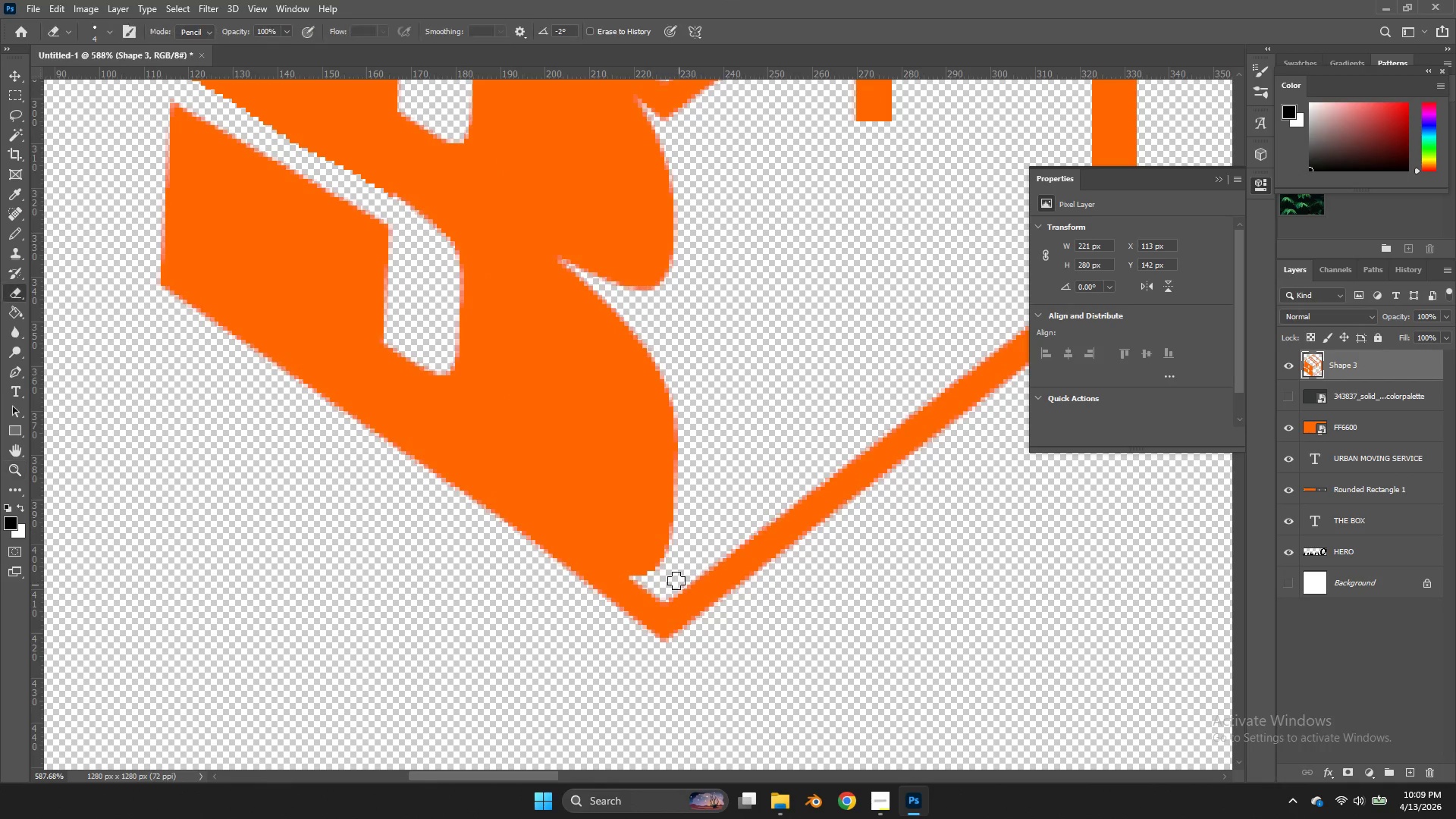 
key(E)
 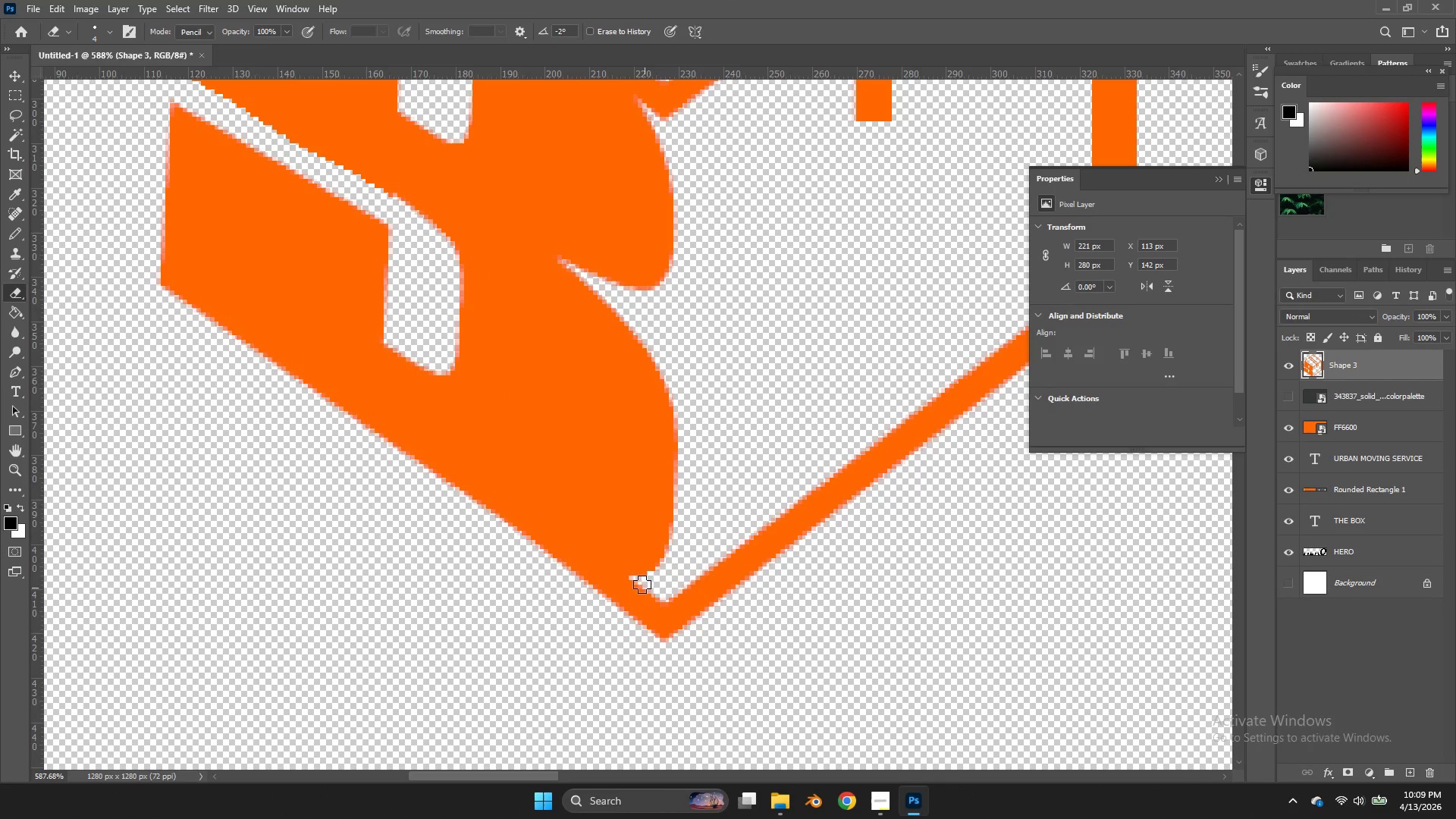 
left_click_drag(start_coordinate=[645, 588], to_coordinate=[582, 592])
 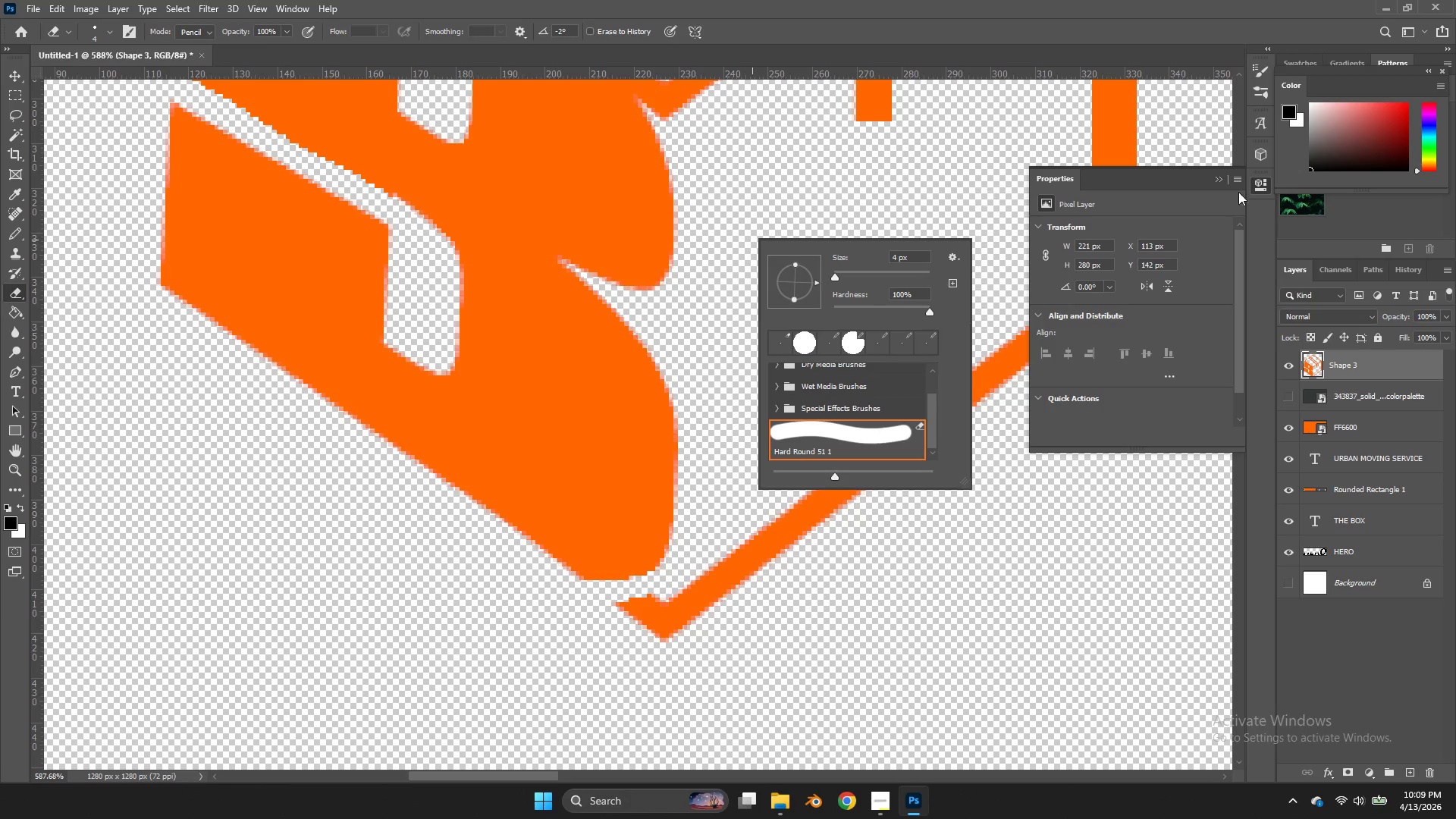 
double_click([1247, 255])
 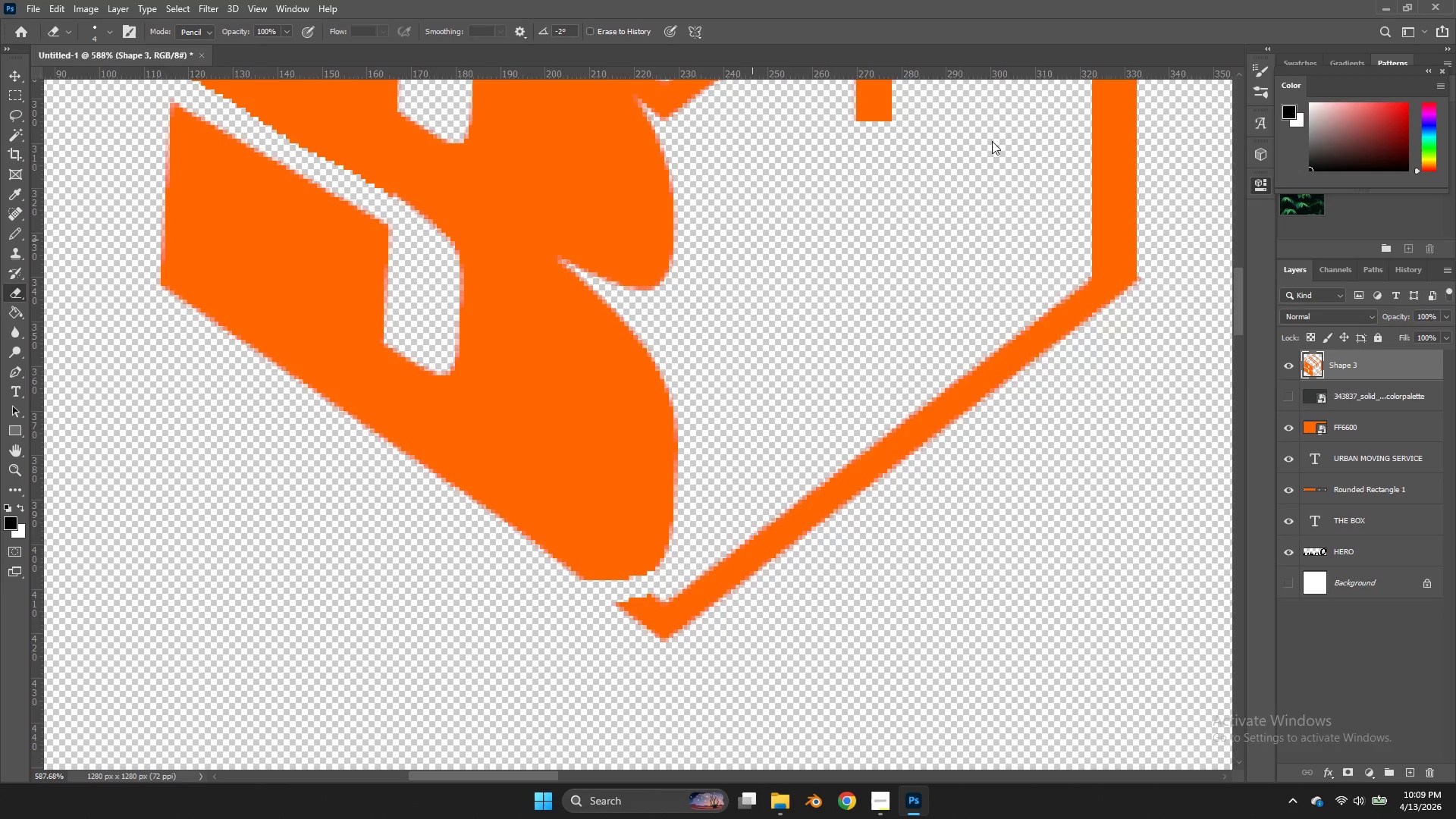 
scroll: coordinate [886, 189], scroll_direction: up, amount: 14.0
 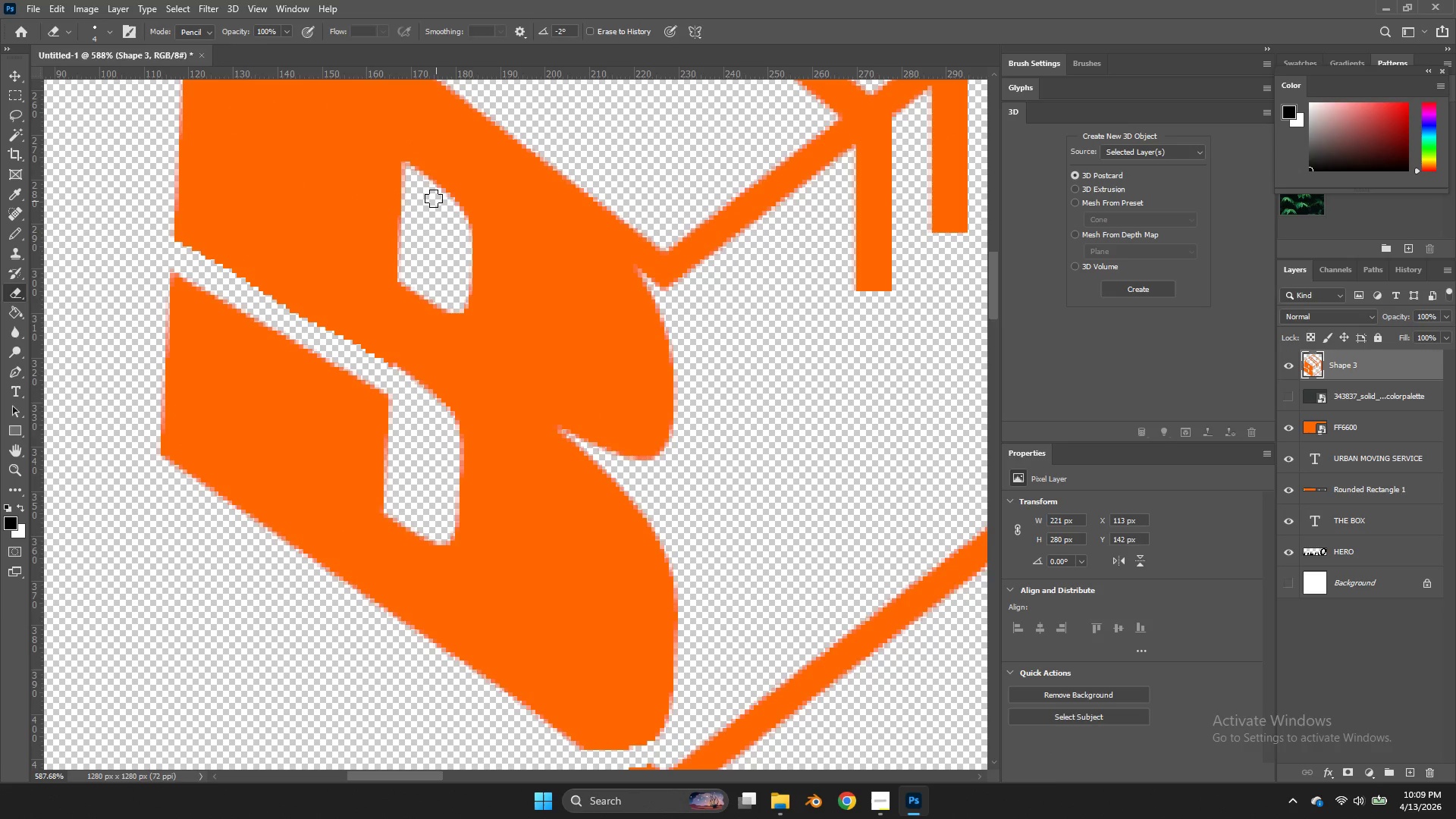 
left_click_drag(start_coordinate=[413, 315], to_coordinate=[149, 159])
 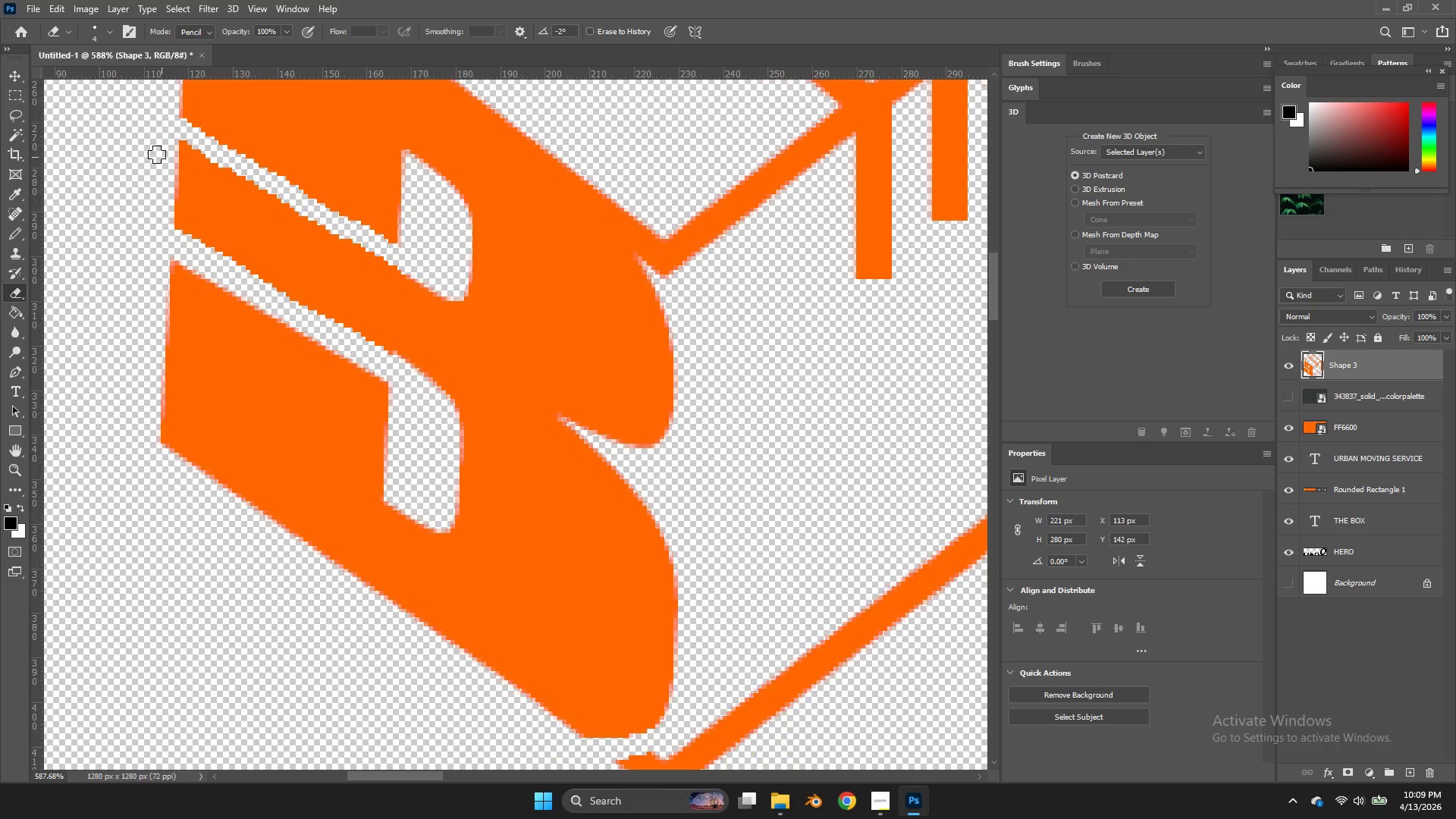 
scroll: coordinate [436, 201], scroll_direction: up, amount: 3.0
 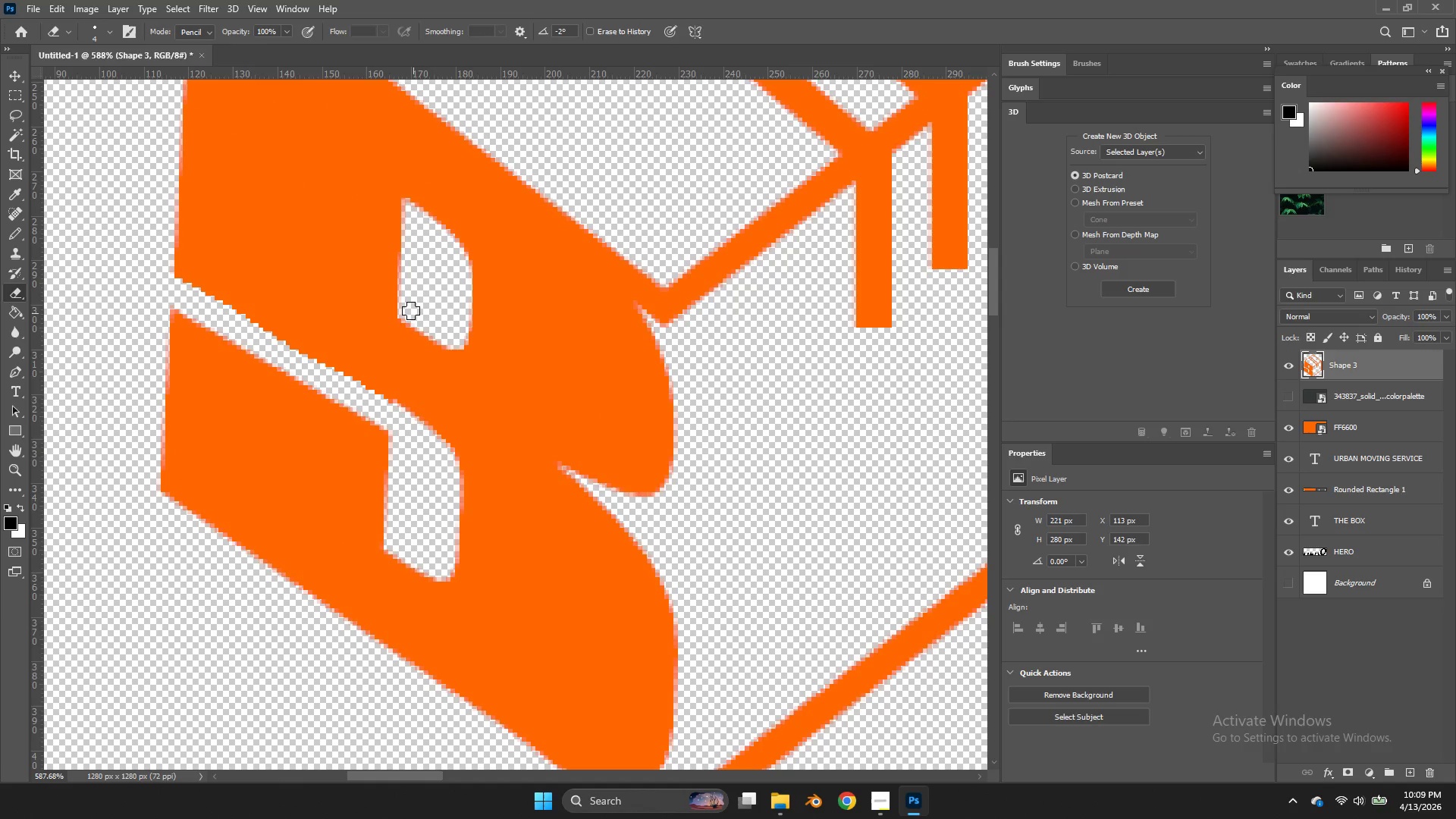 
key(Z)
 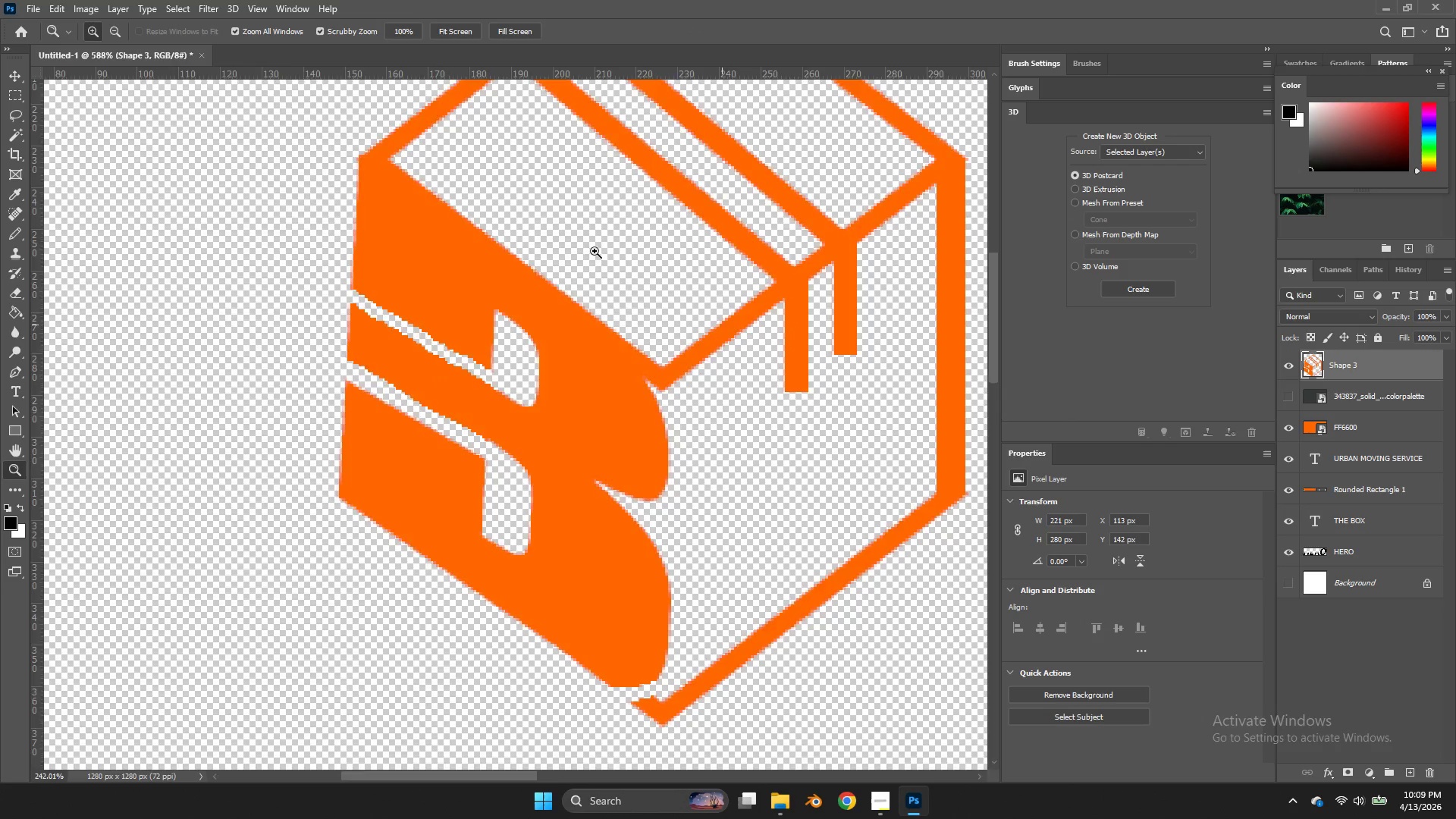 
left_click_drag(start_coordinate=[657, 248], to_coordinate=[604, 258])
 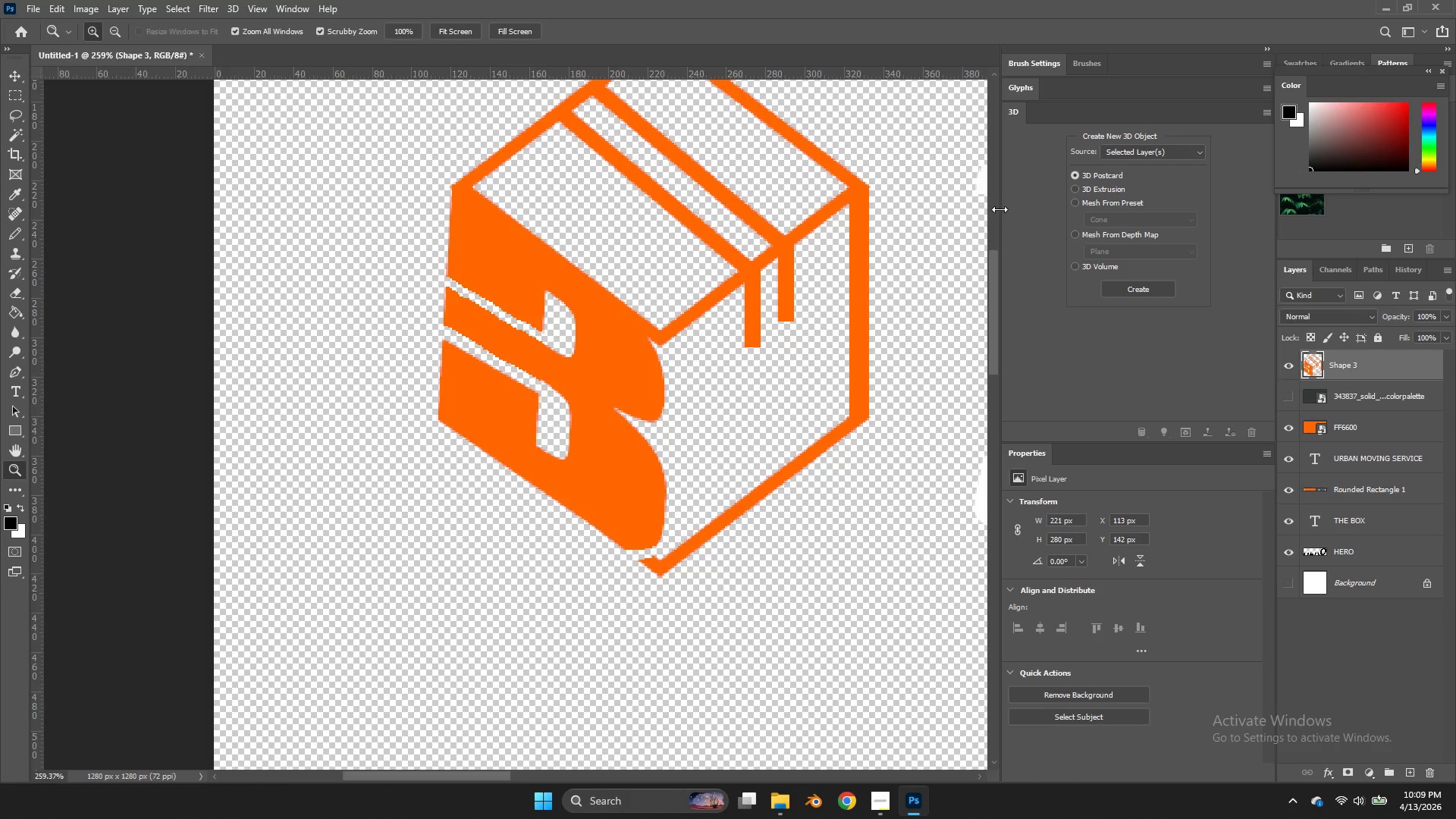 
scroll: coordinate [190, 146], scroll_direction: up, amount: 12.0
 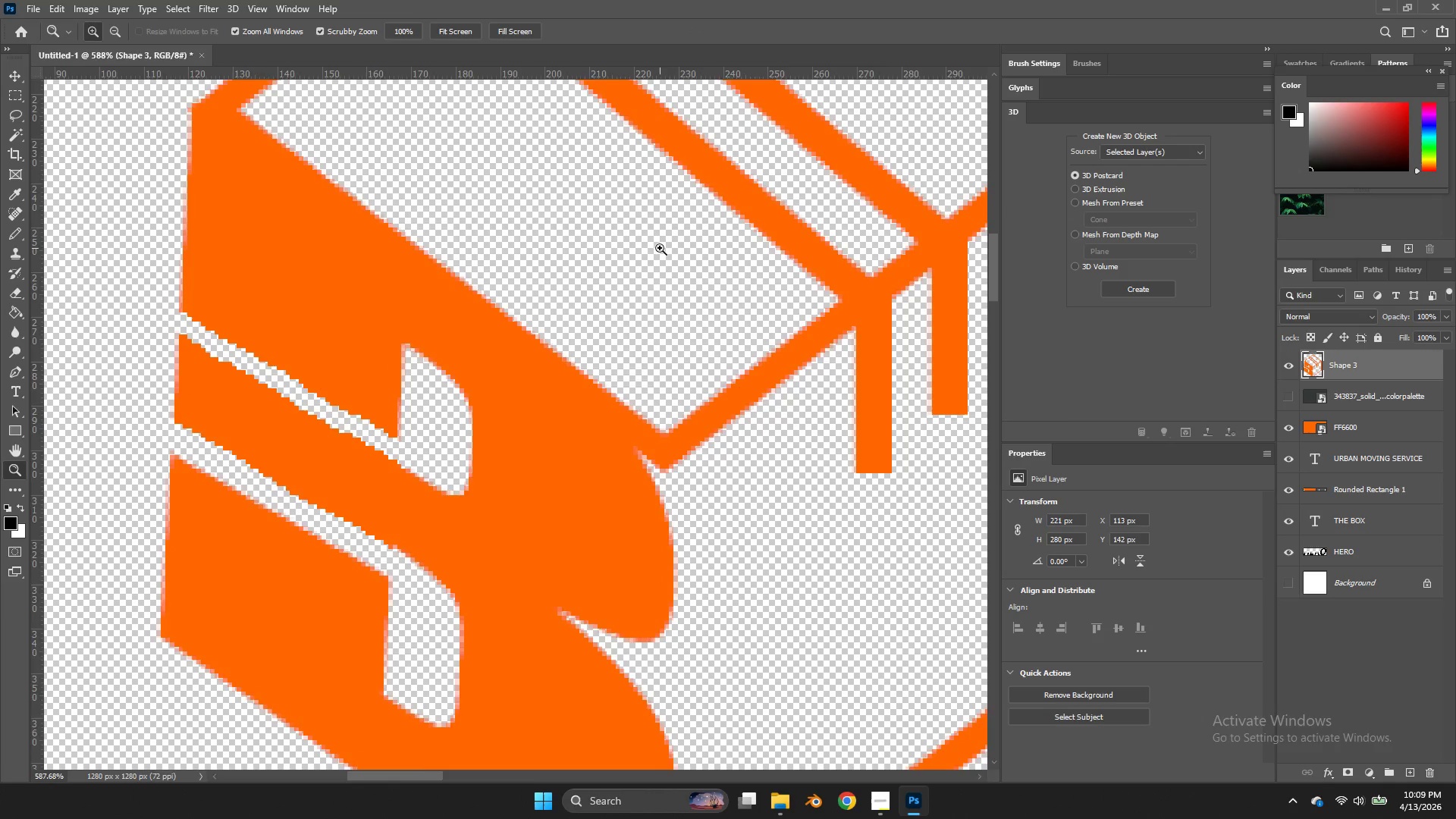 
double_click([996, 207])
 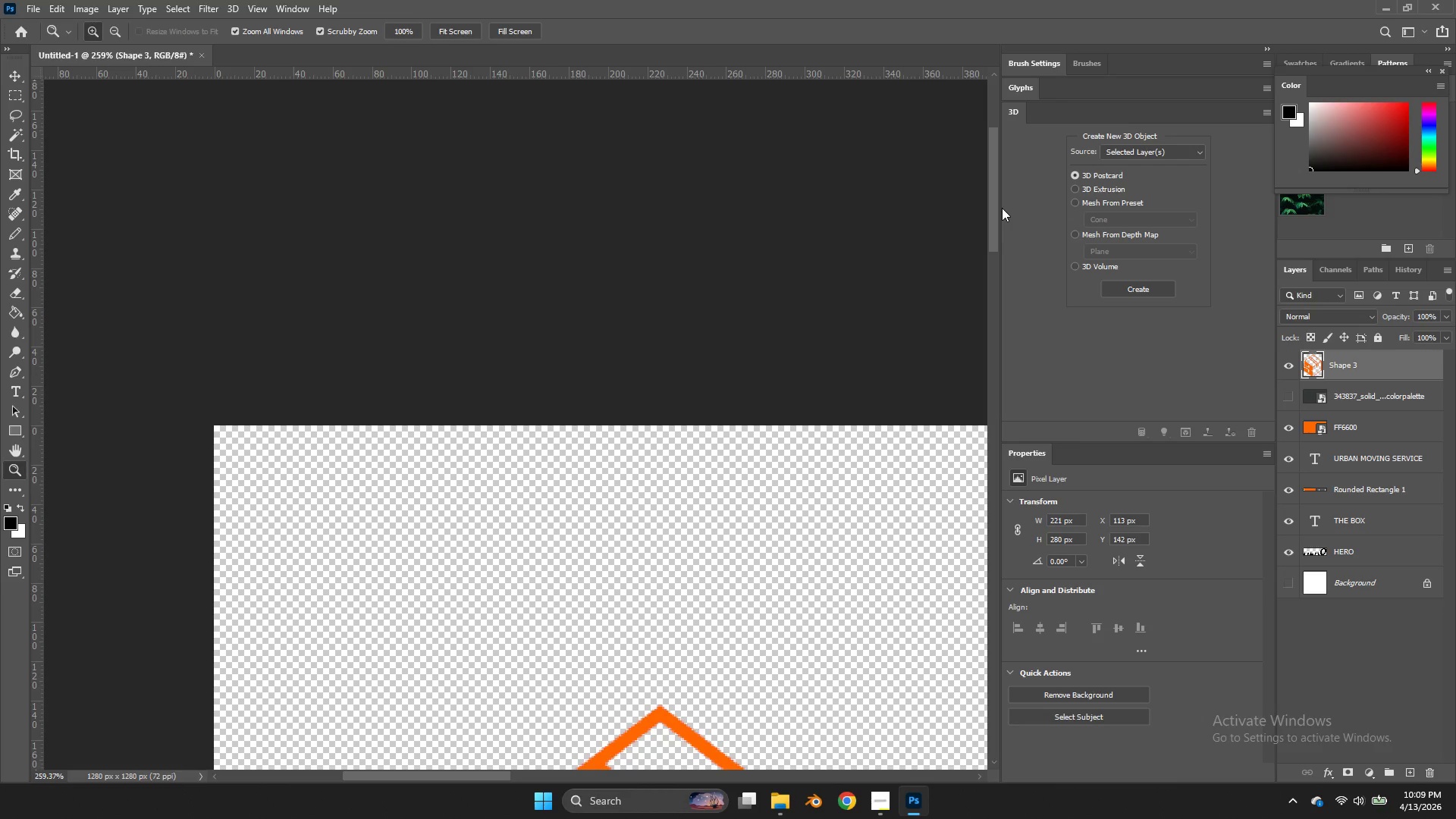 
triple_click([1002, 208])
 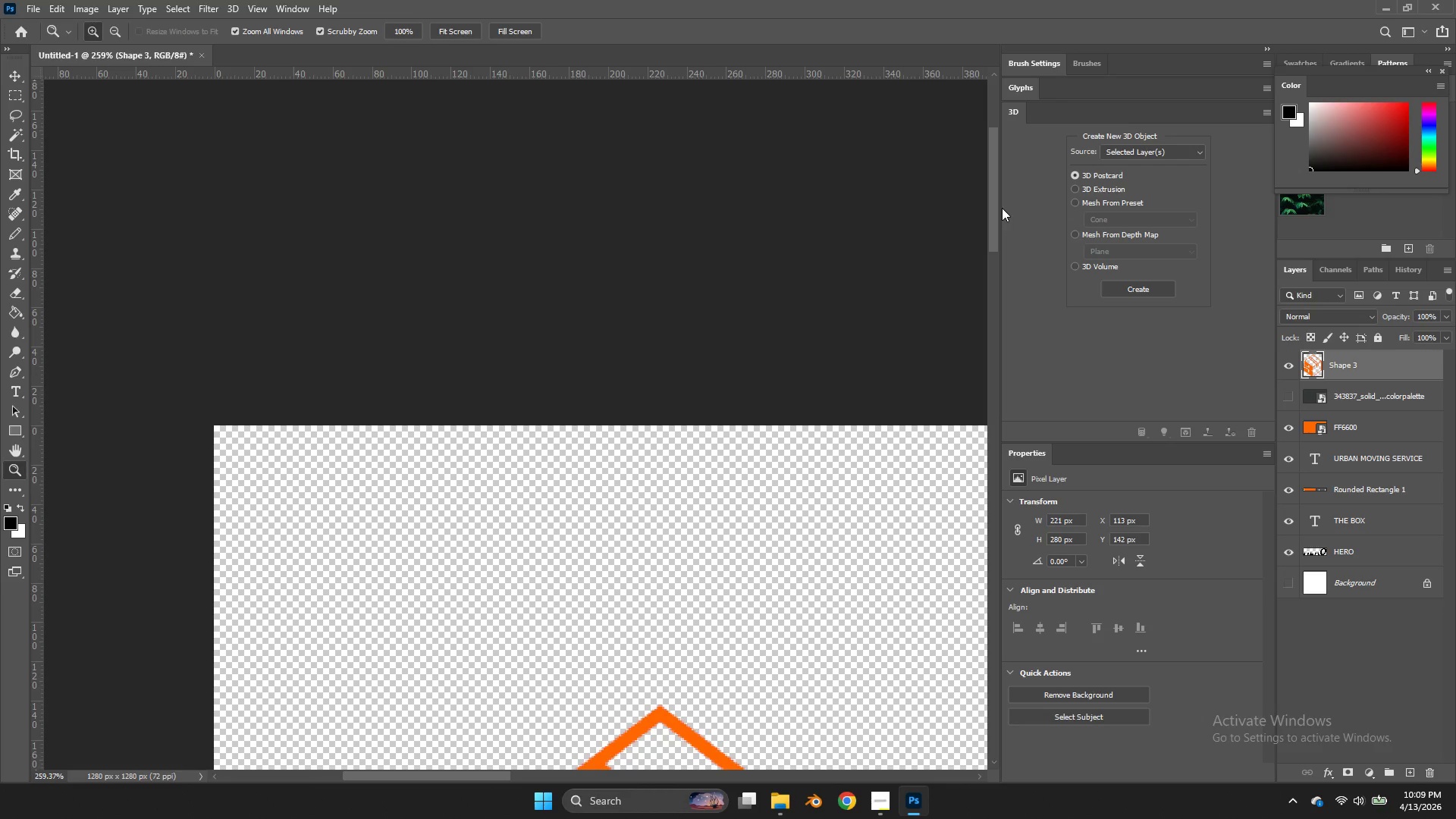 
triple_click([1002, 208])
 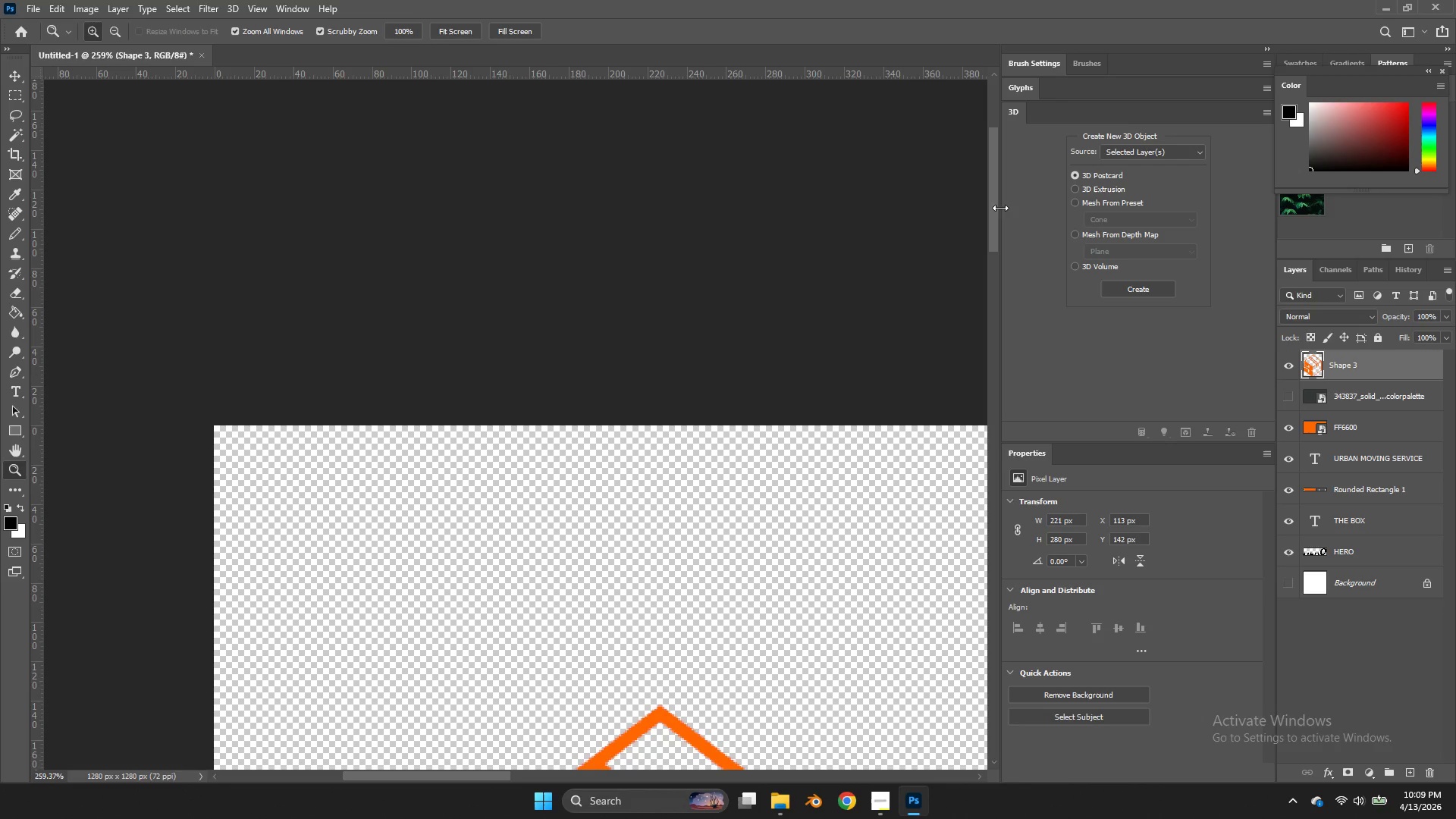 
left_click_drag(start_coordinate=[1000, 208], to_coordinate=[1138, 224])
 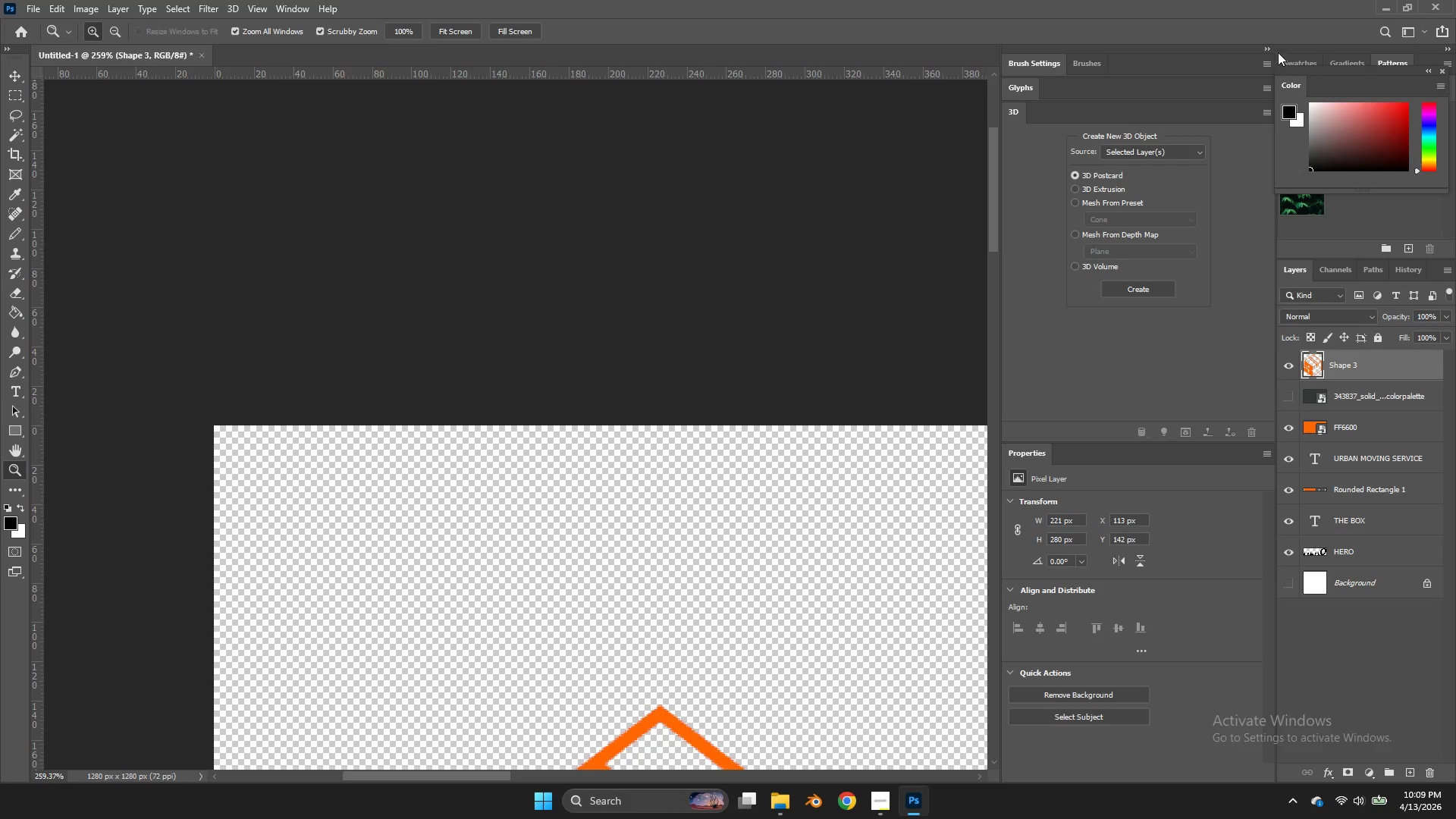 
left_click([1272, 49])
 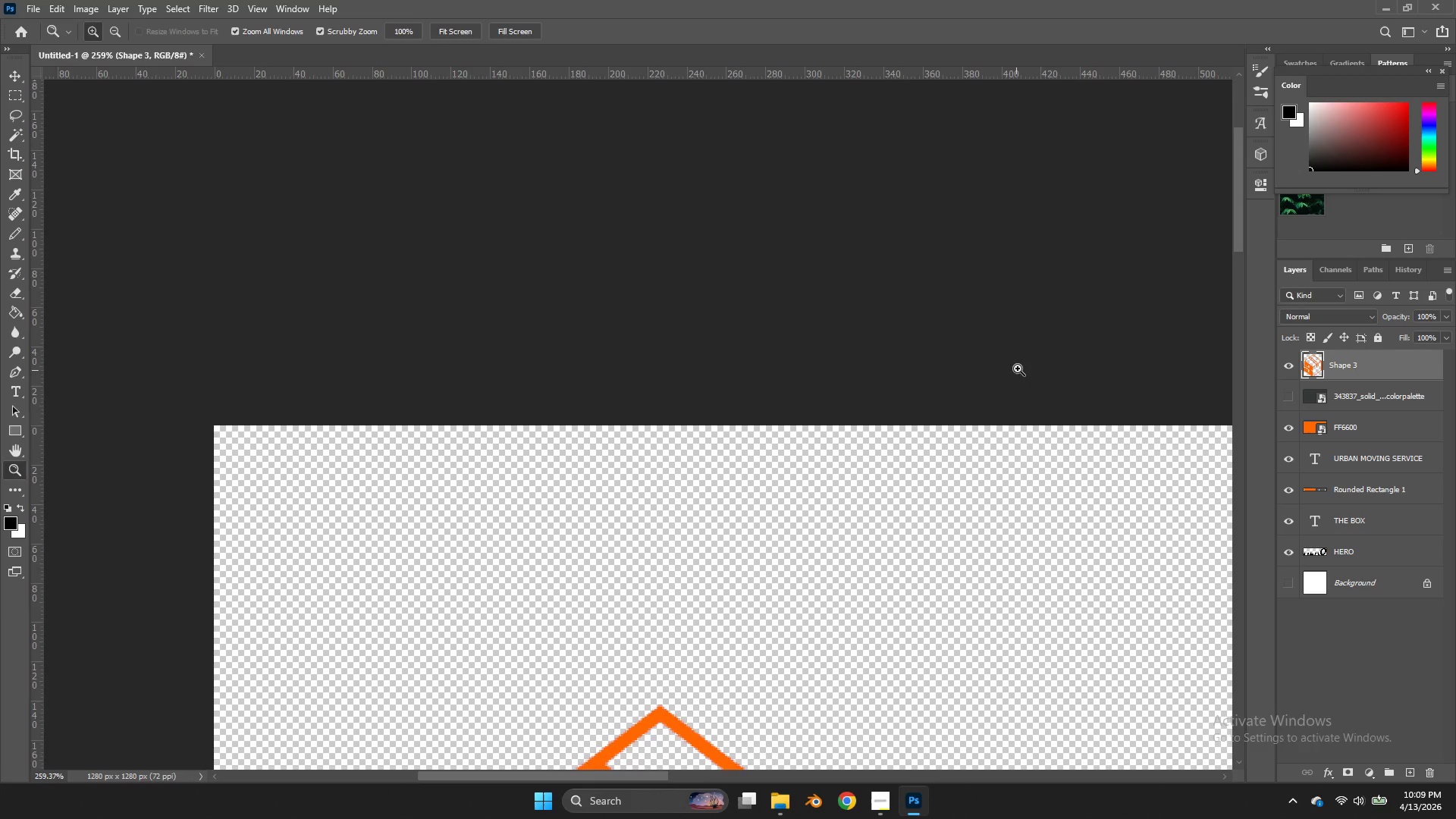 
key(Z)
 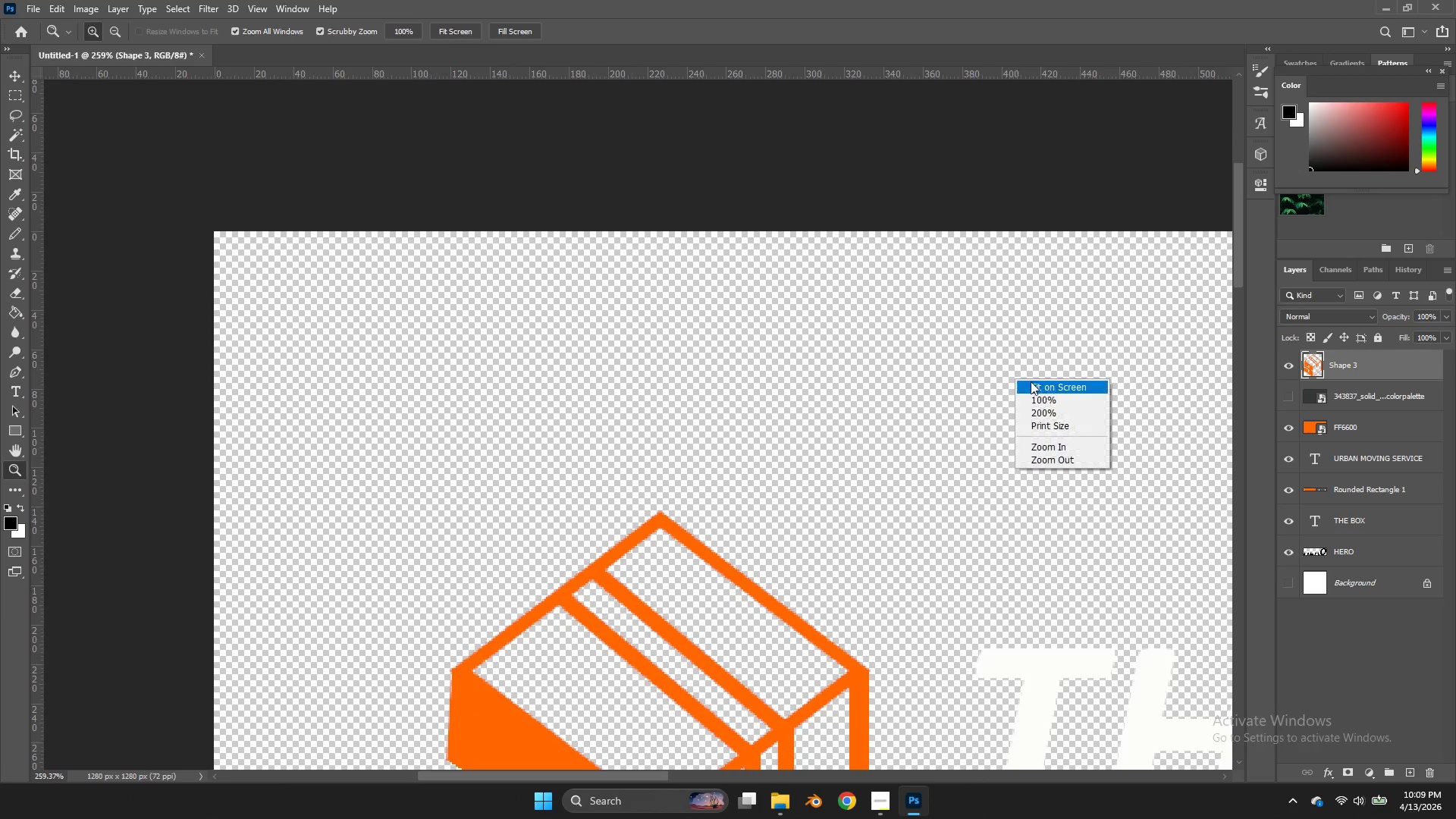 
double_click([1031, 382])
 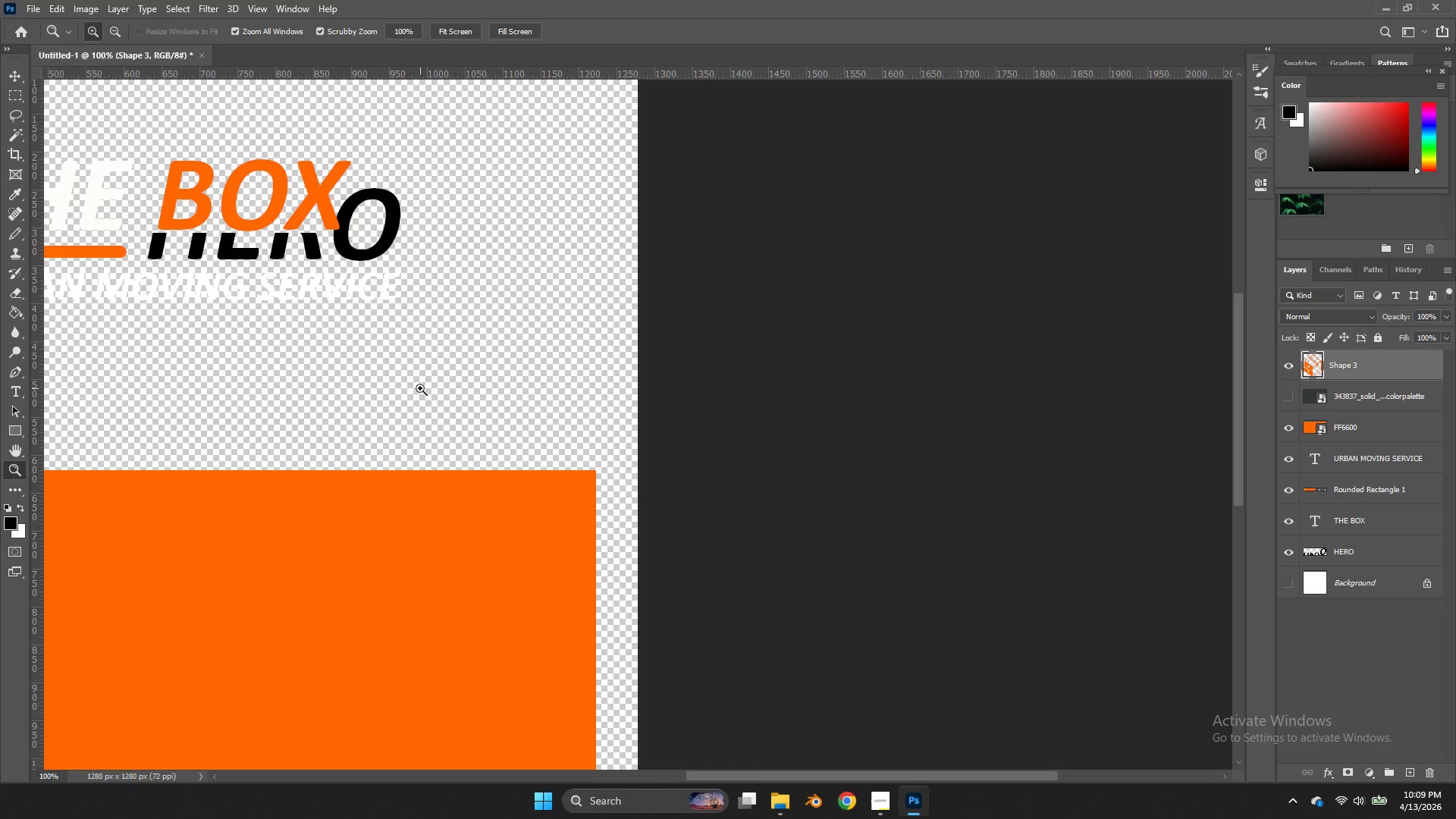 
left_click_drag(start_coordinate=[420, 388], to_coordinate=[381, 366])
 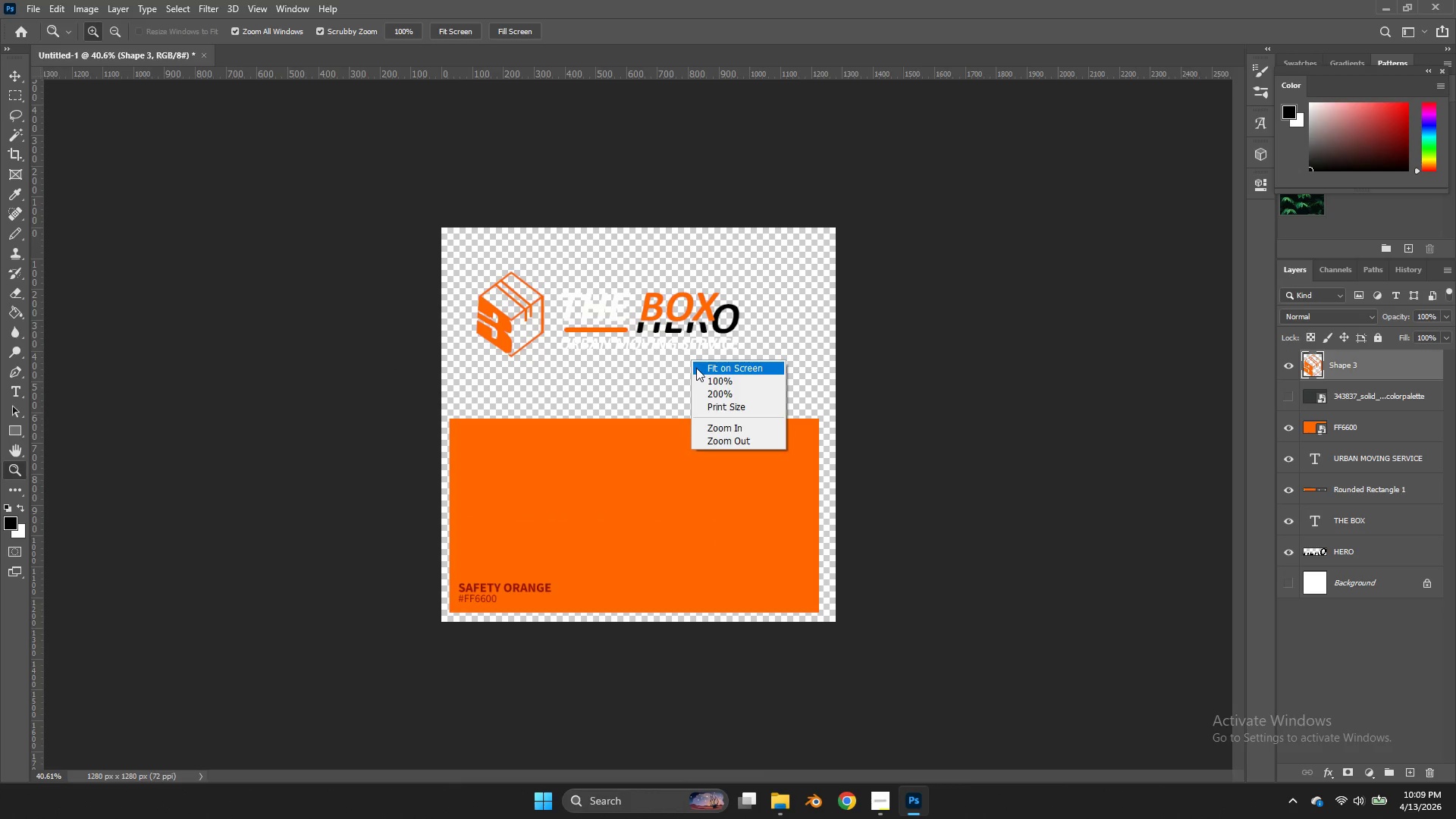 
scroll: coordinate [1013, 378], scroll_direction: down, amount: 16.0
 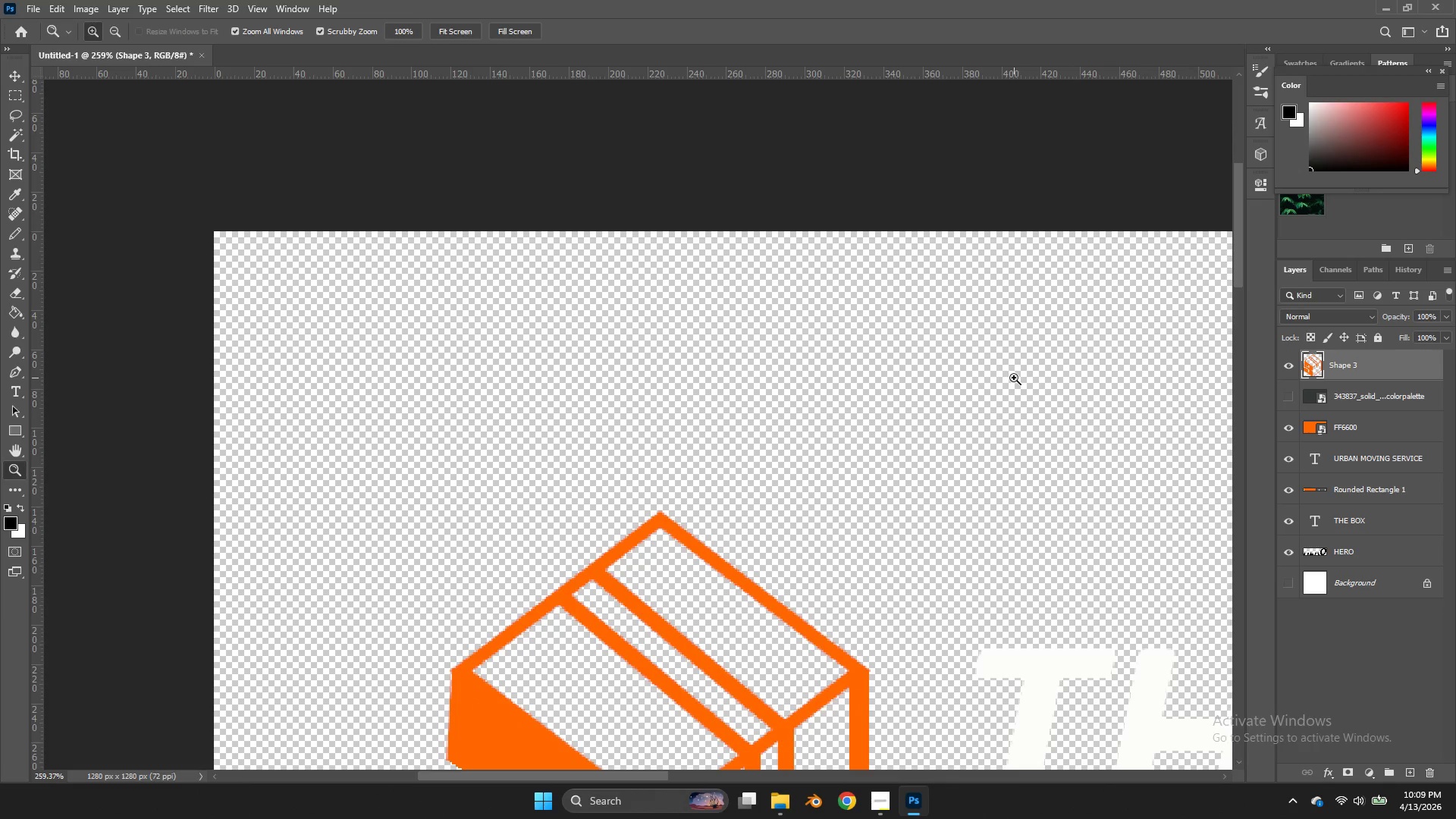 
left_click([696, 368])
 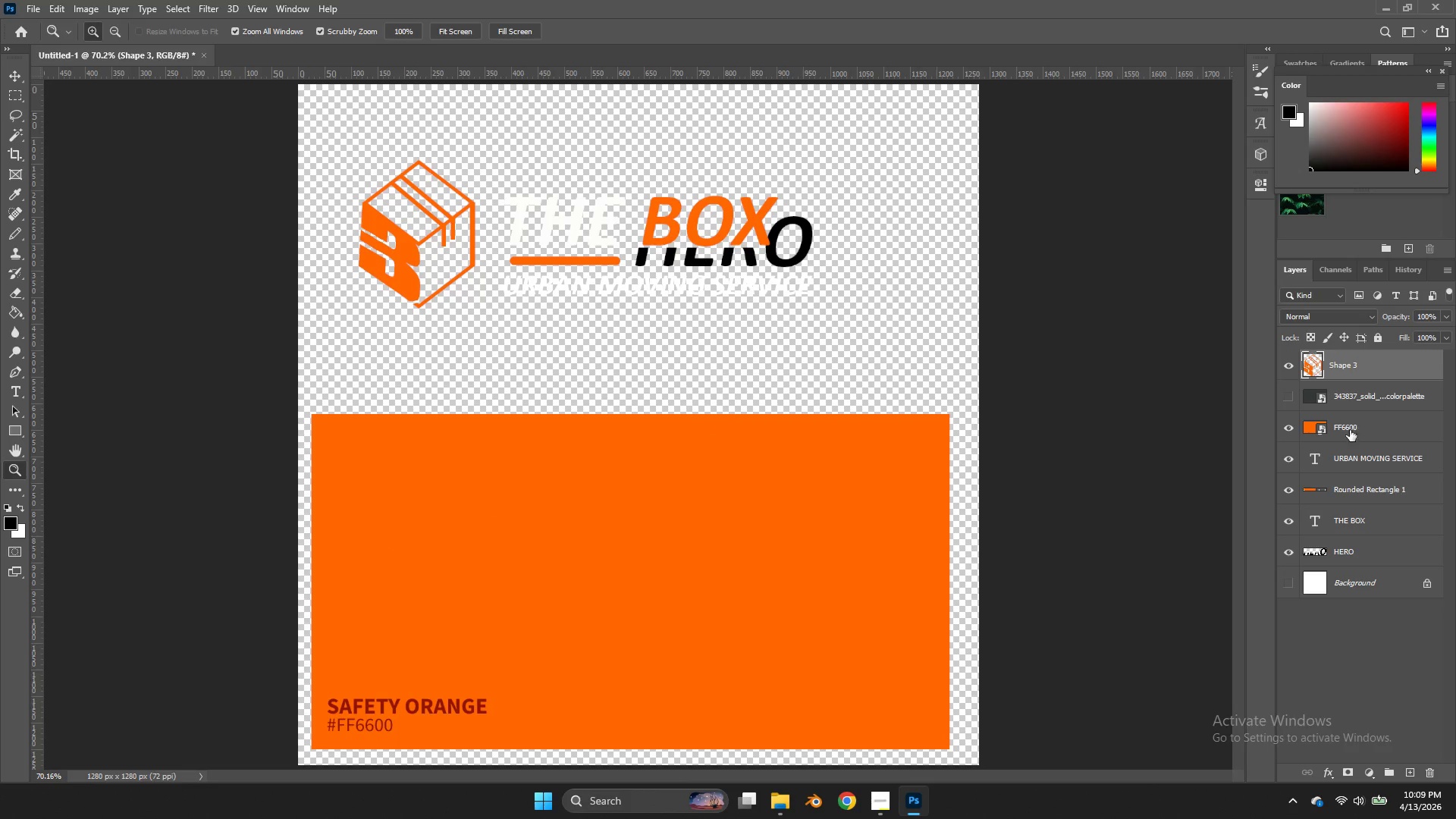 
double_click([1349, 470])
 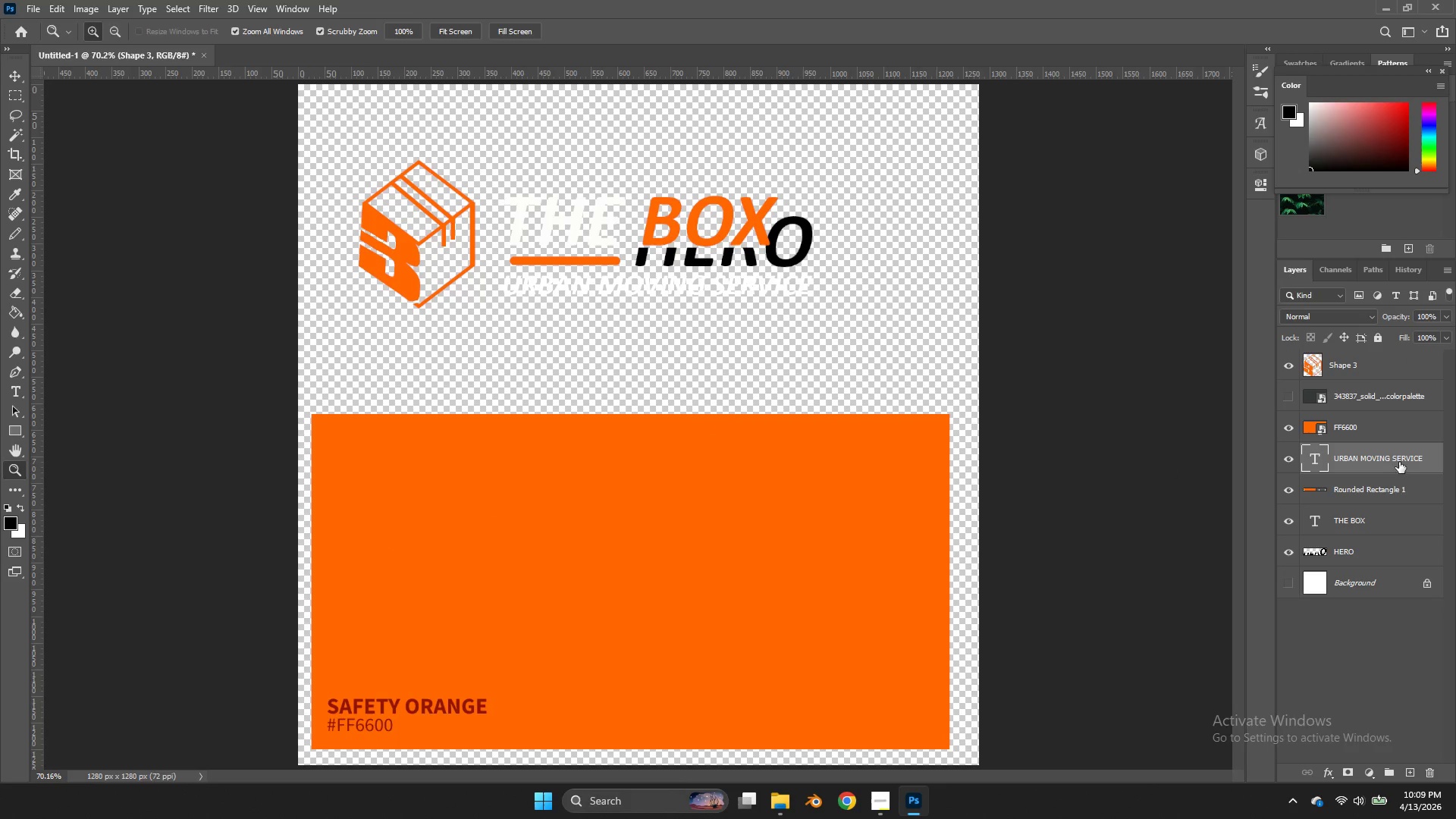 
left_click([1349, 470])
 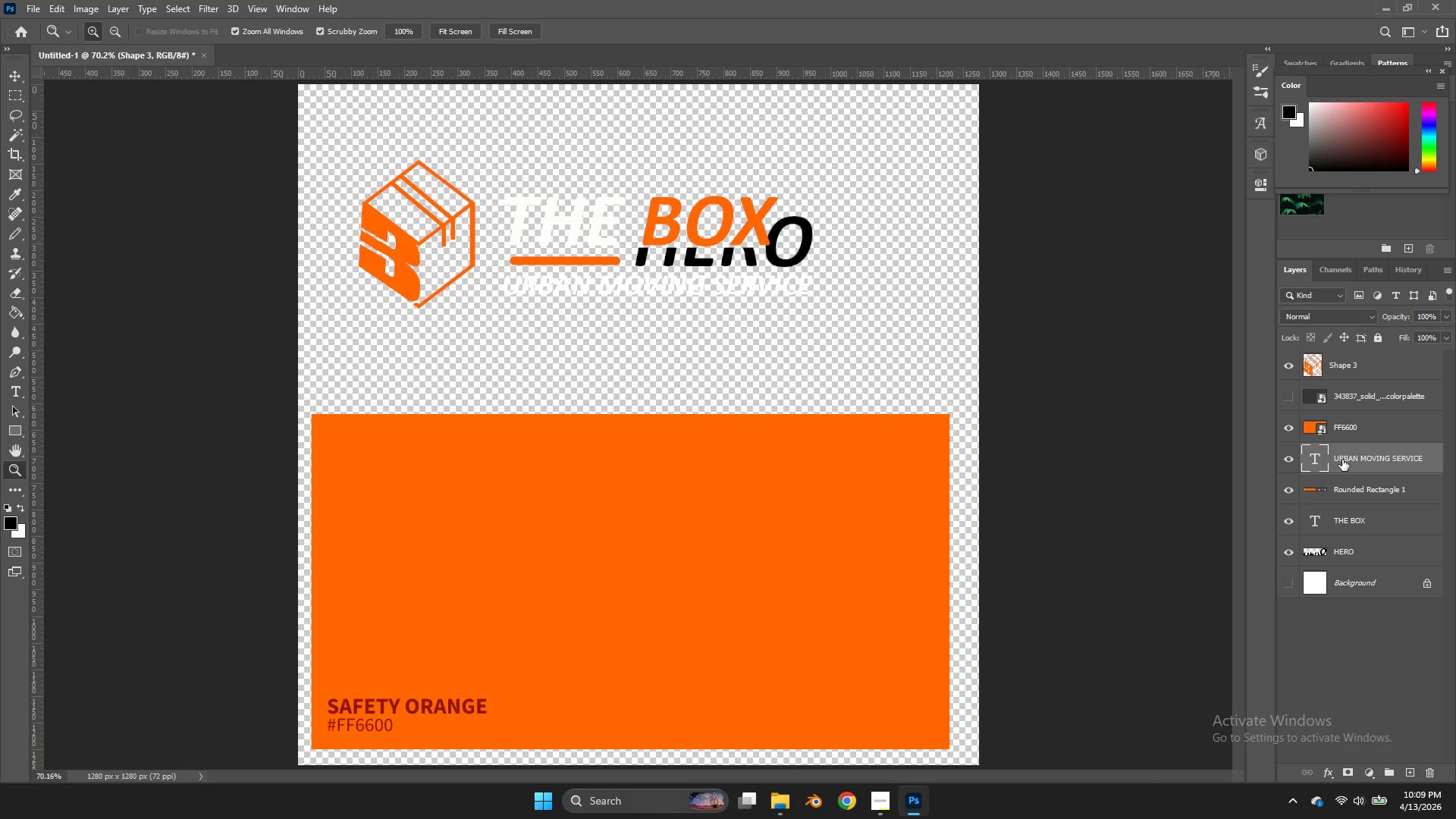 
left_click([1362, 382])
 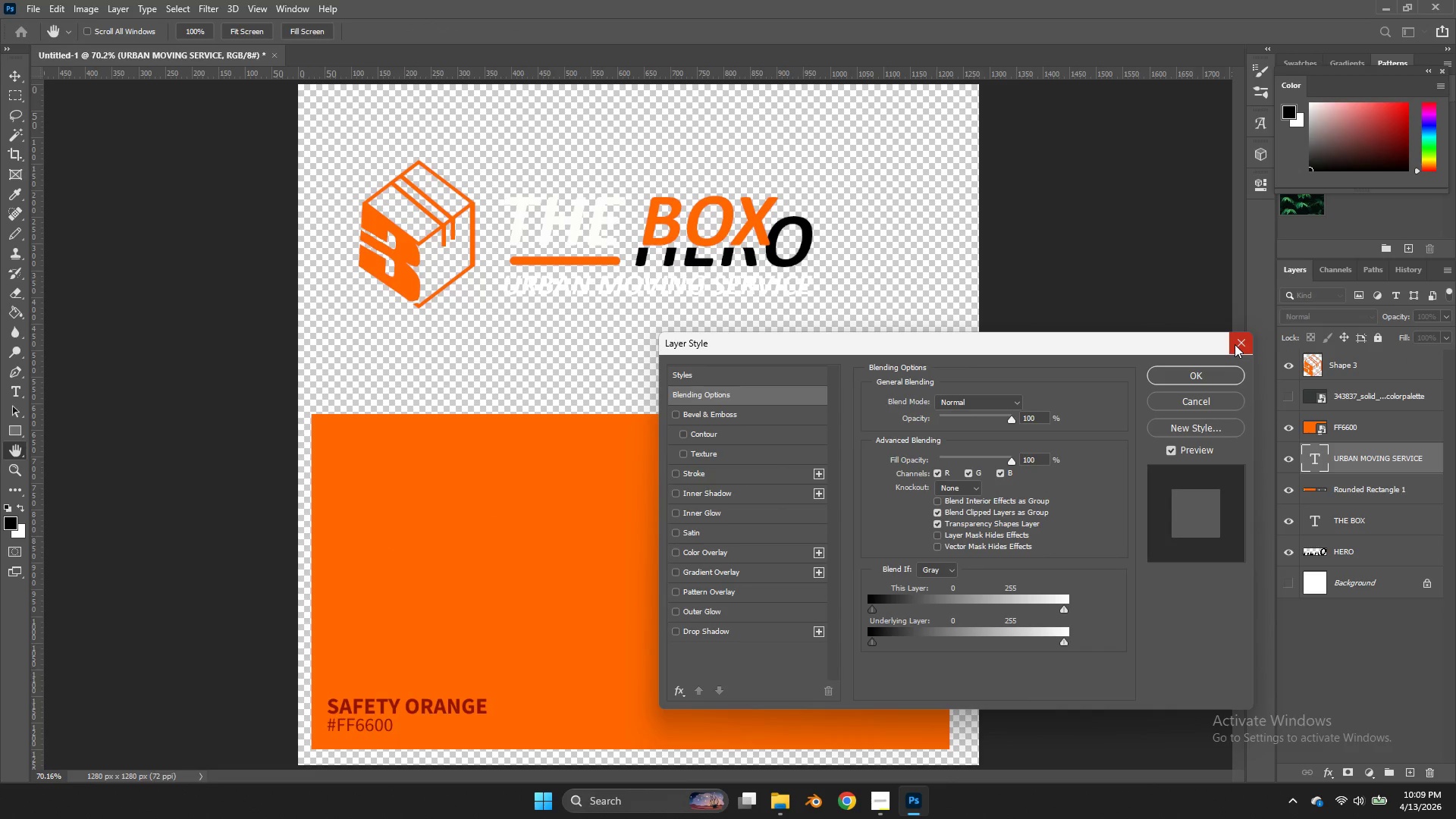 
double_click([1235, 344])
 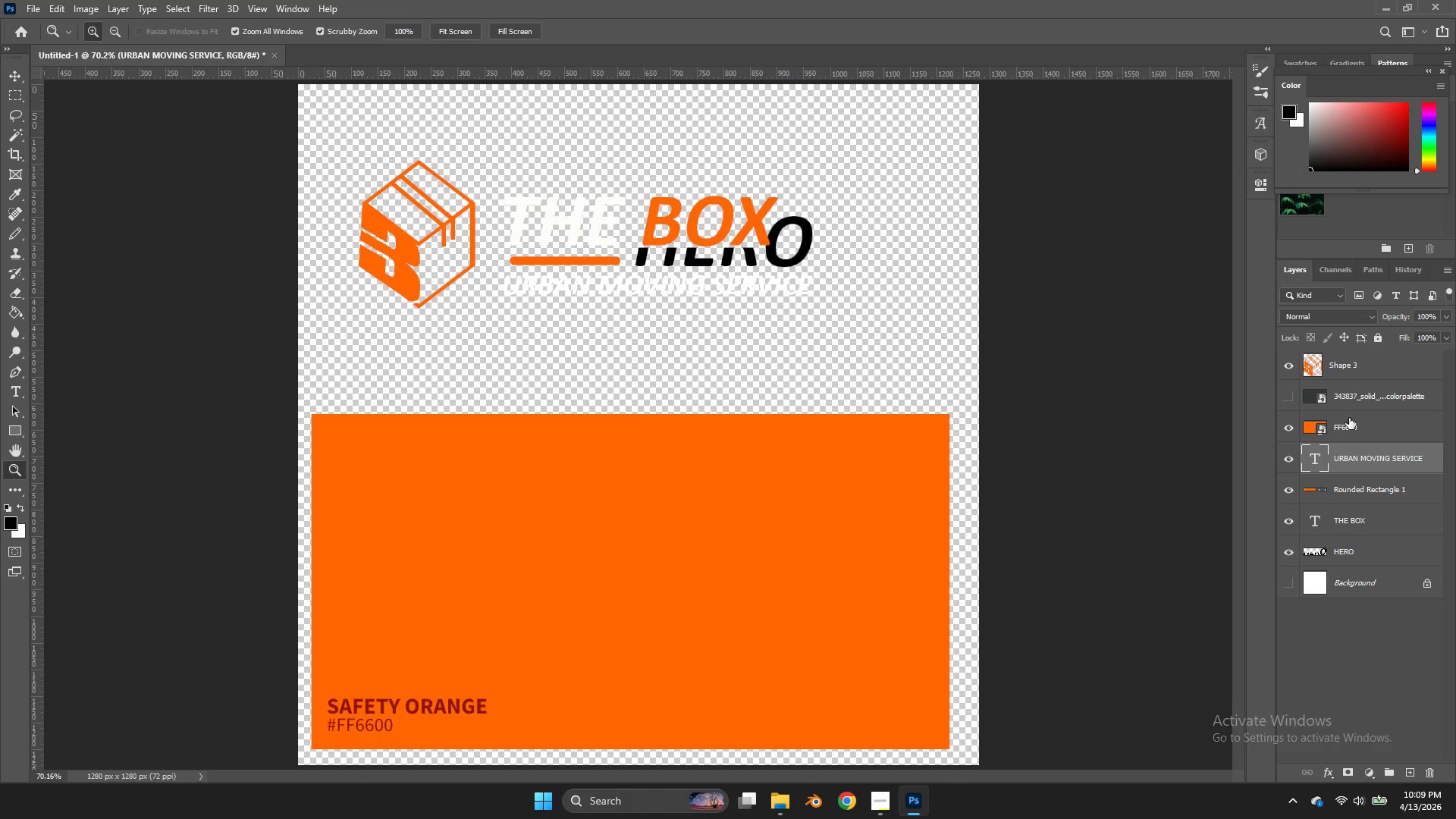 
hold_key(key=CapsLock, duration=0.59)
 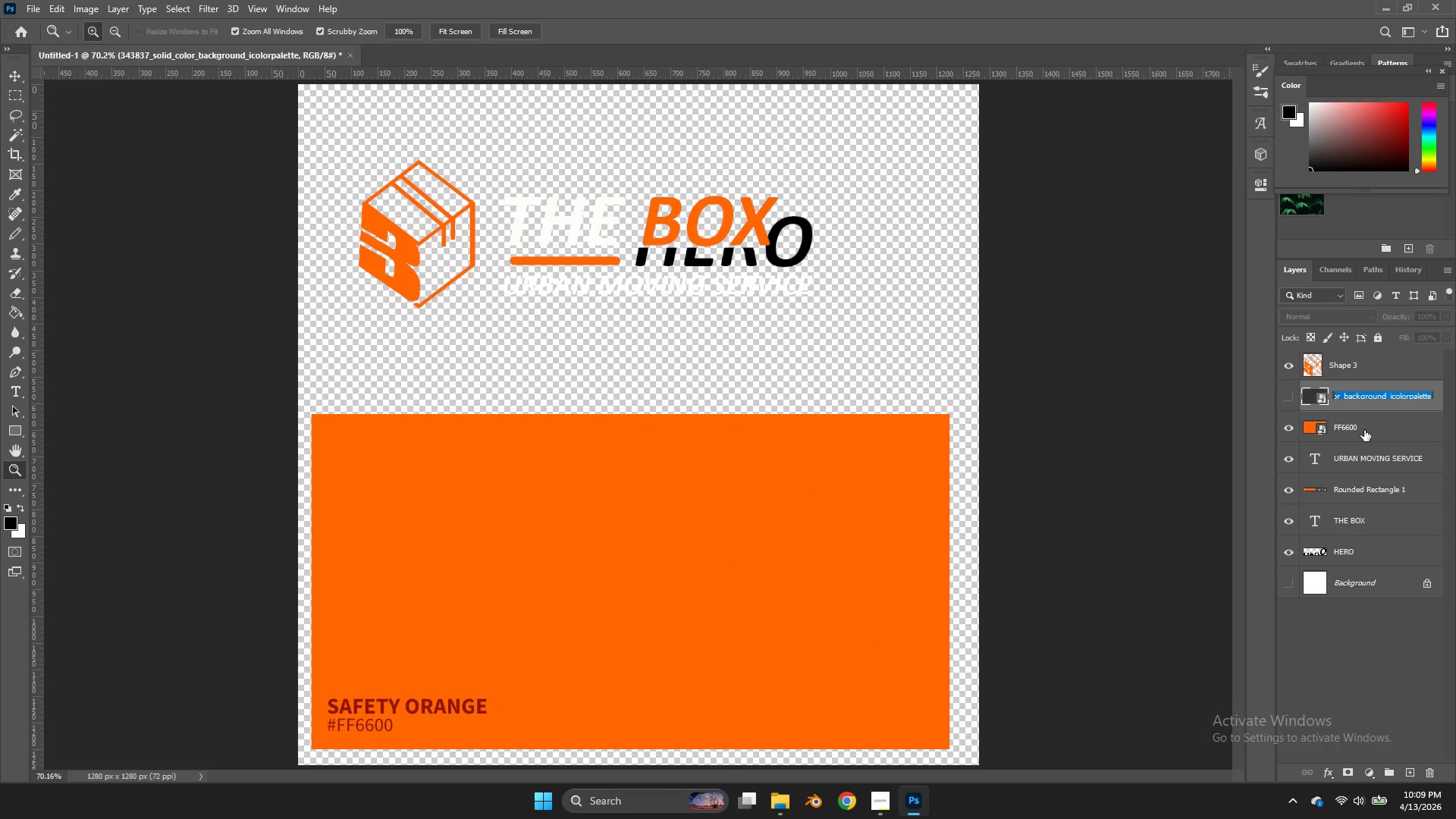 
triple_click([1351, 401])
 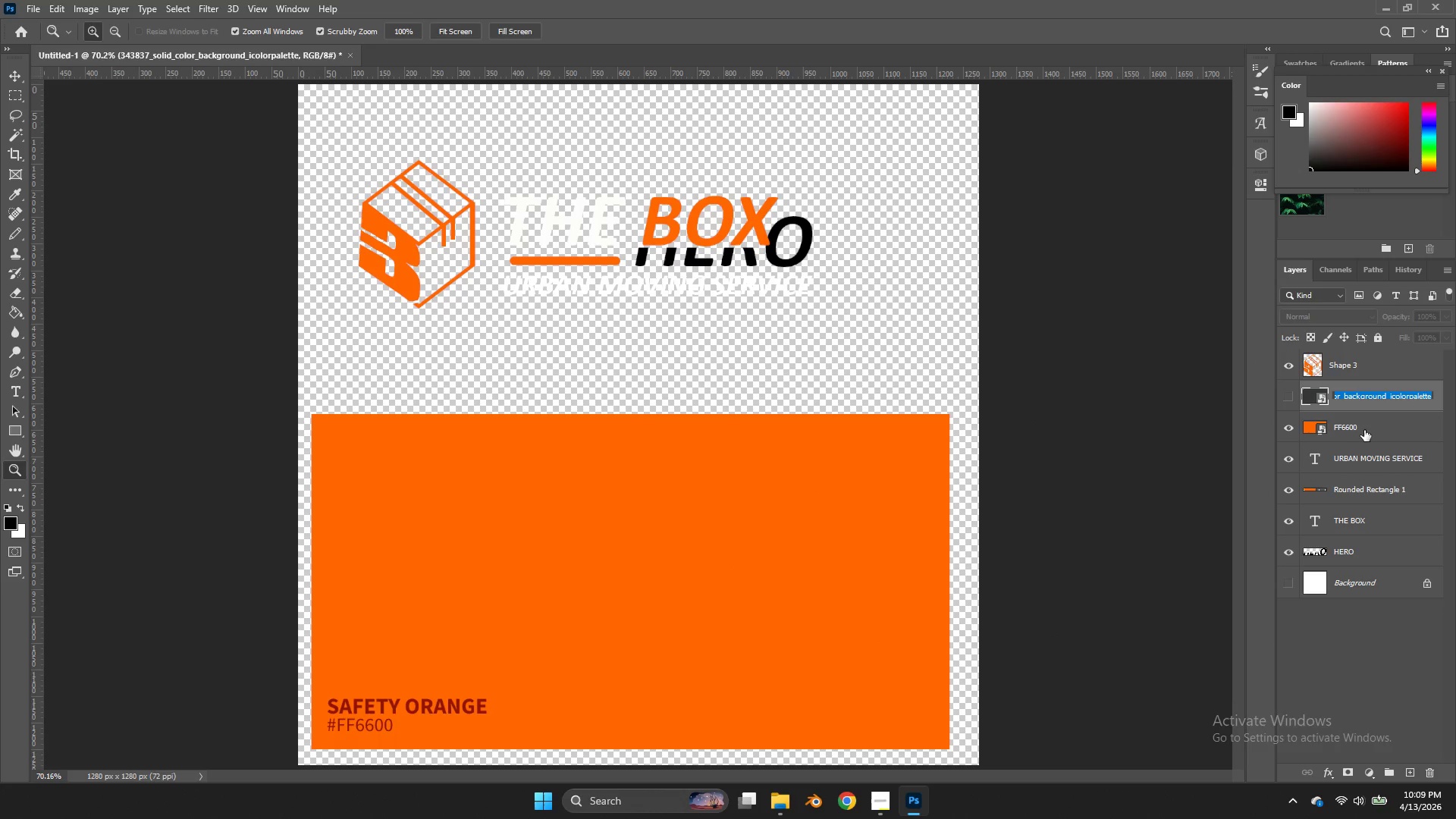 
double_click([1351, 401])
 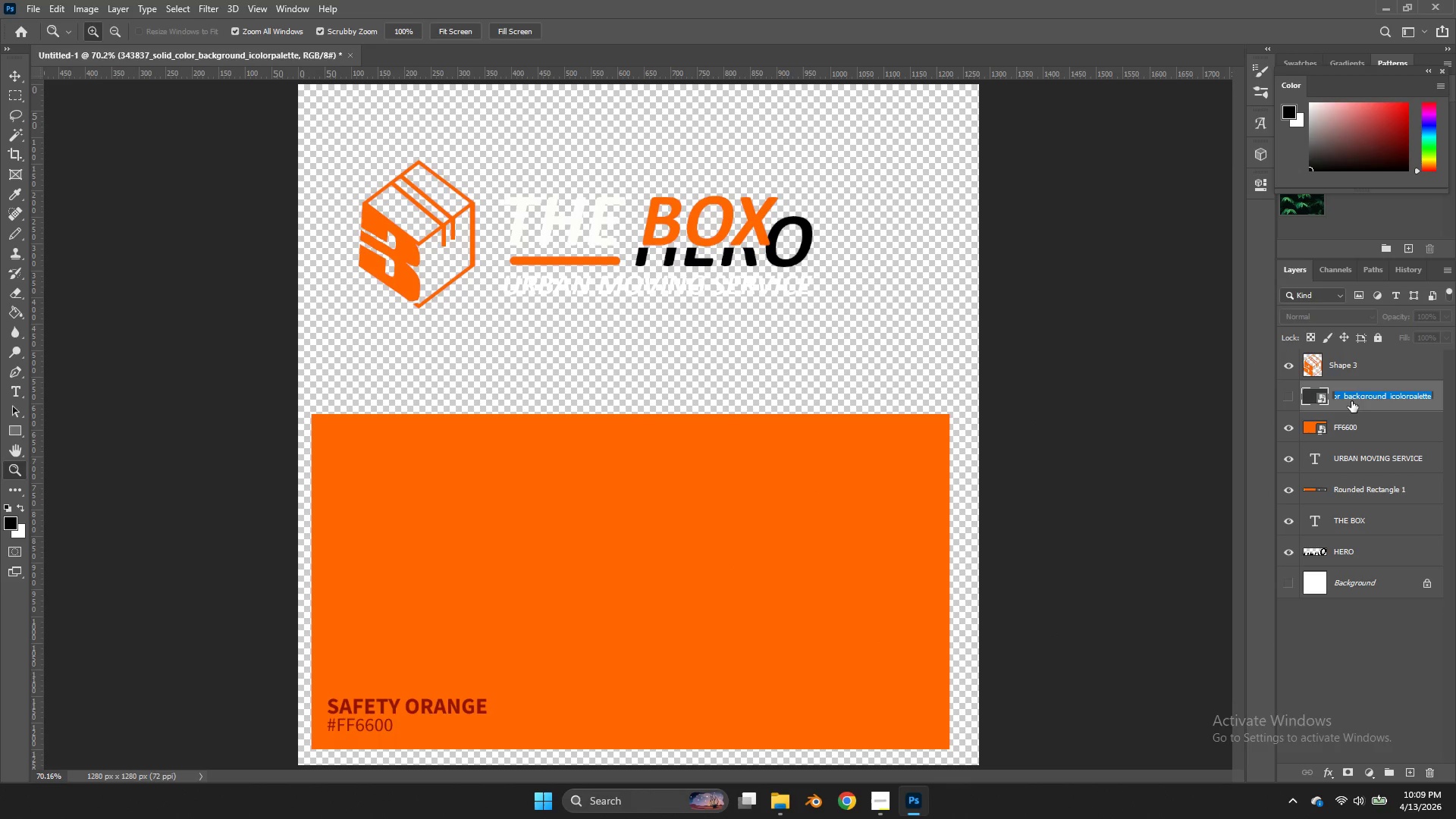 
double_click([1366, 431])
 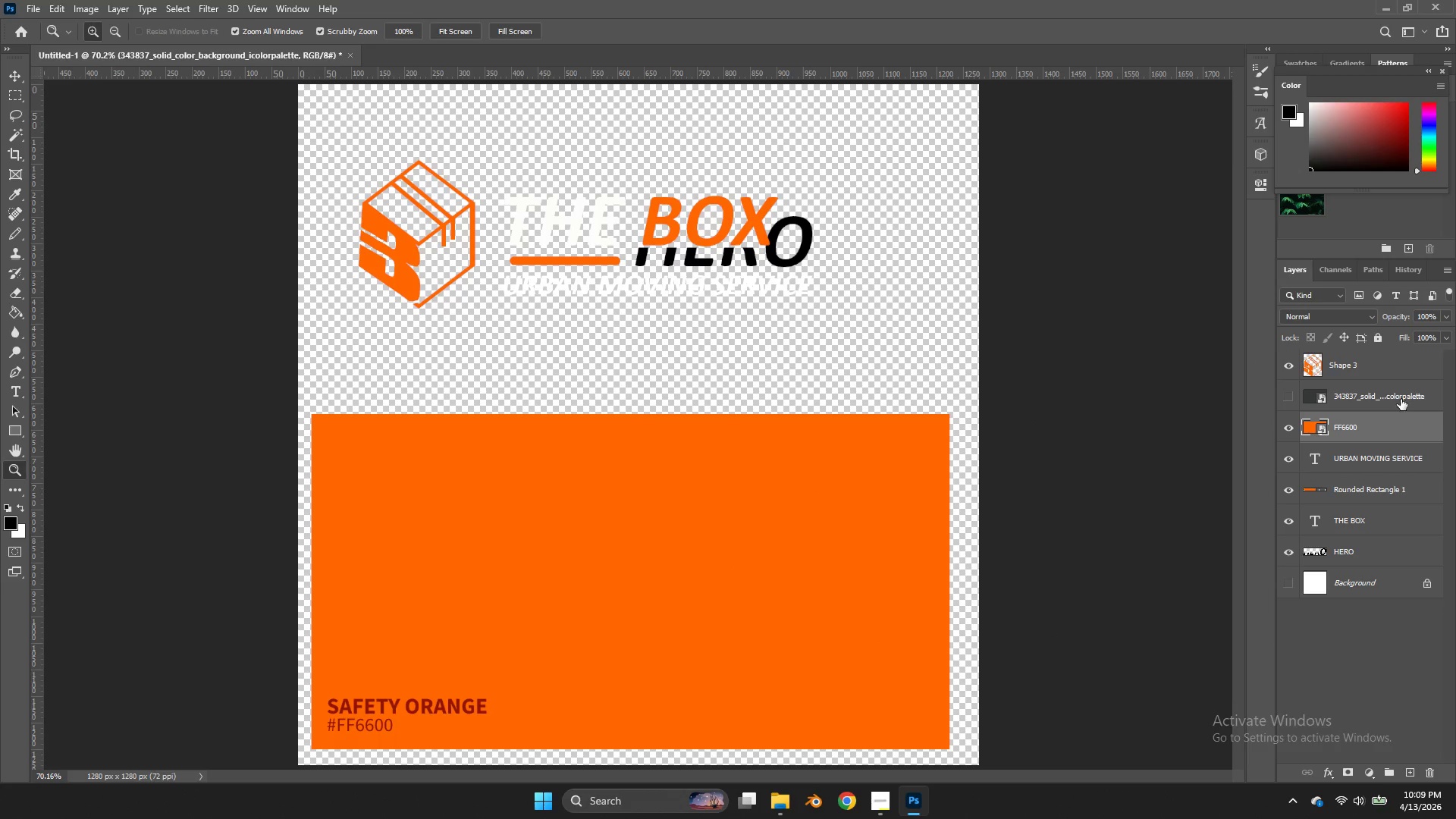 
hold_key(key=CapsLock, duration=30.0)
 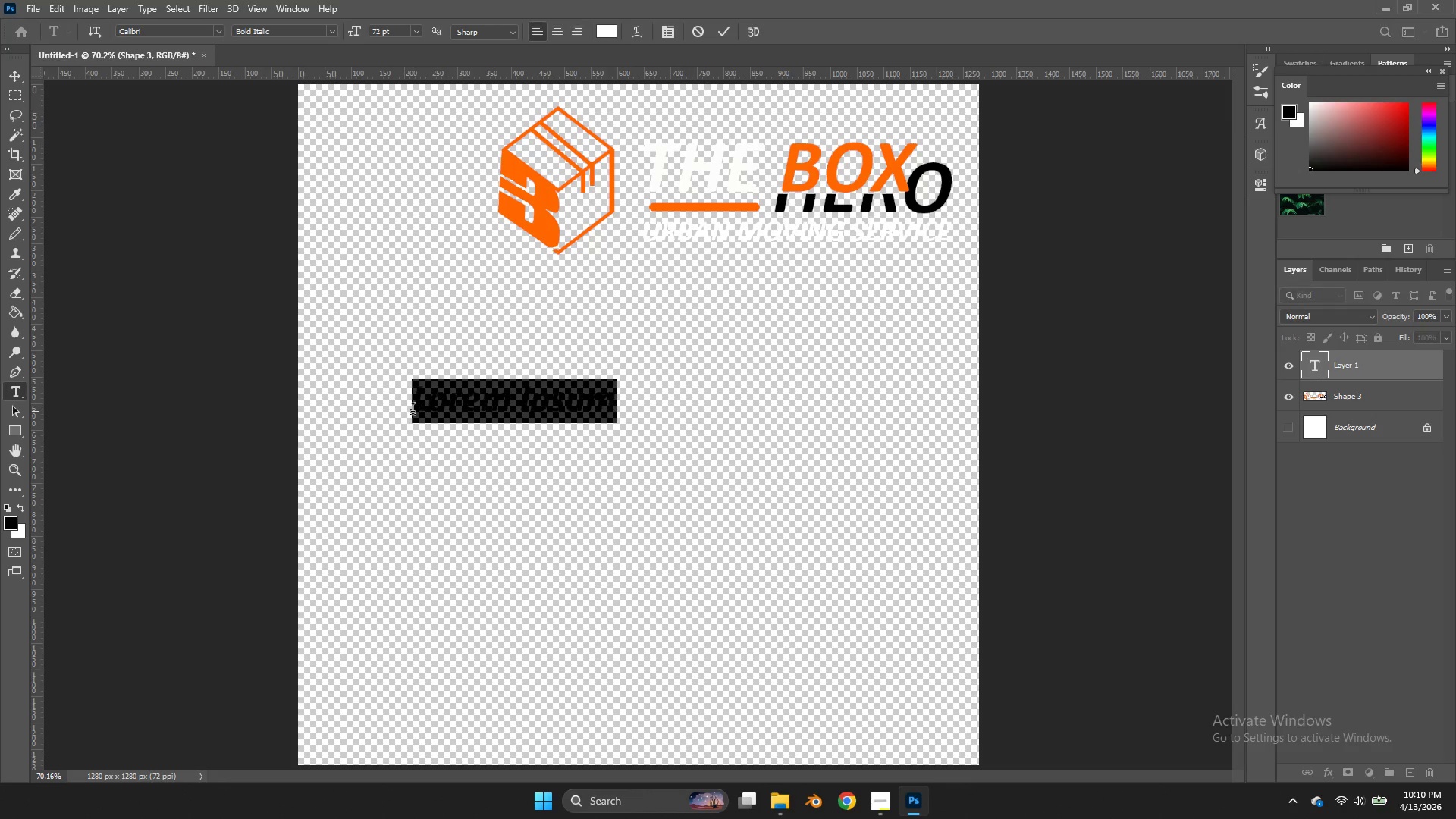 
left_click([1401, 396])
 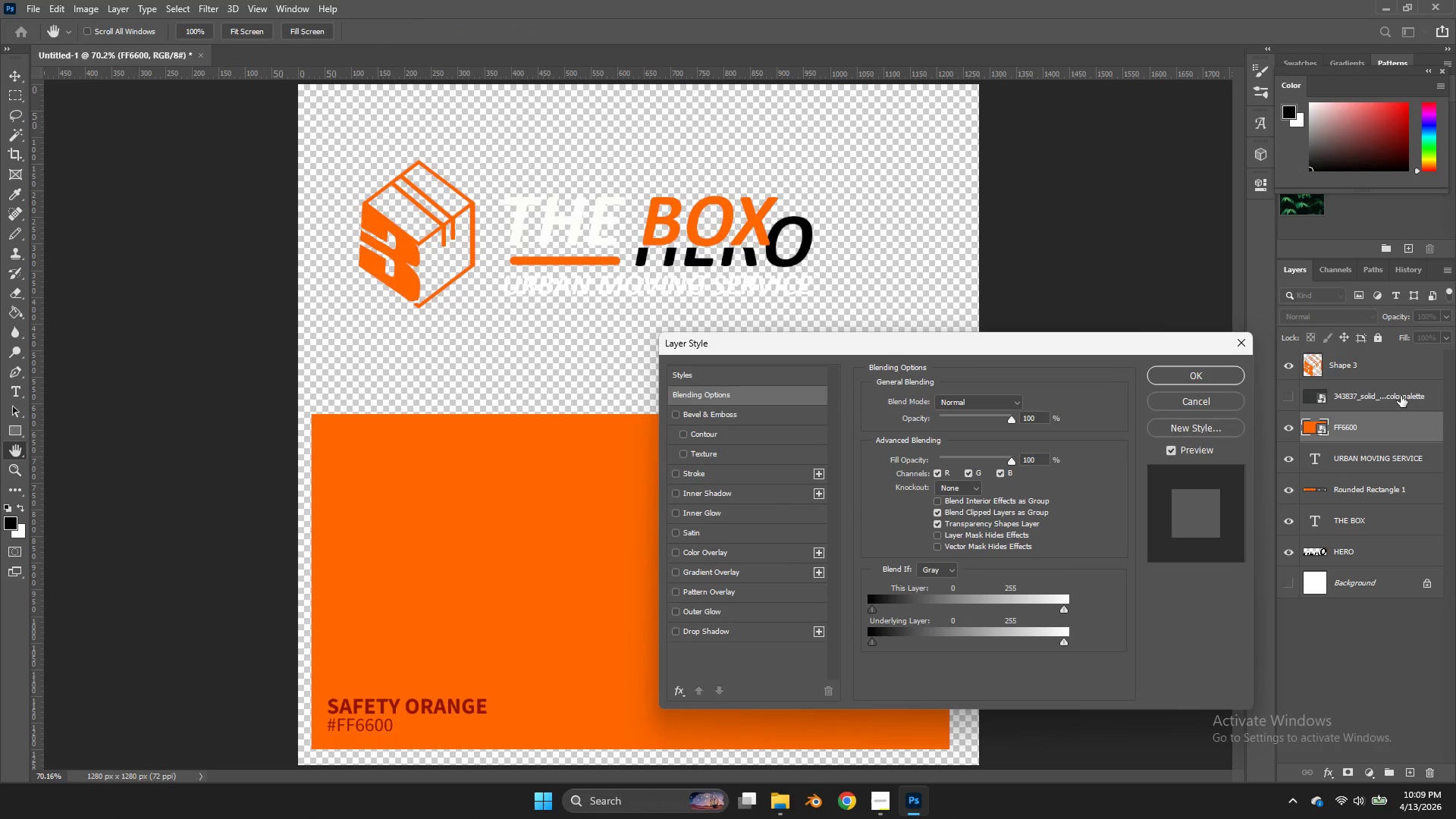 
double_click([1401, 396])
 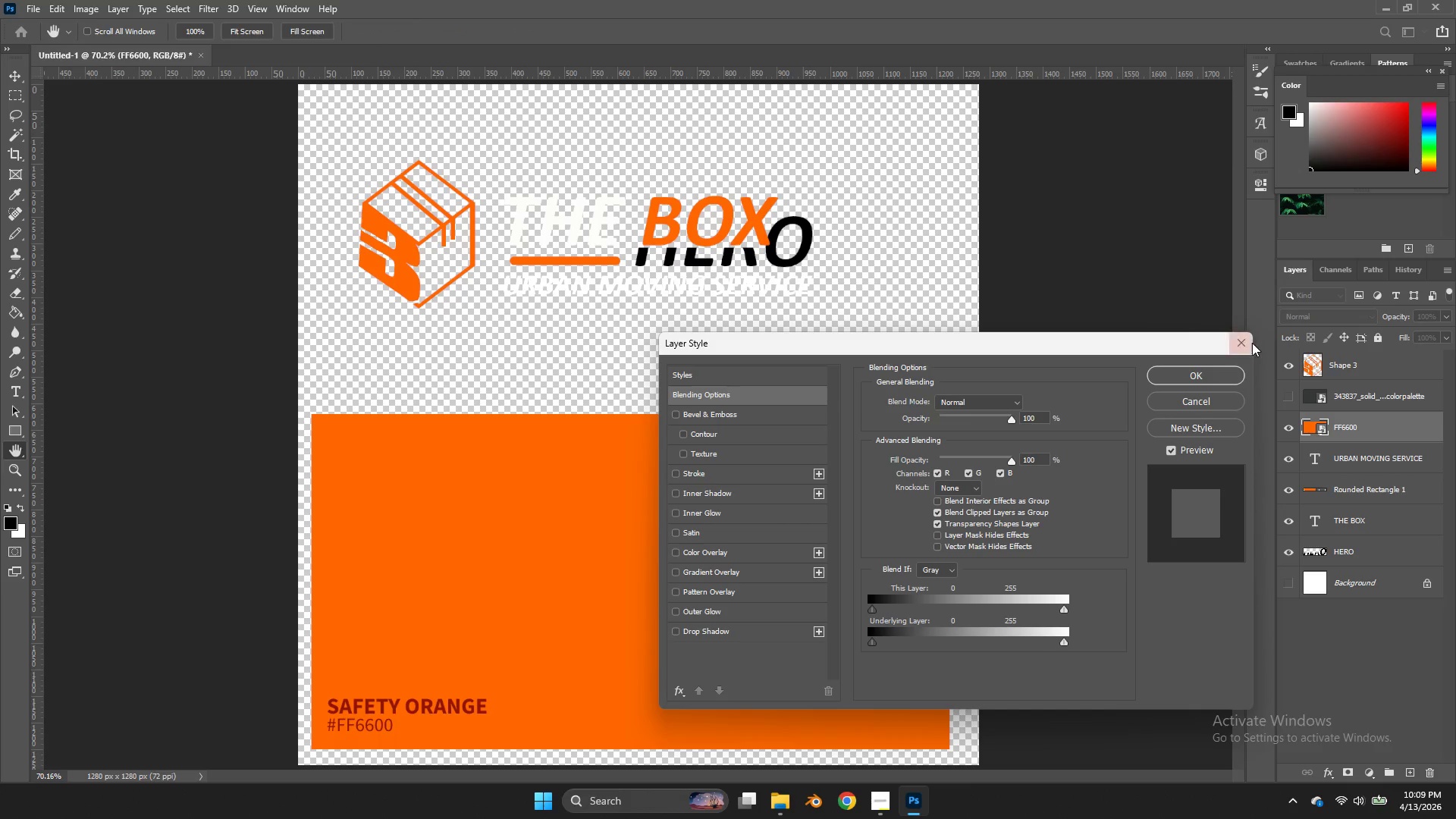 
left_click([1252, 343])
 